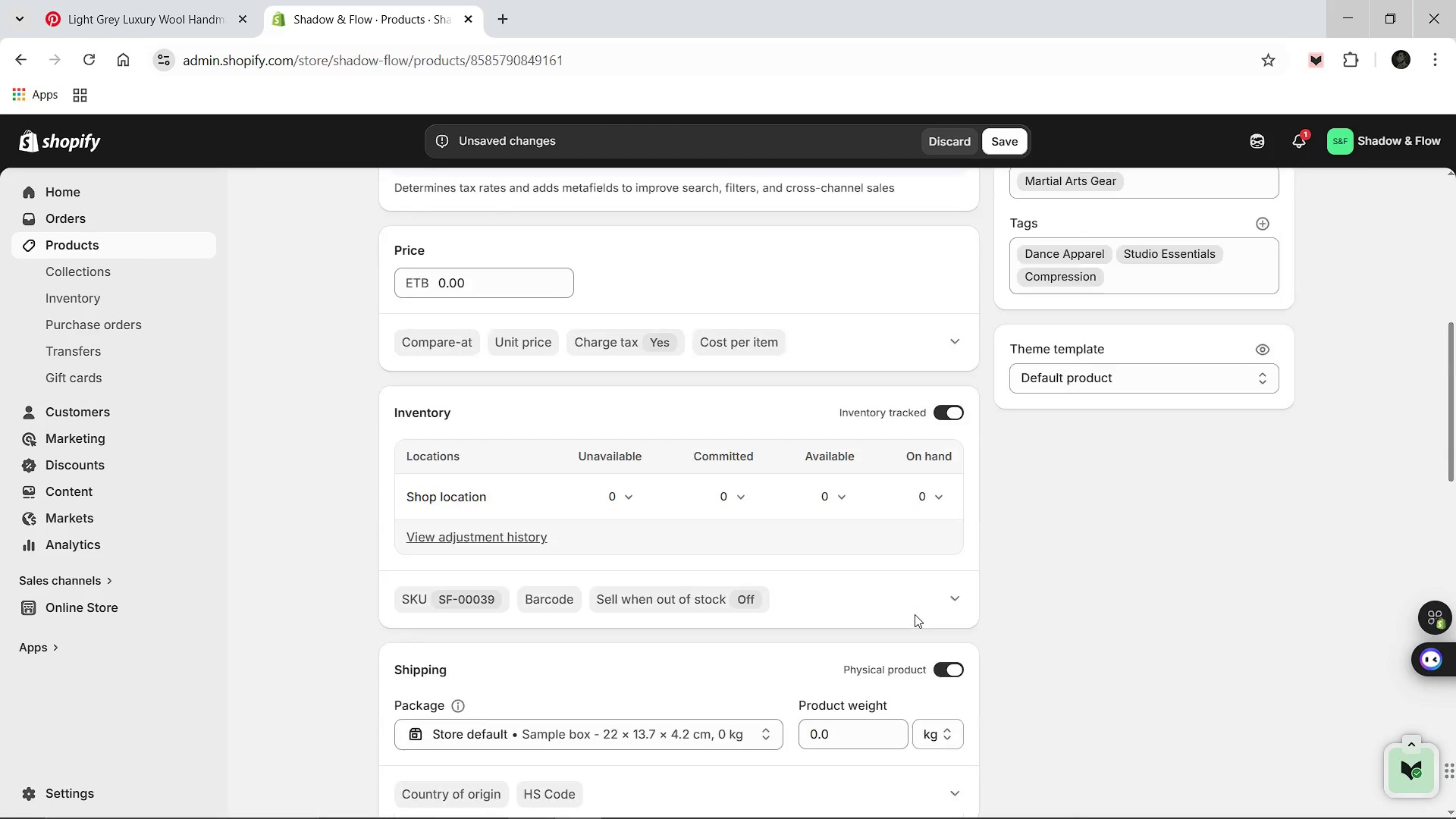 
left_click([507, 7])
 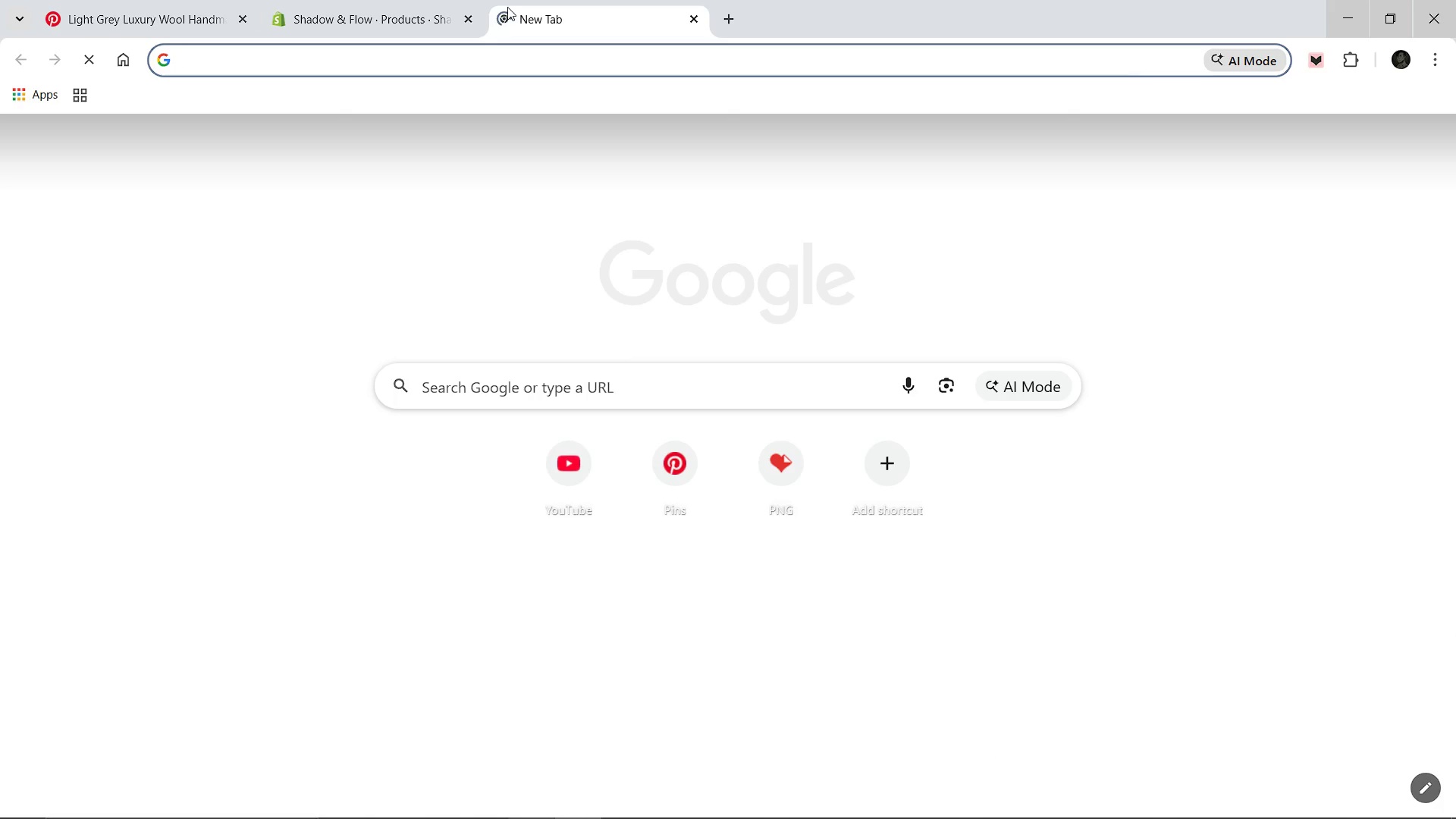 
key(Control+J)
 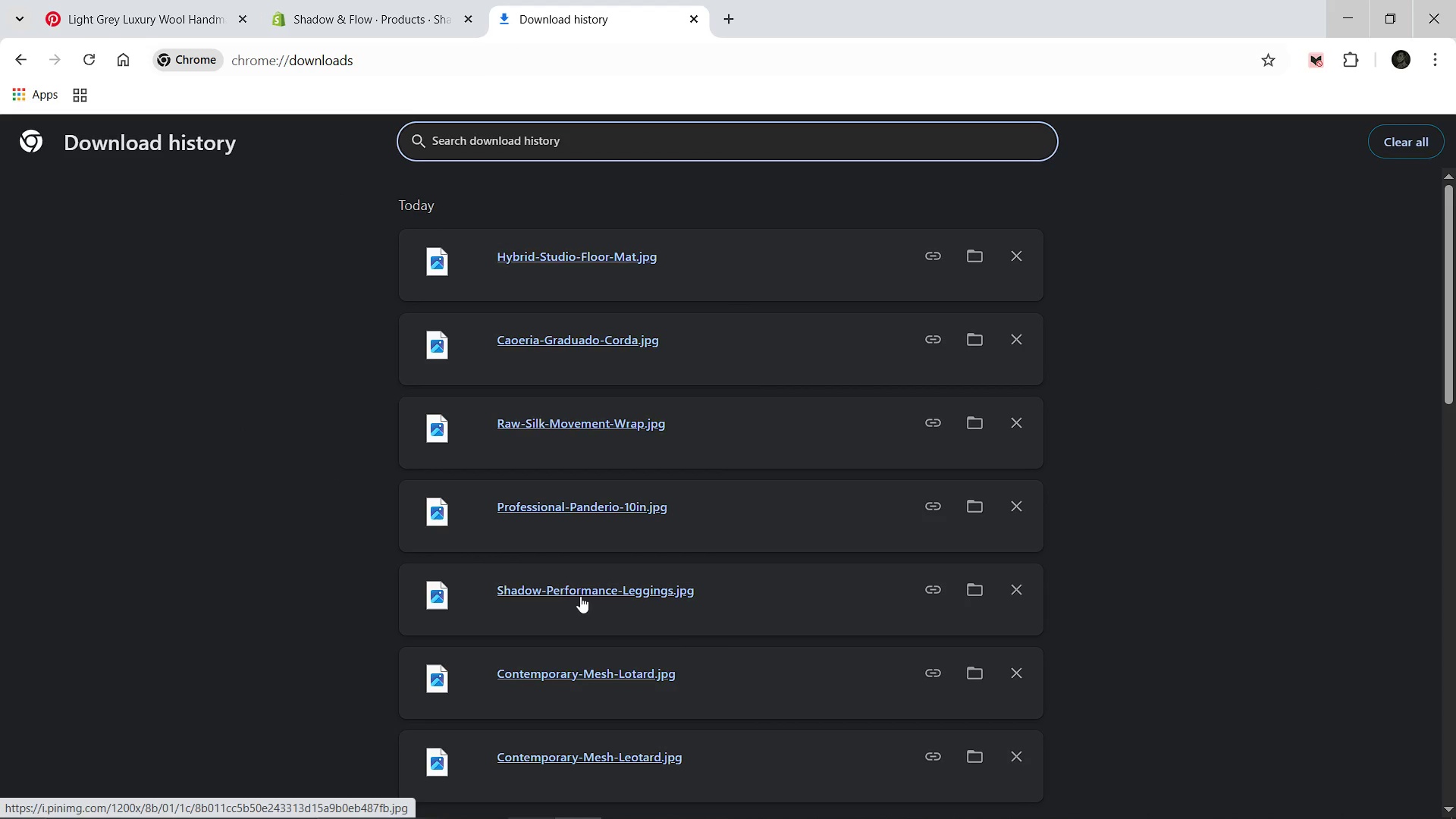 
left_click_drag(start_coordinate=[581, 592], to_coordinate=[611, 394])
 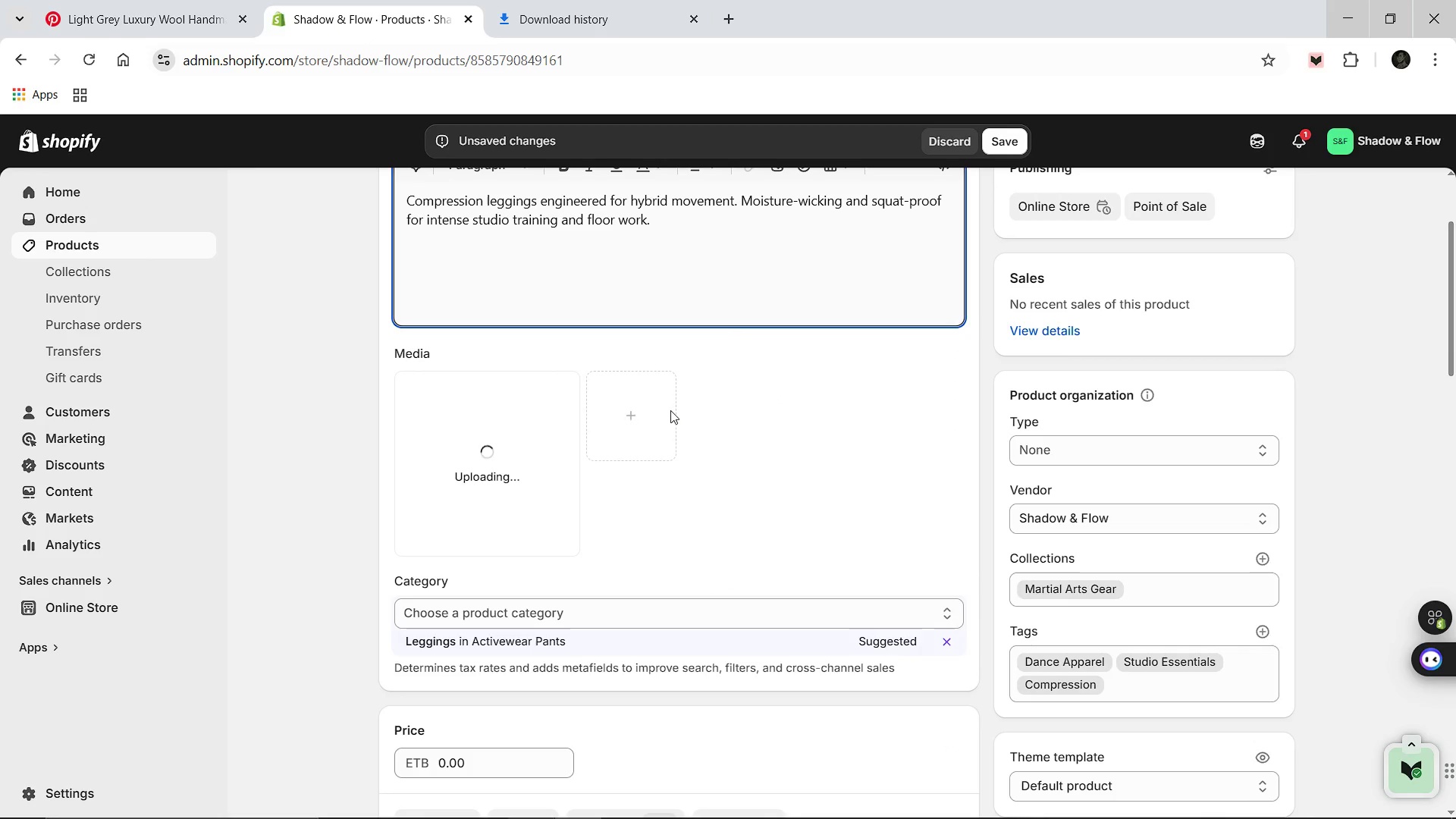 
wait(10.17)
 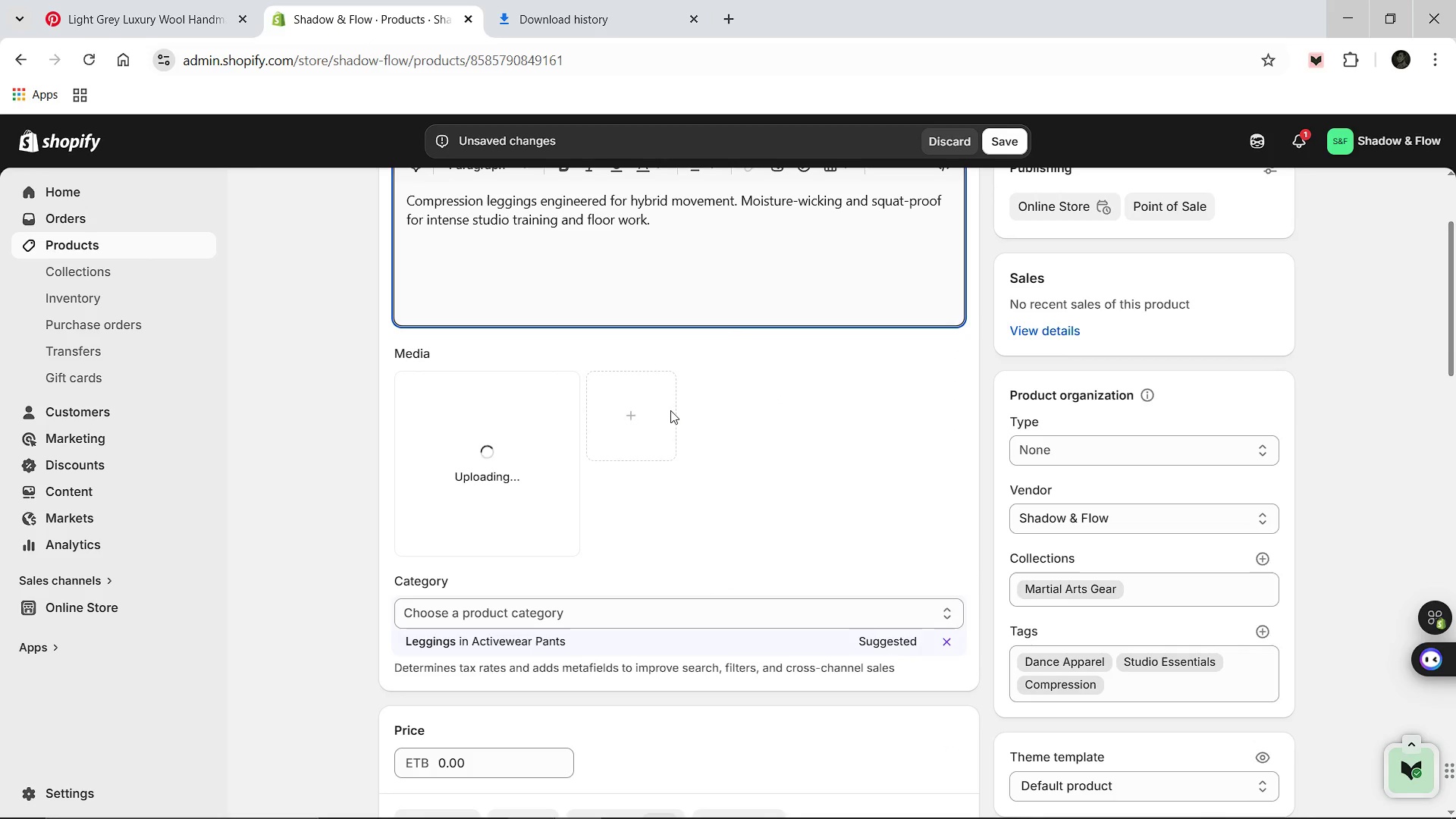 
left_click([480, 601])
 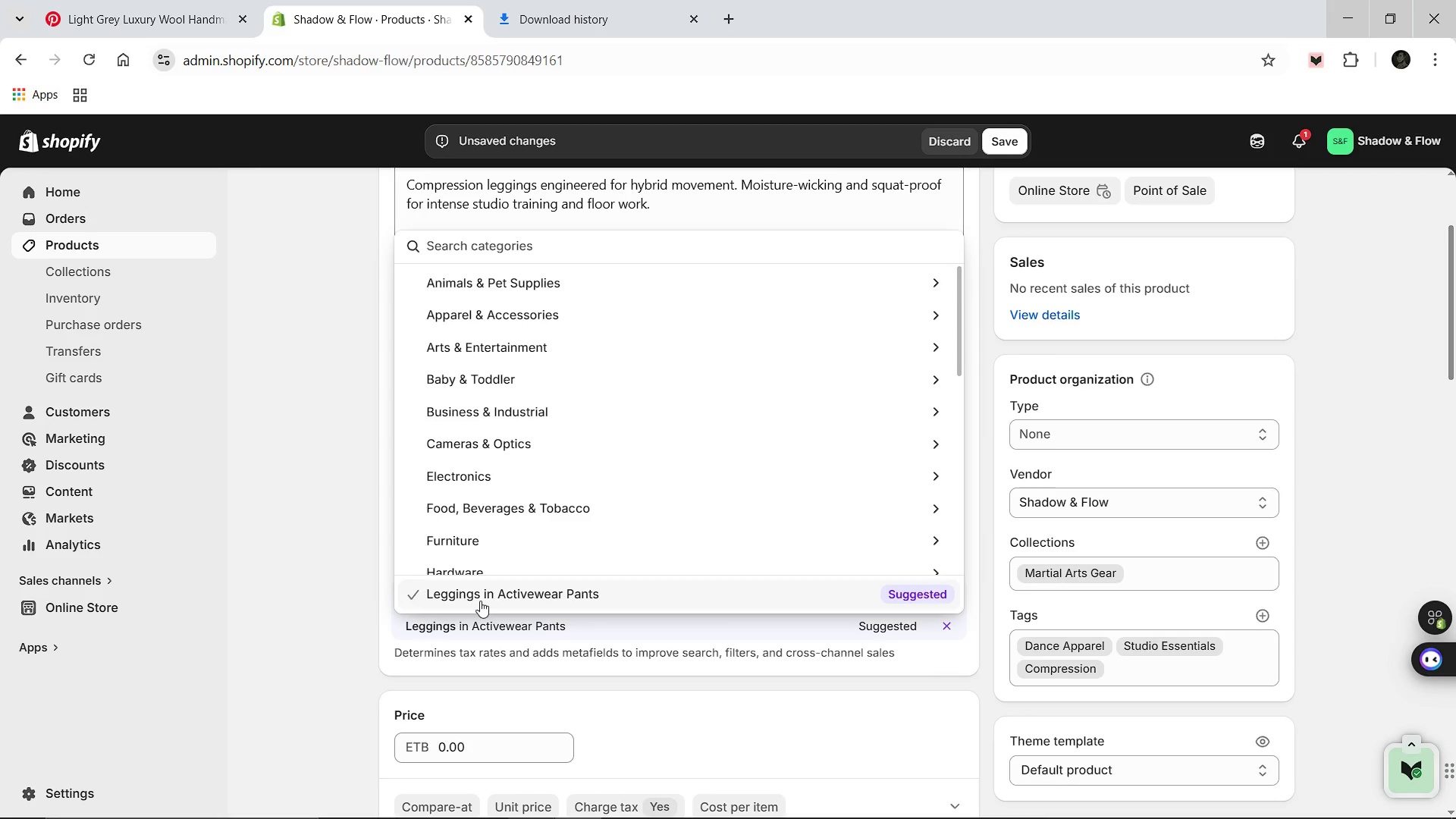 
type(Dance)
 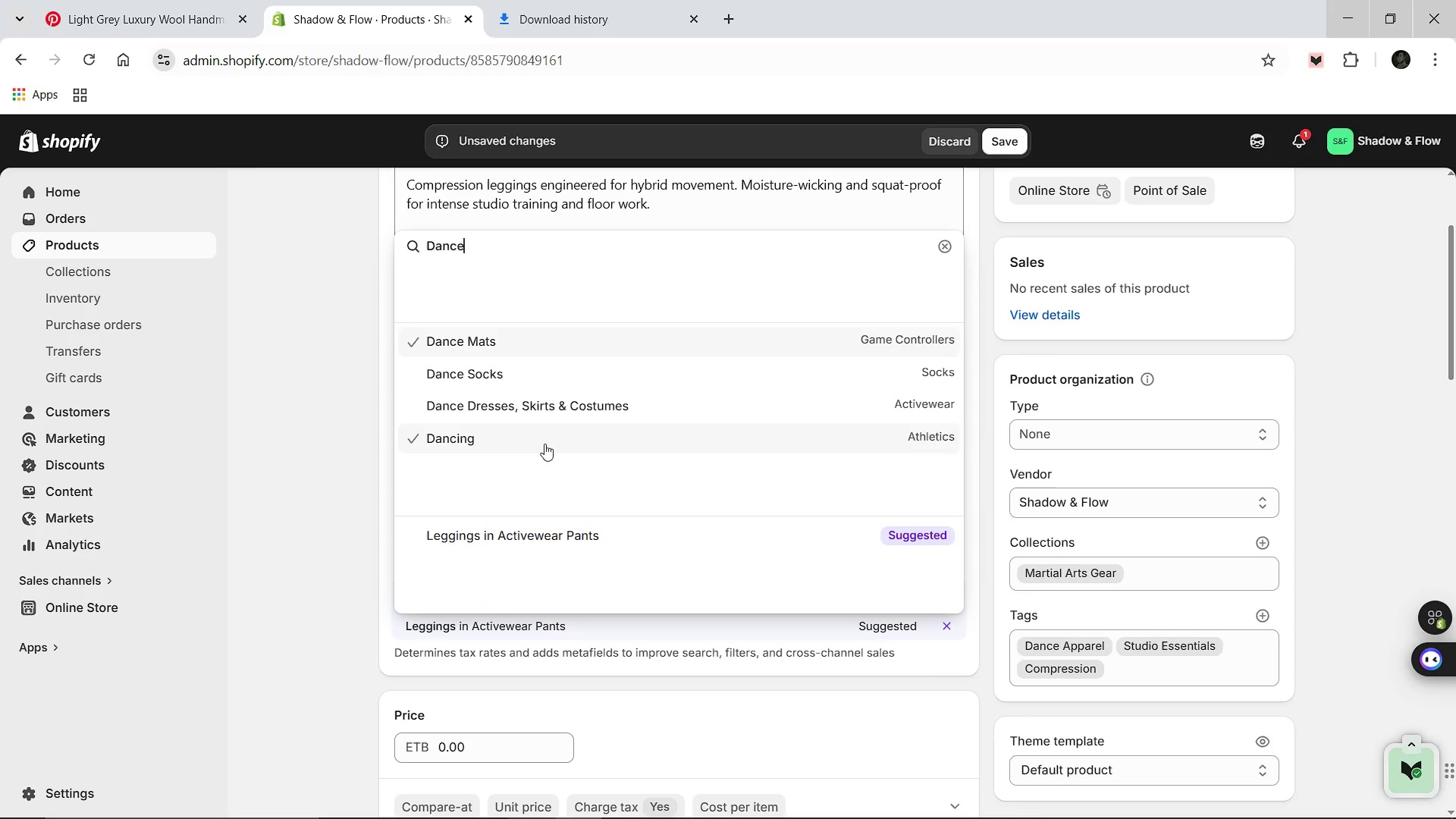 
left_click([568, 403])
 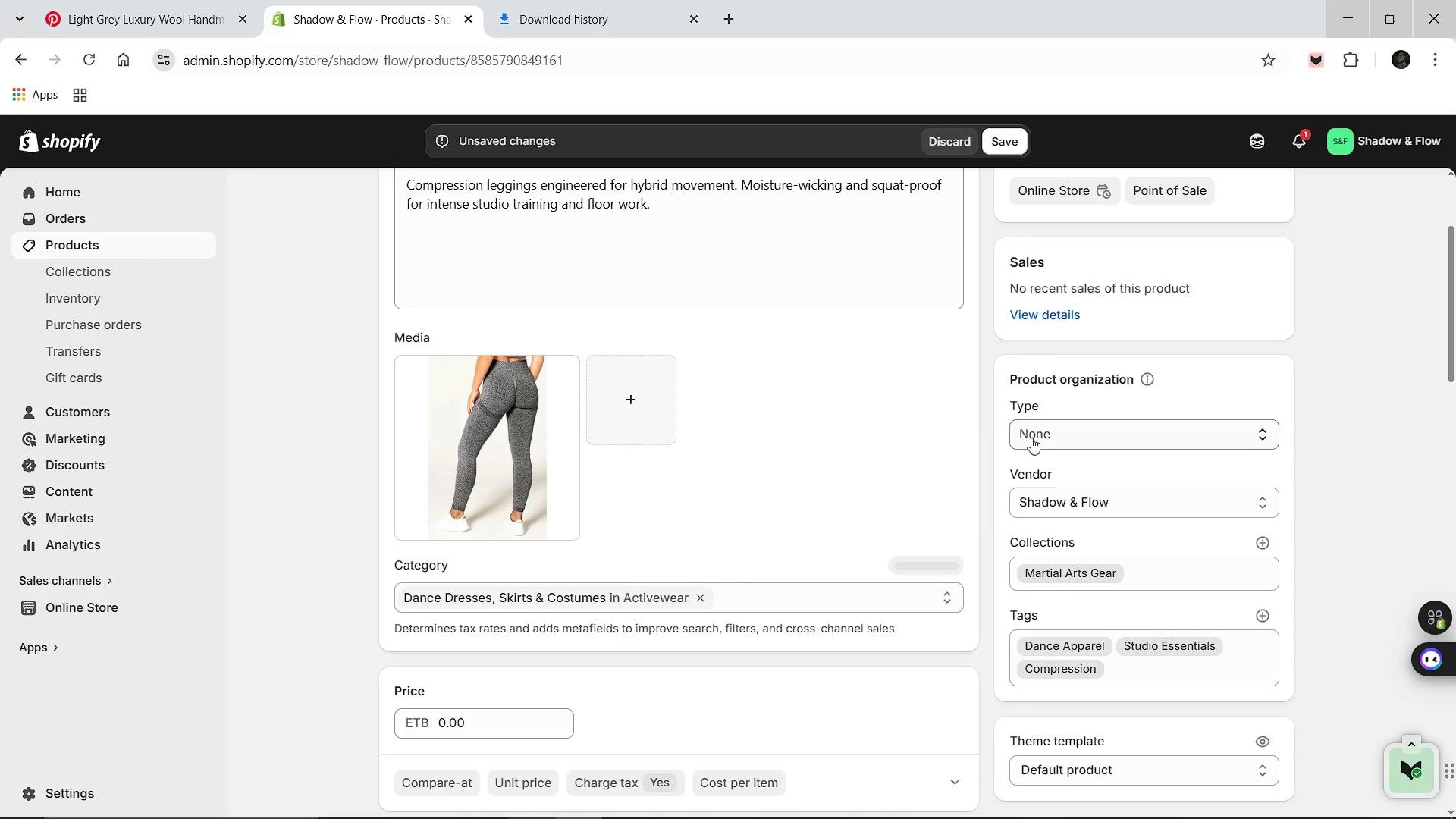 
left_click([1032, 438])
 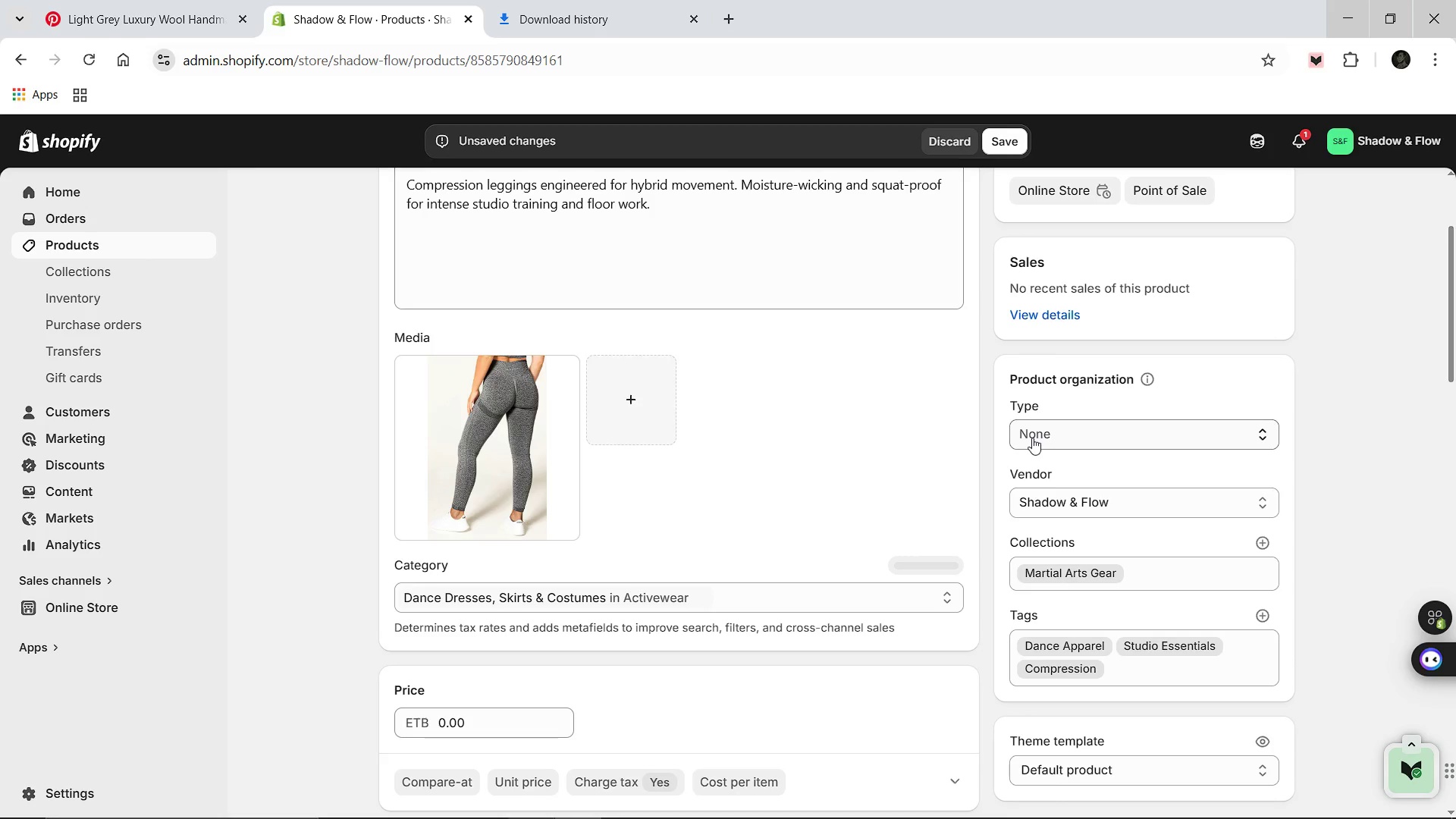 
hold_key(key=ShiftLeft, duration=0.92)
 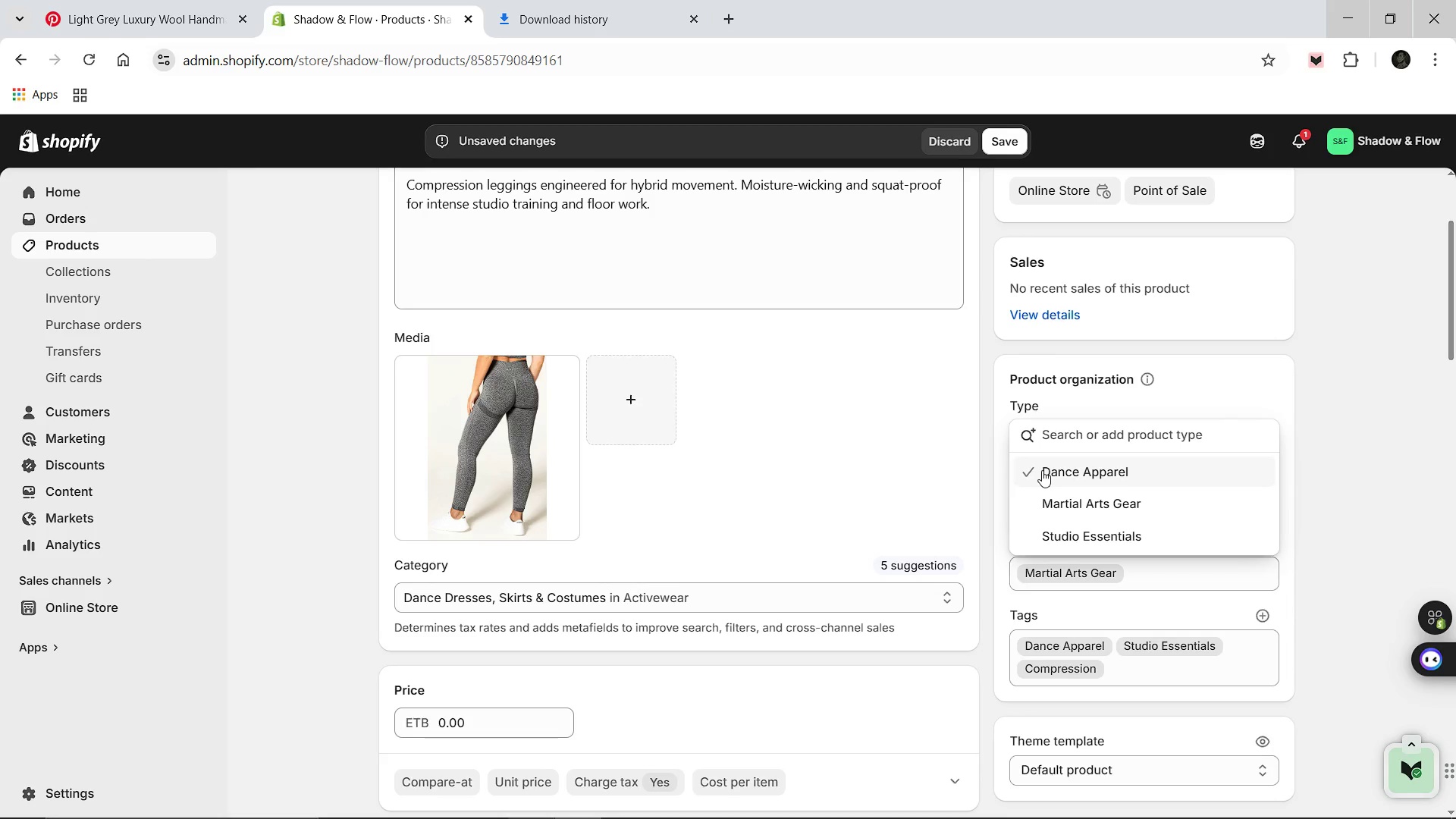 
left_click([1042, 470])
 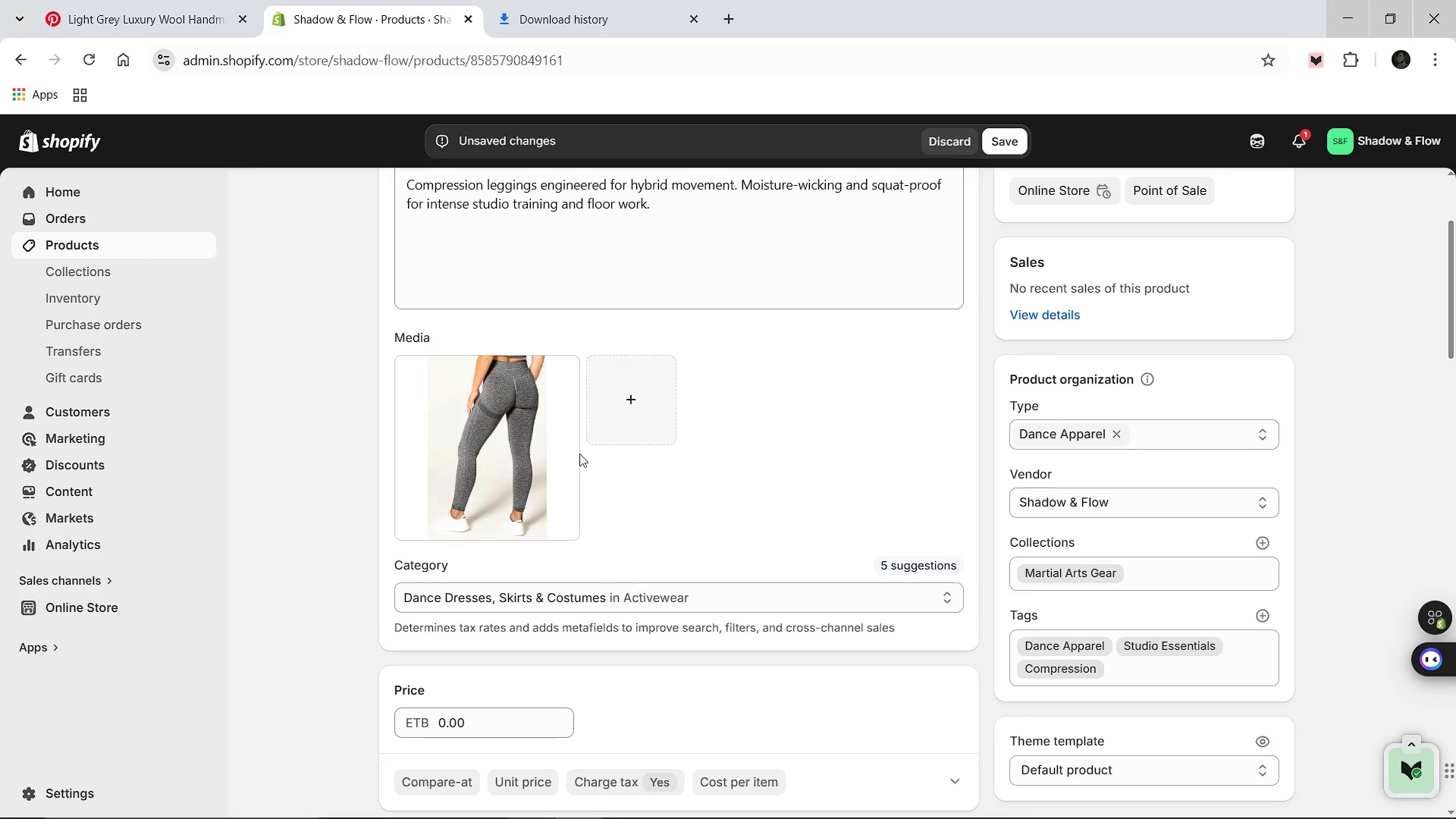 
left_click([470, 435])
 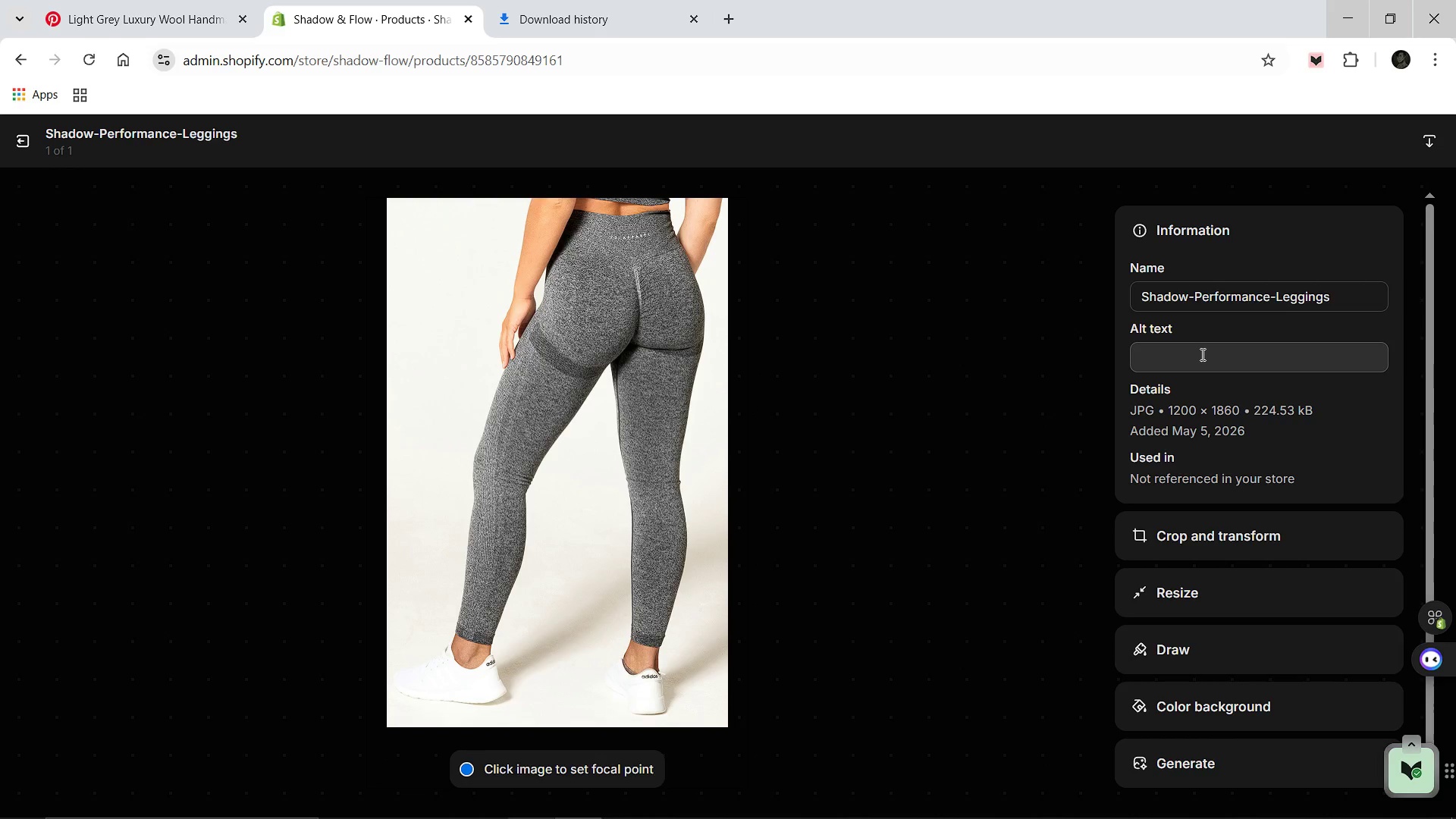 
left_click([1244, 359])
 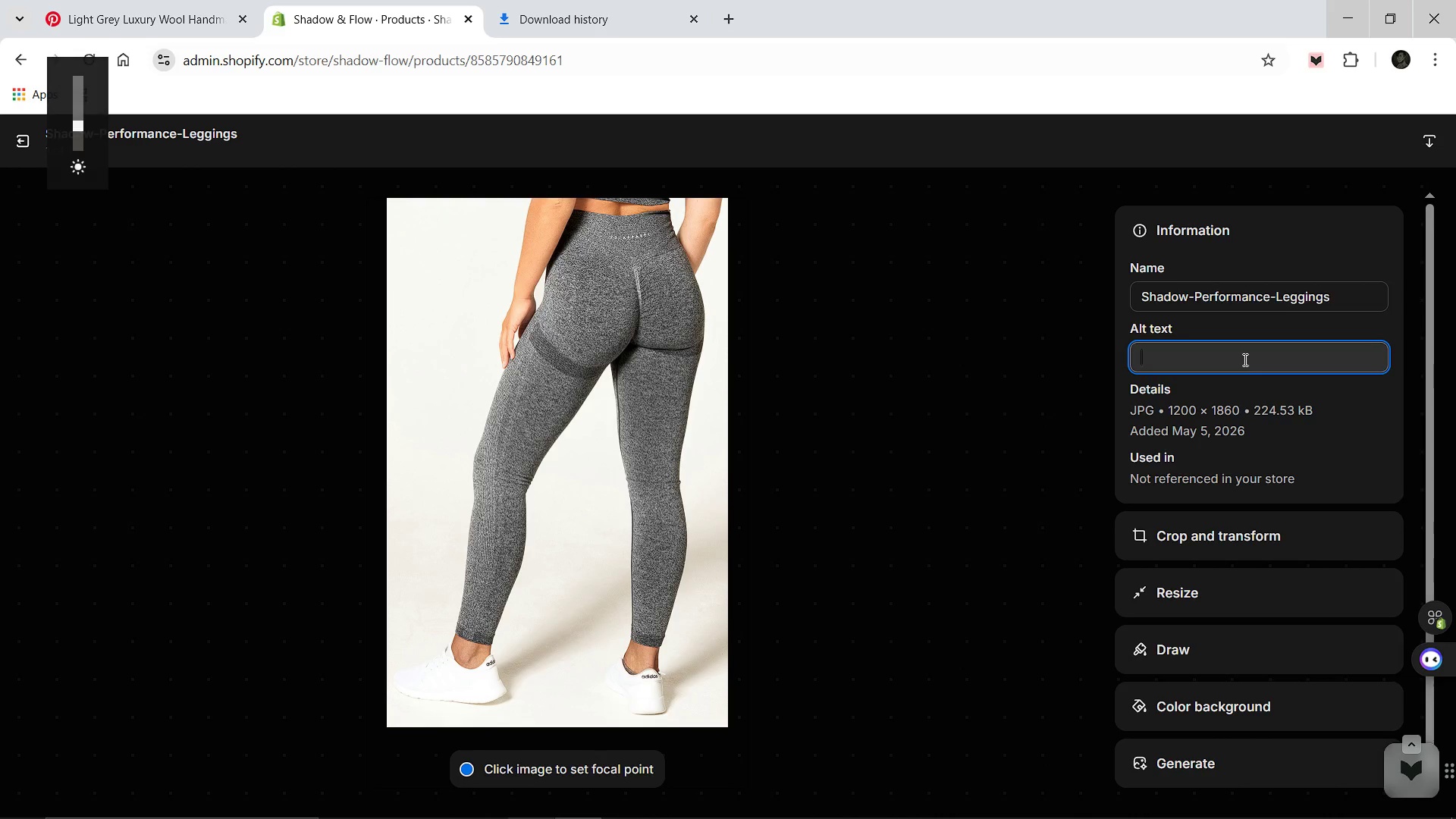 
type(Slate Grey C)
key(Backspace)
type(compression performance leggings engineered for dance and intense studio training.)
 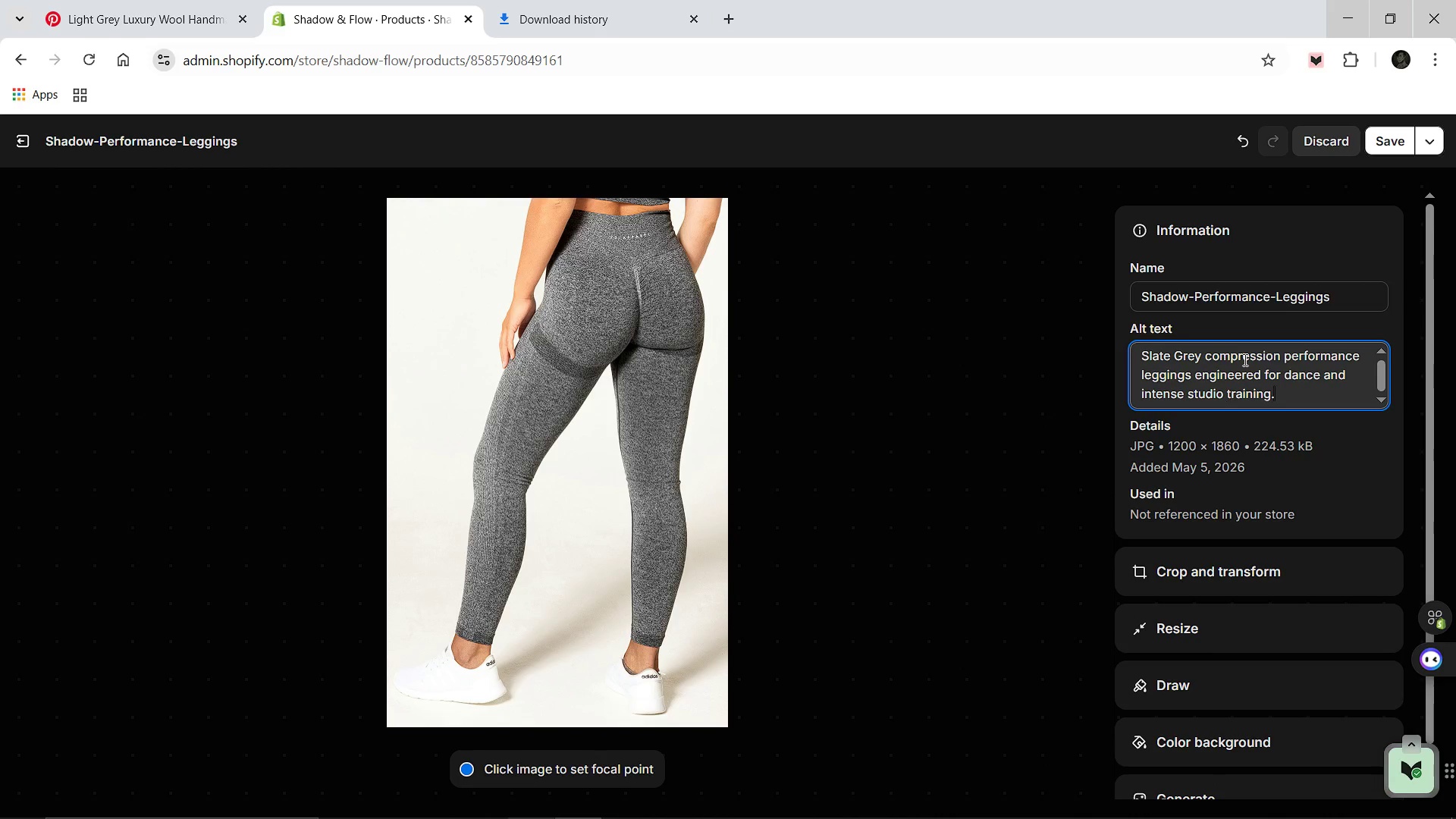 
left_click([1375, 143])
 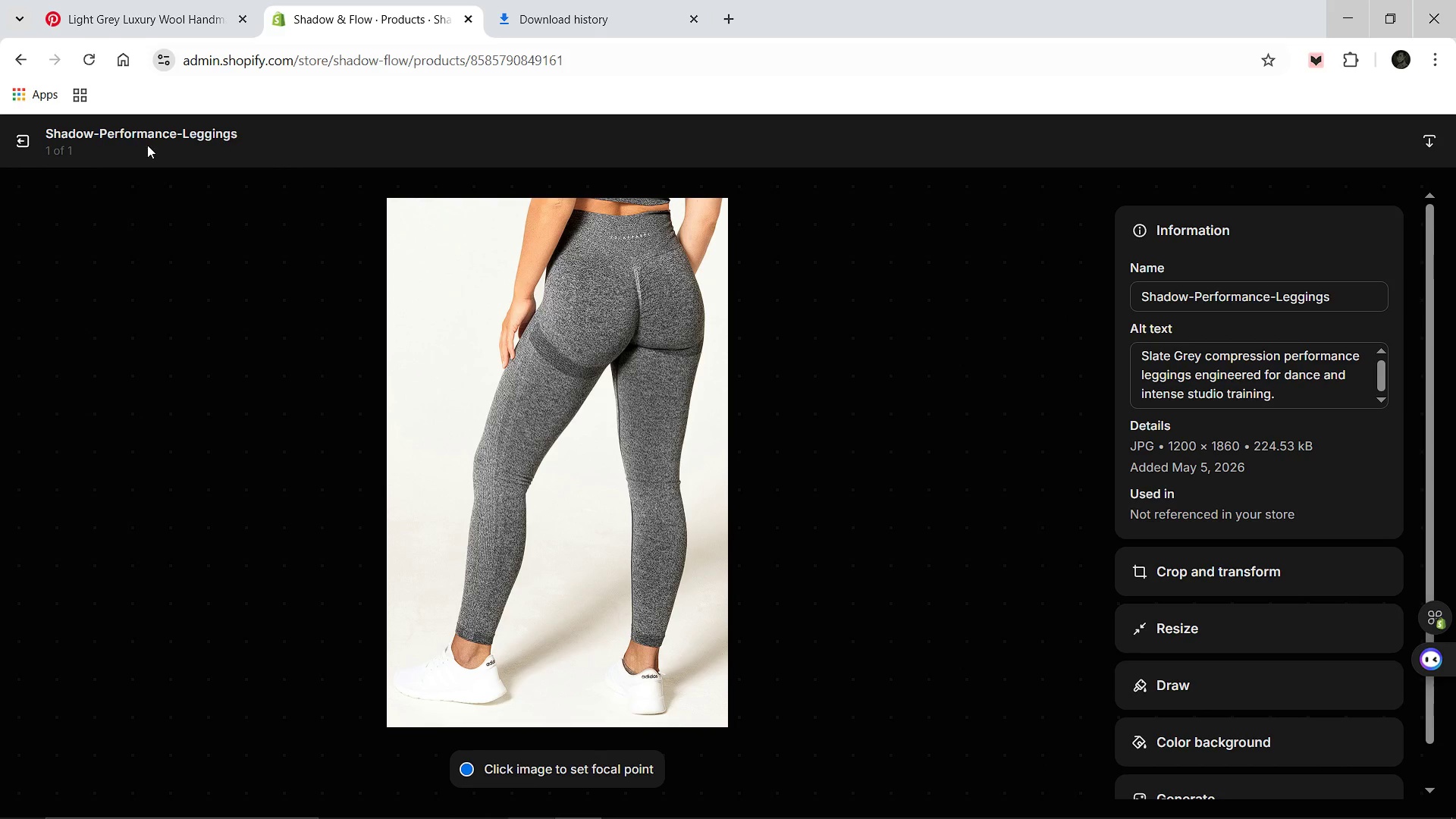 
left_click([36, 144])
 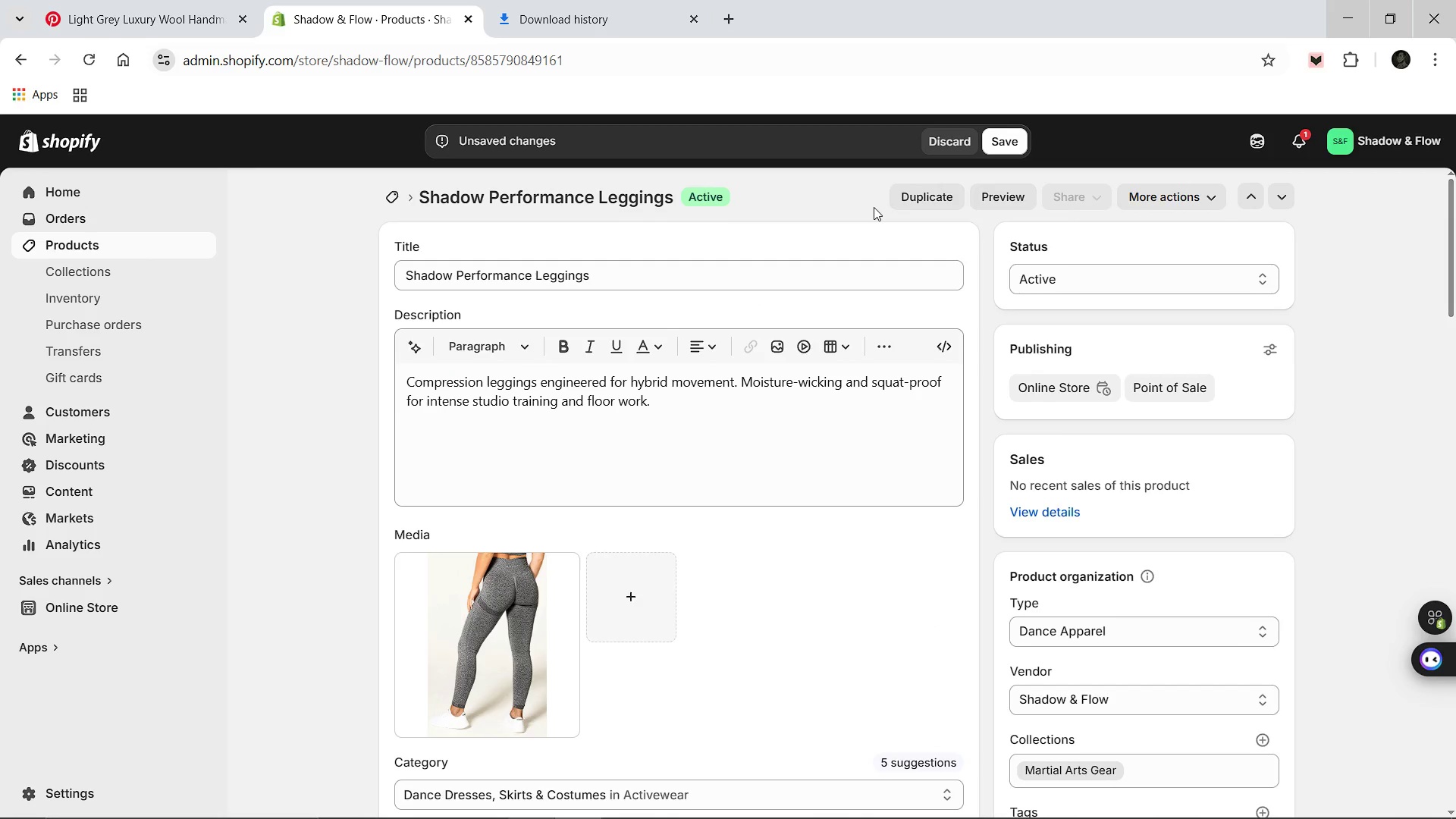 
left_click([999, 145])
 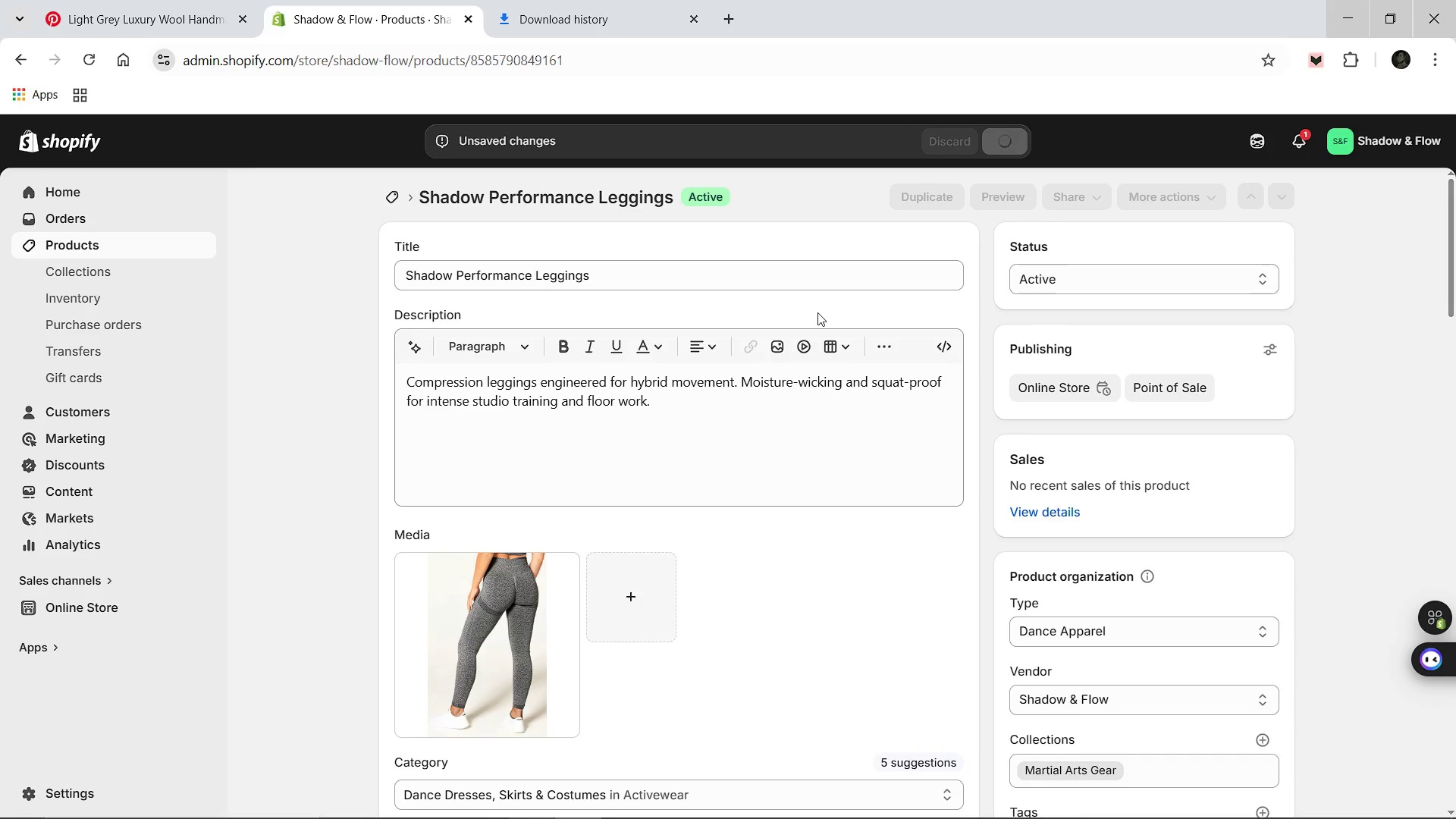 
wait(13.03)
 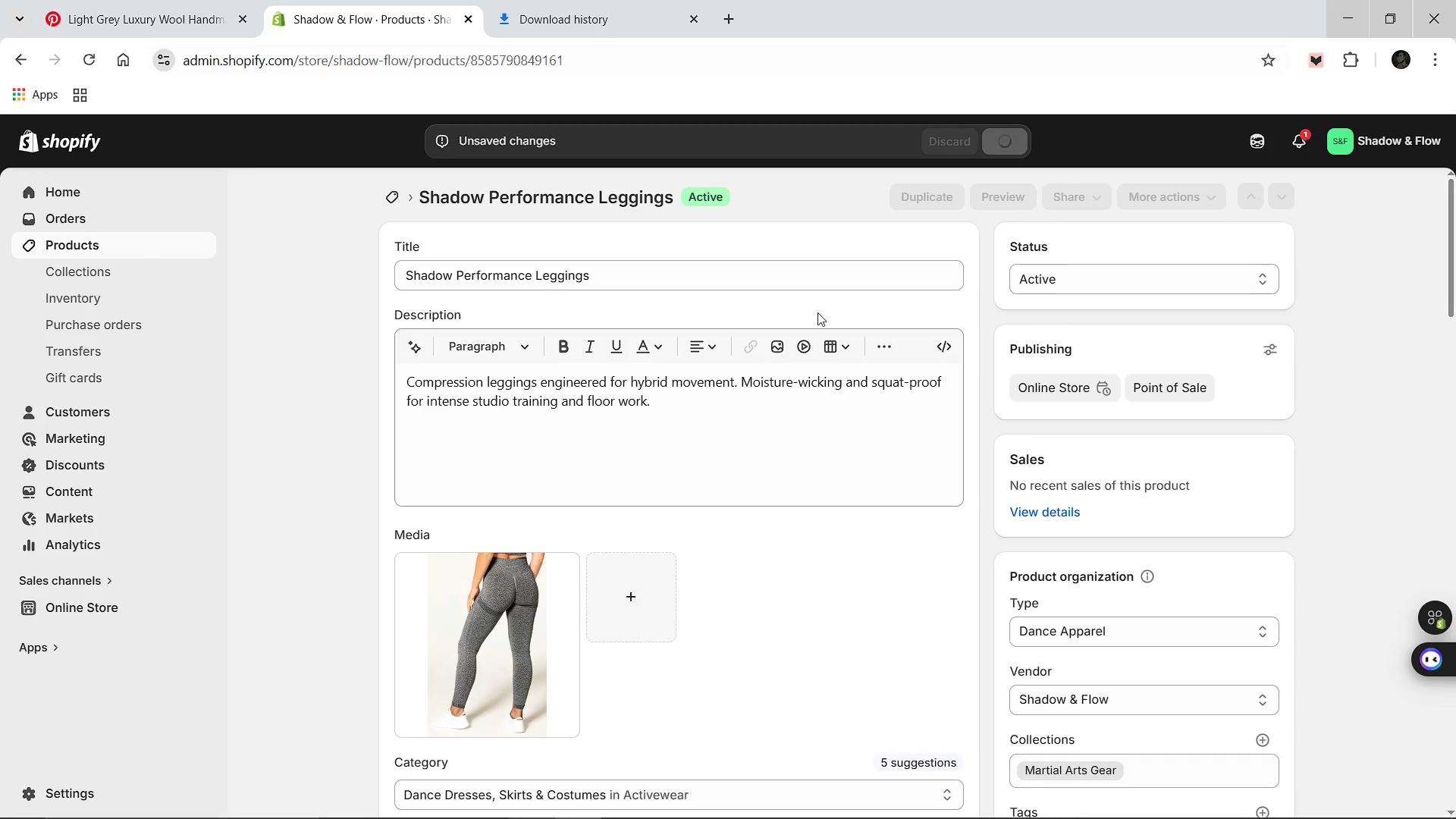 
left_click([397, 196])
 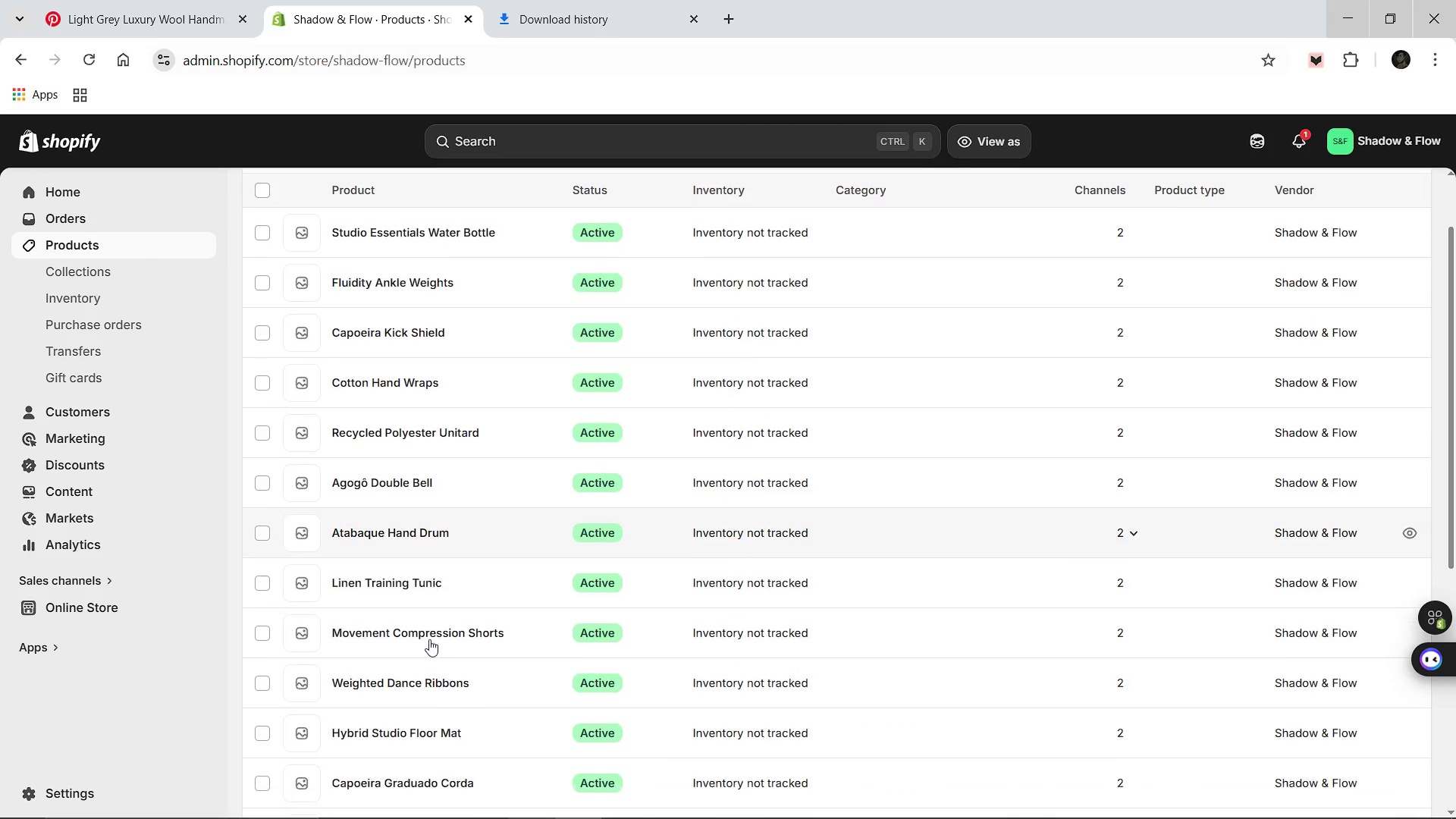 
wait(10.26)
 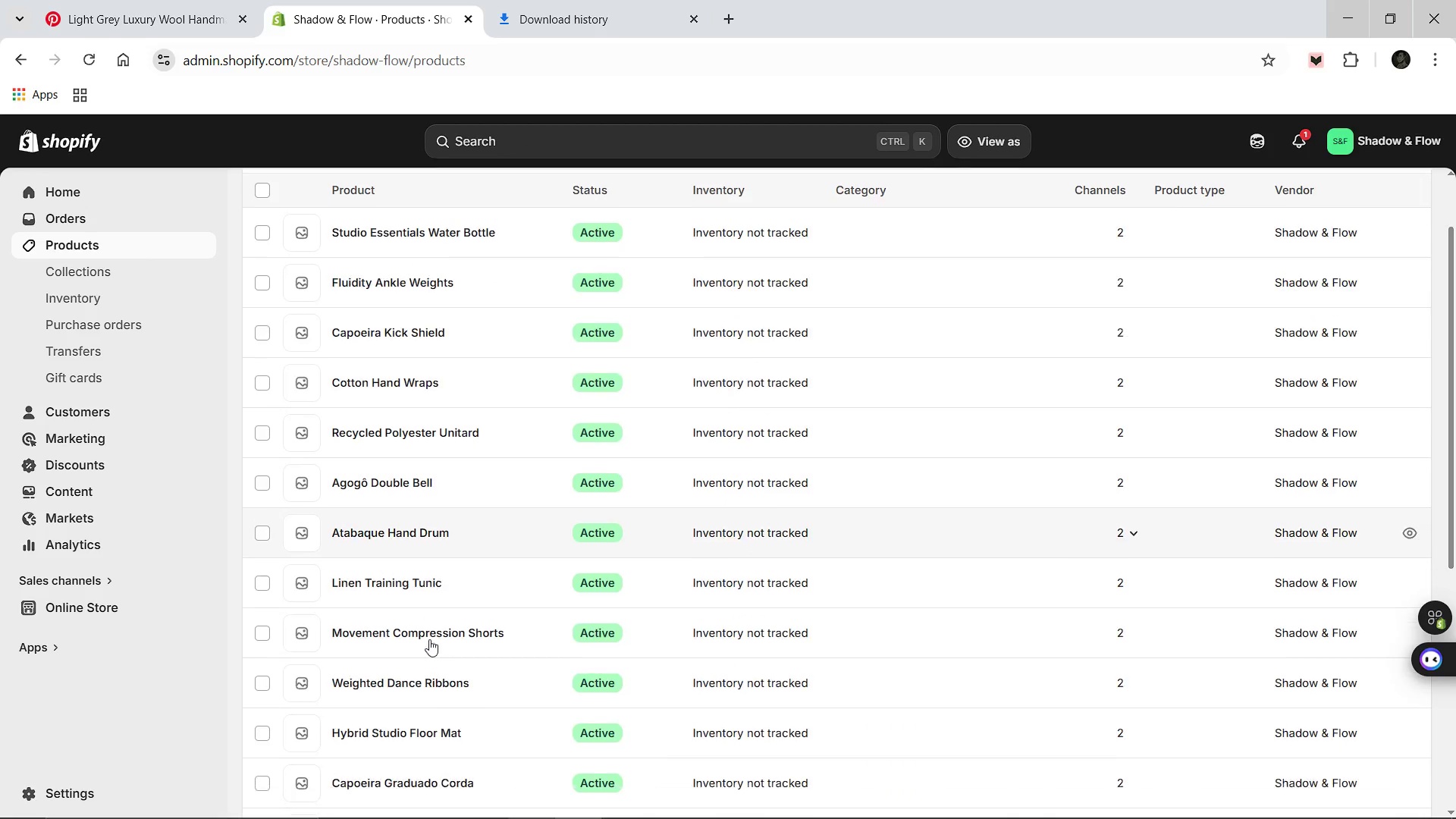 
left_click([418, 717])
 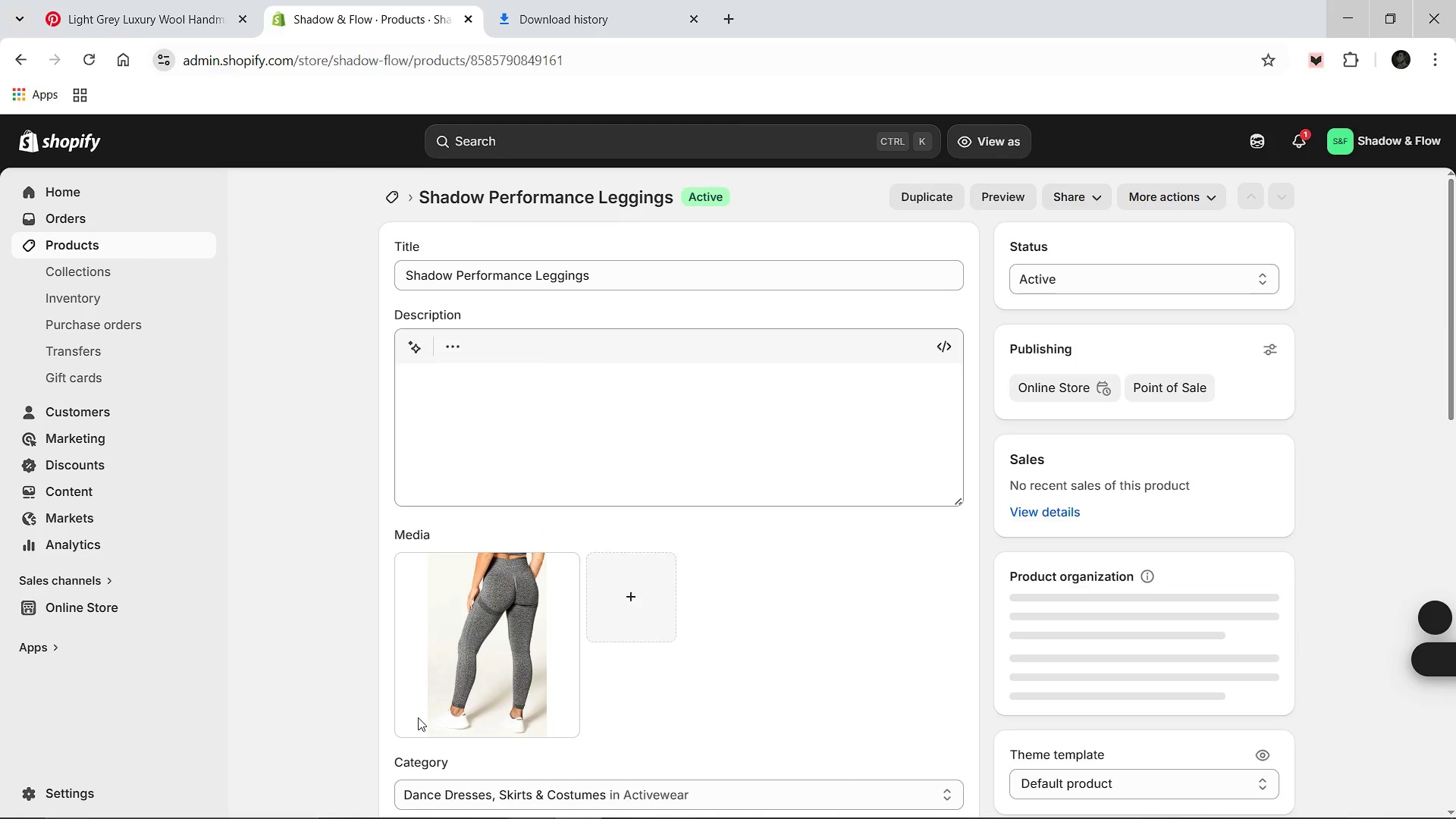 
mouse_move([668, 641])
 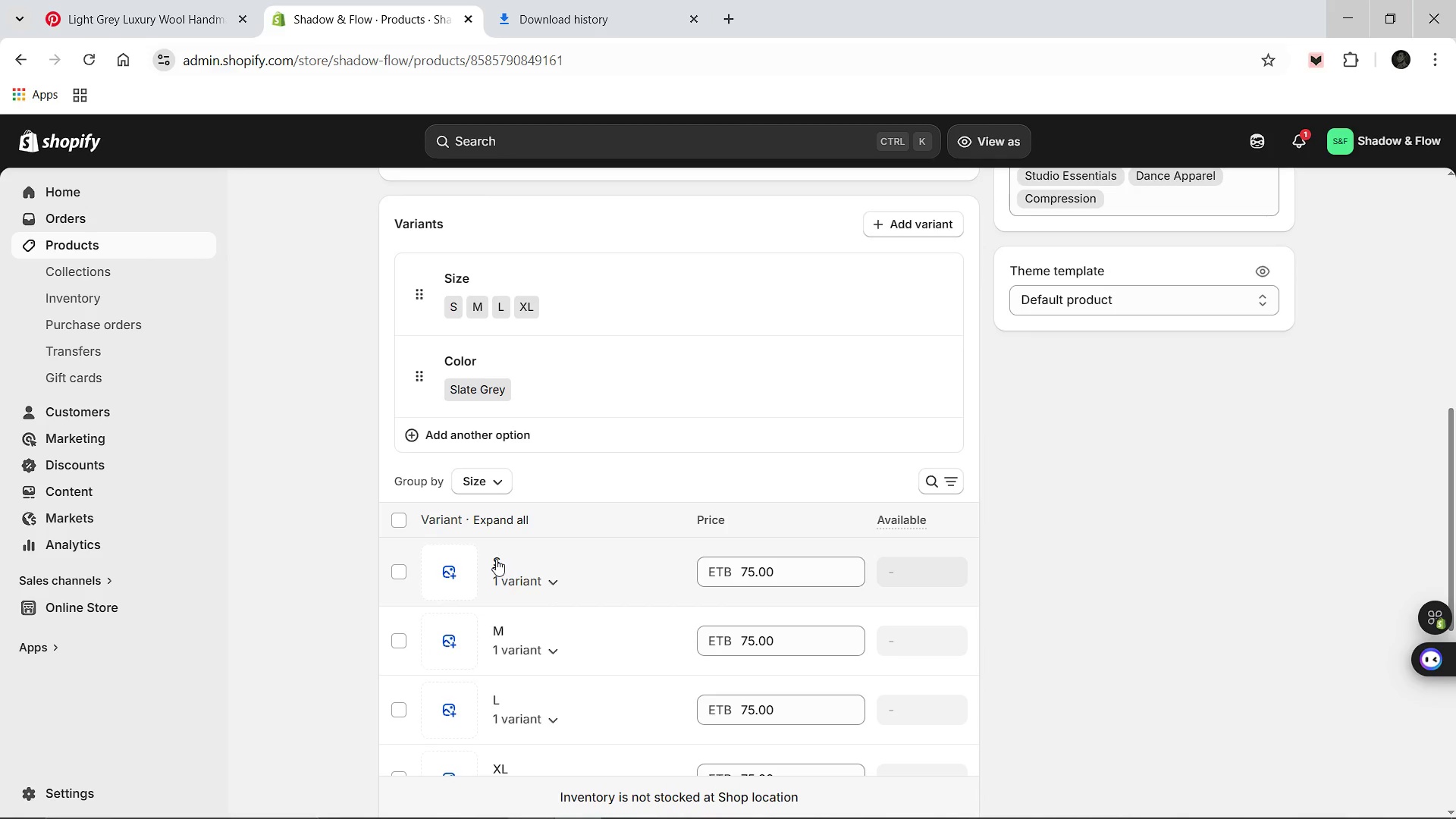 
left_click([496, 559])
 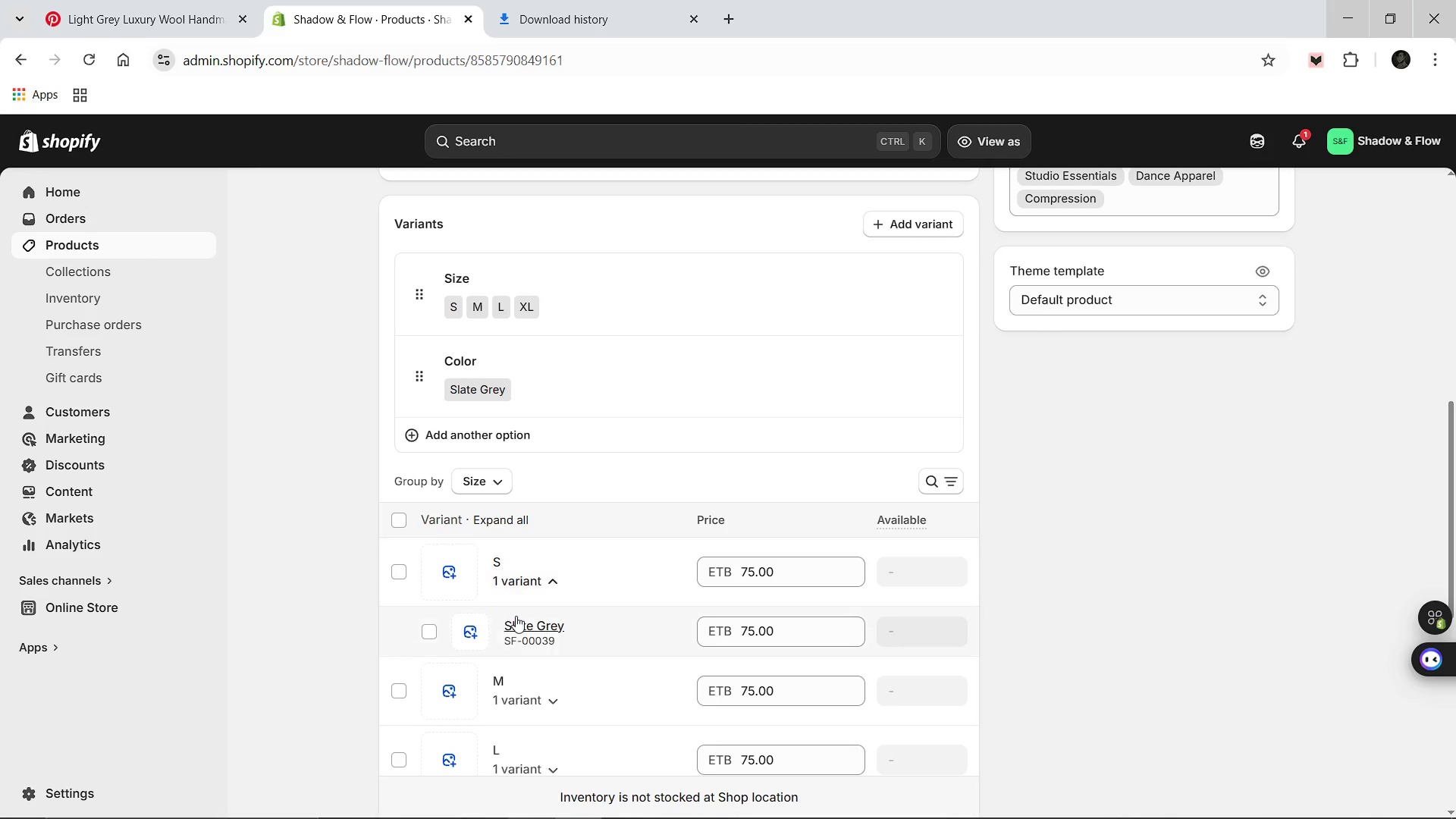 
left_click([516, 623])
 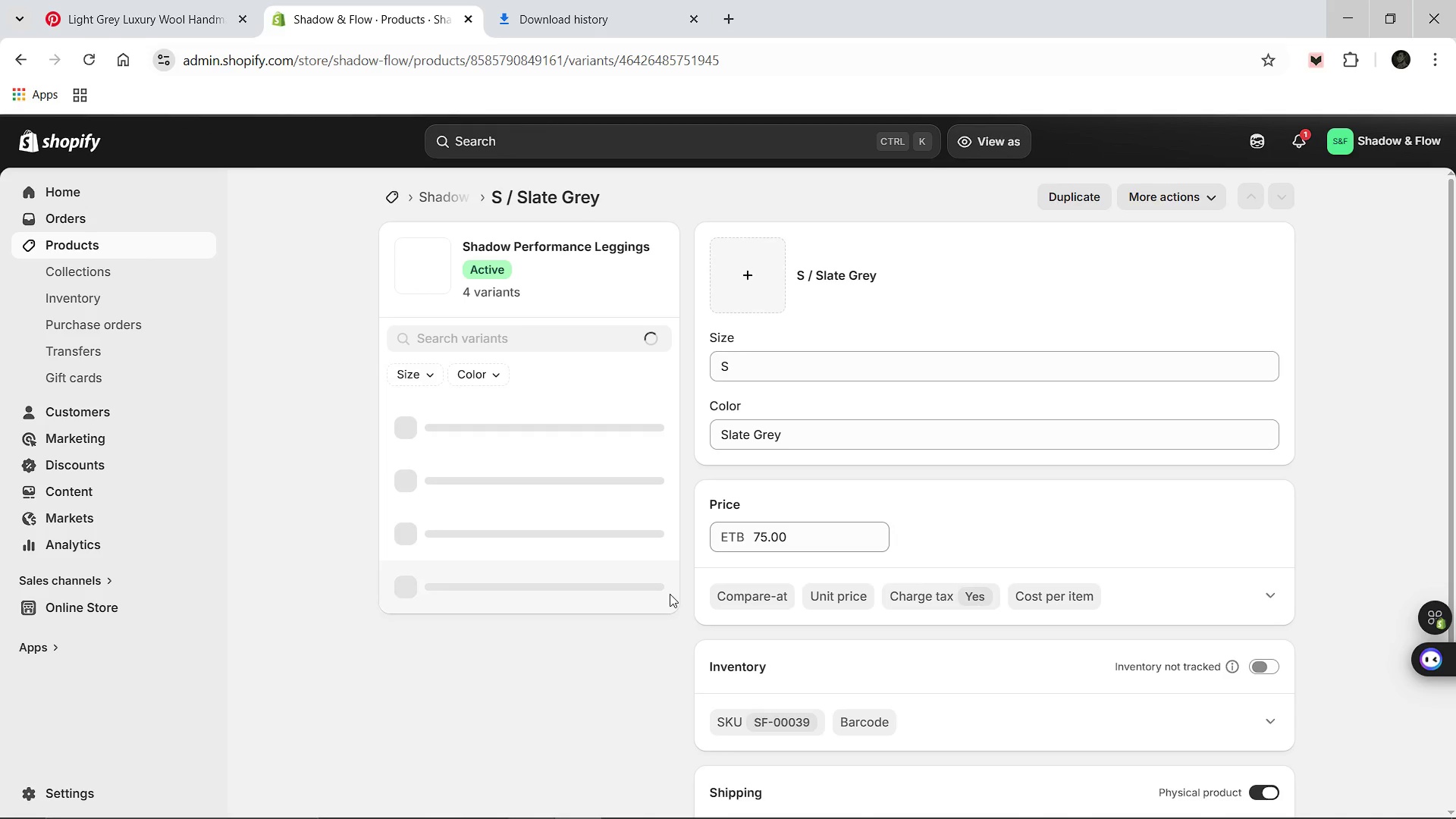 
wait(6.41)
 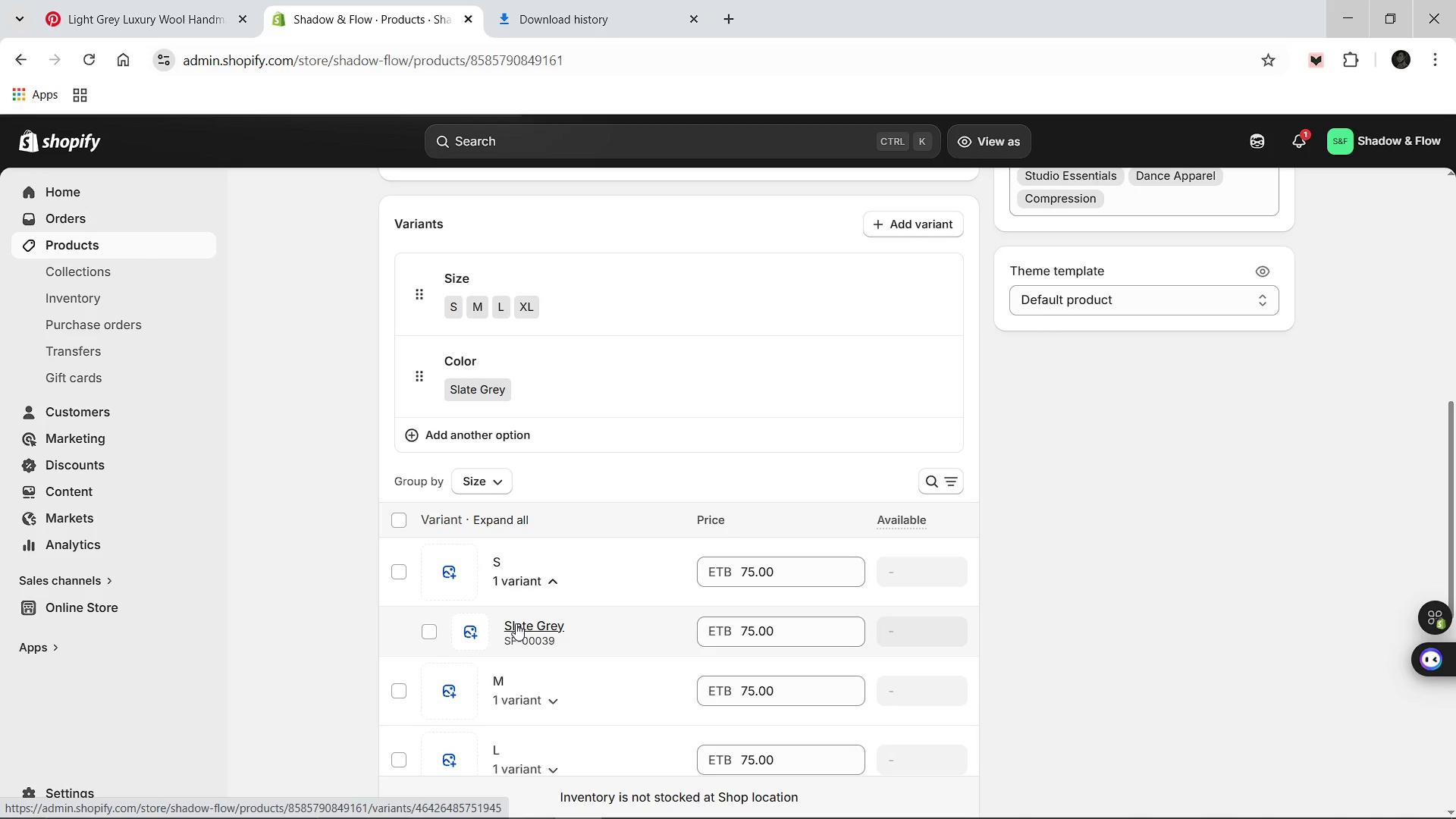 
left_click([1266, 672])
 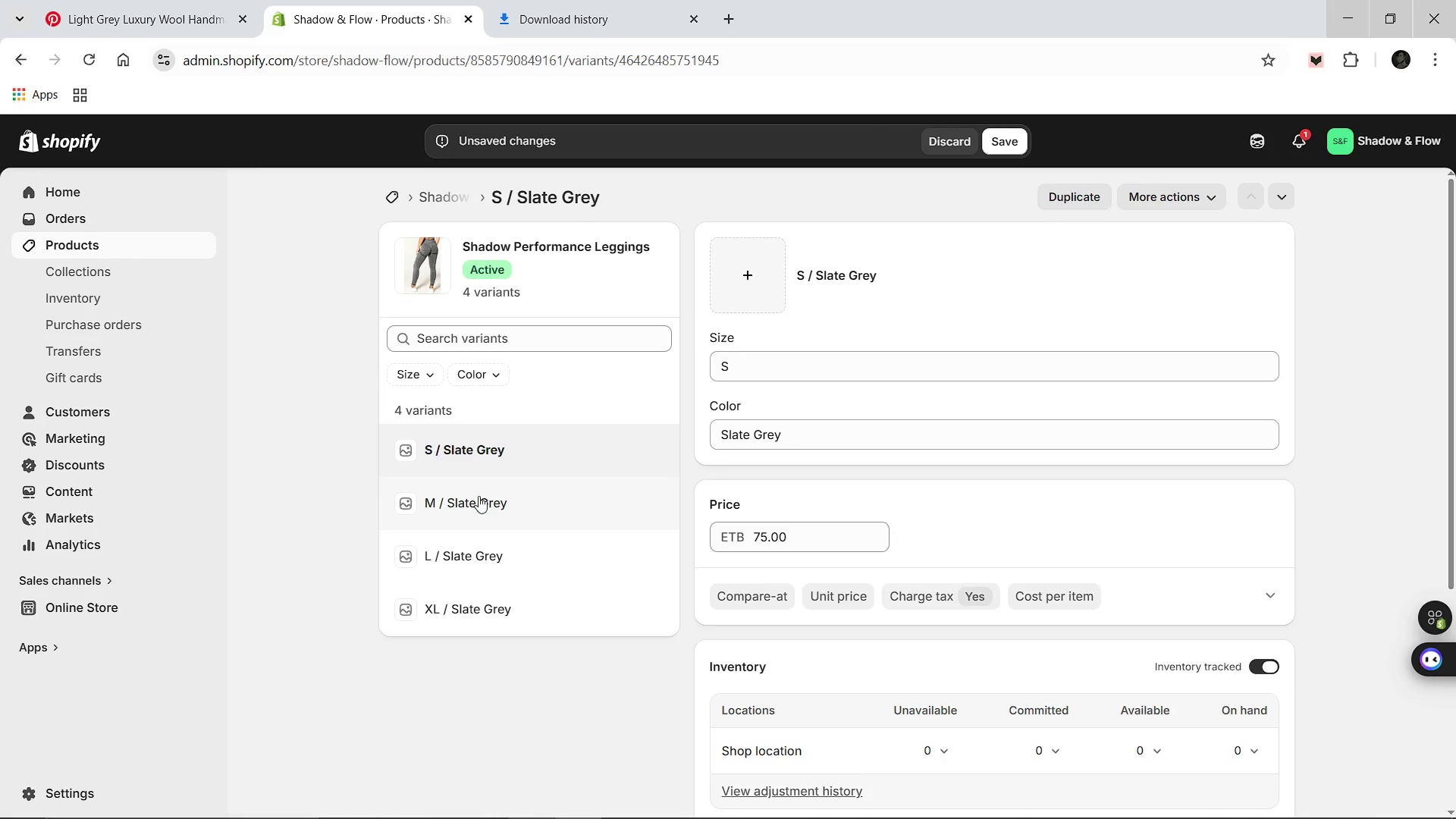 
left_click([479, 498])
 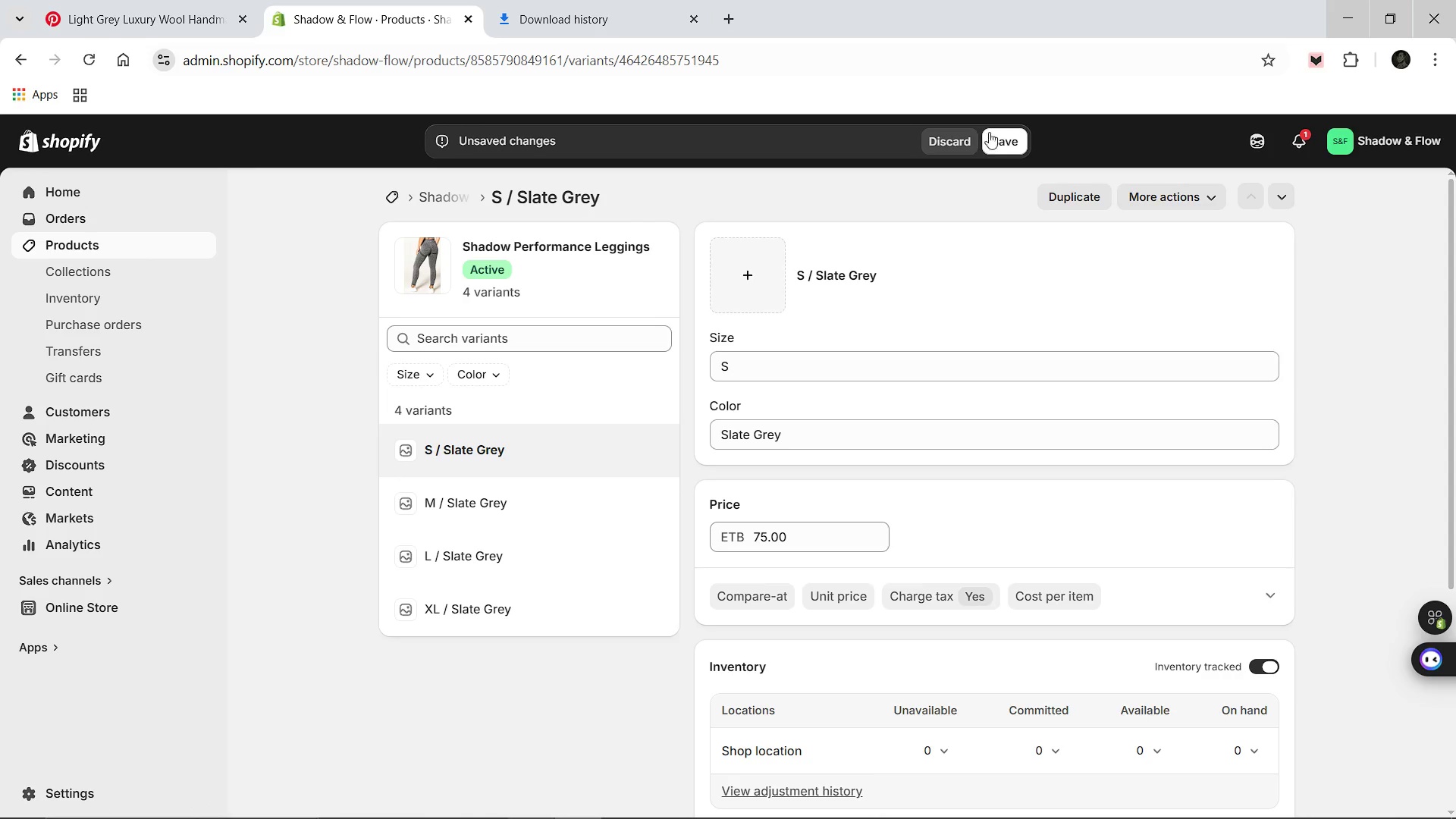 
left_click([1007, 133])
 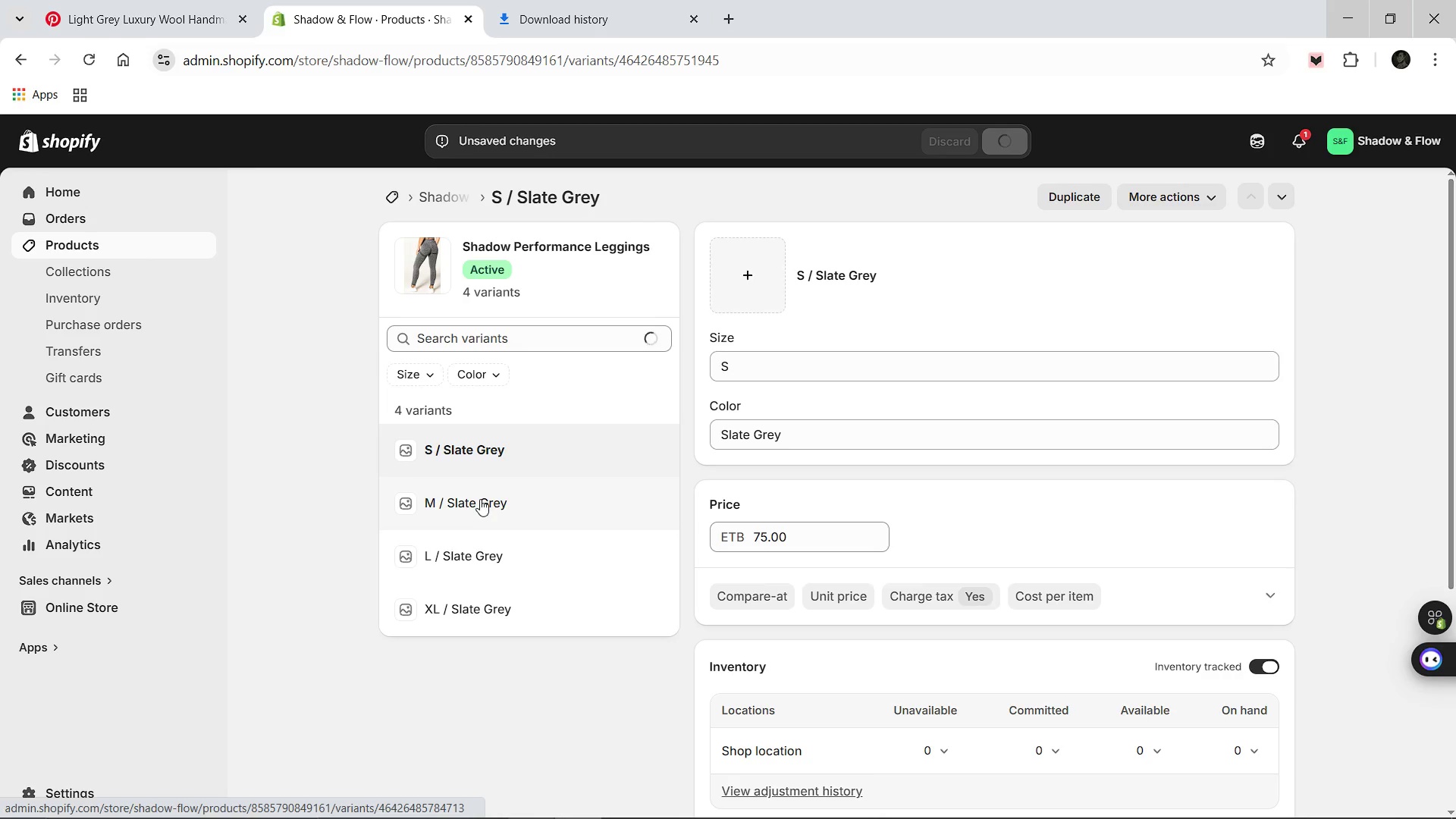 
left_click([480, 499])
 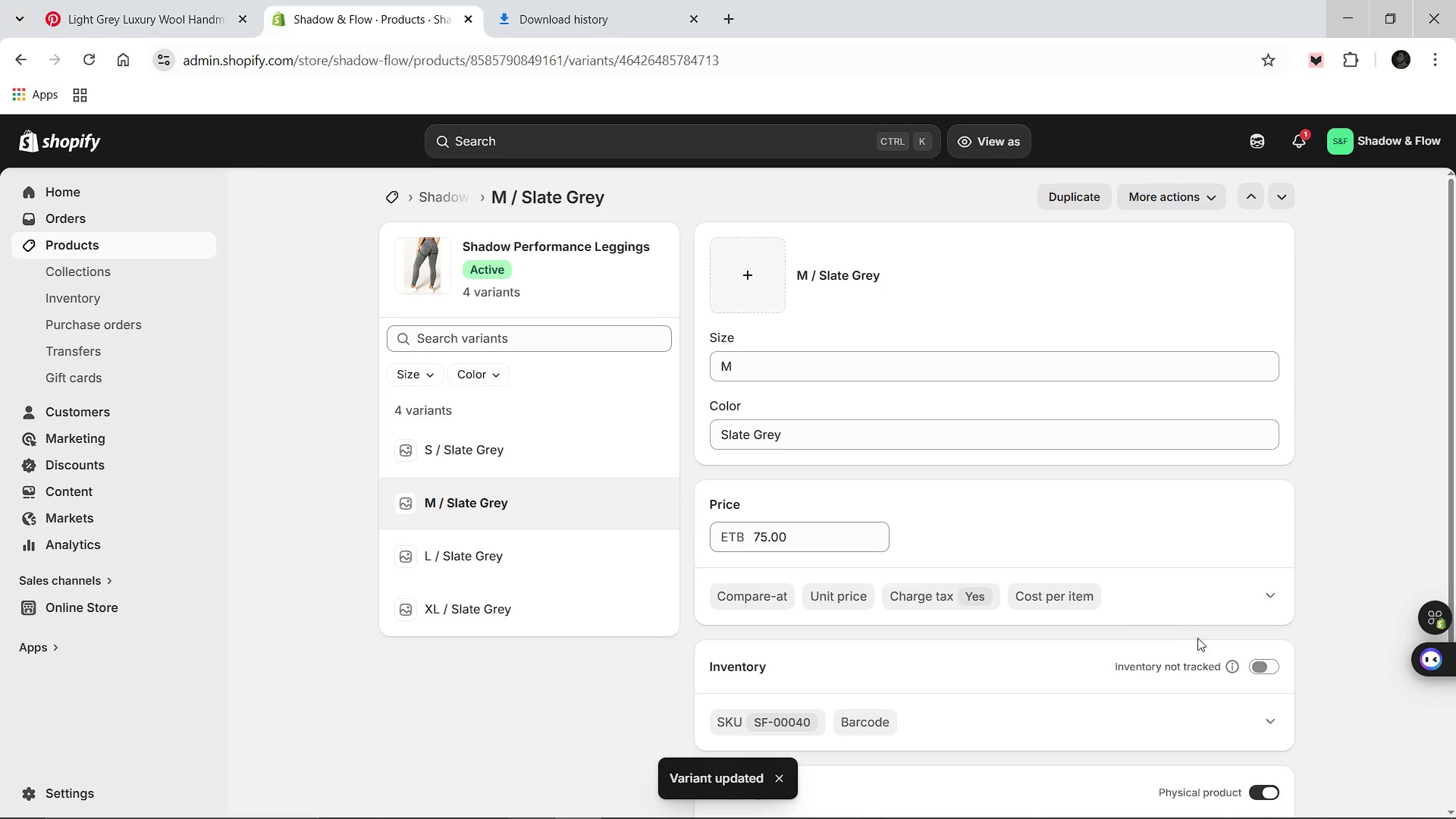 
left_click([1252, 667])
 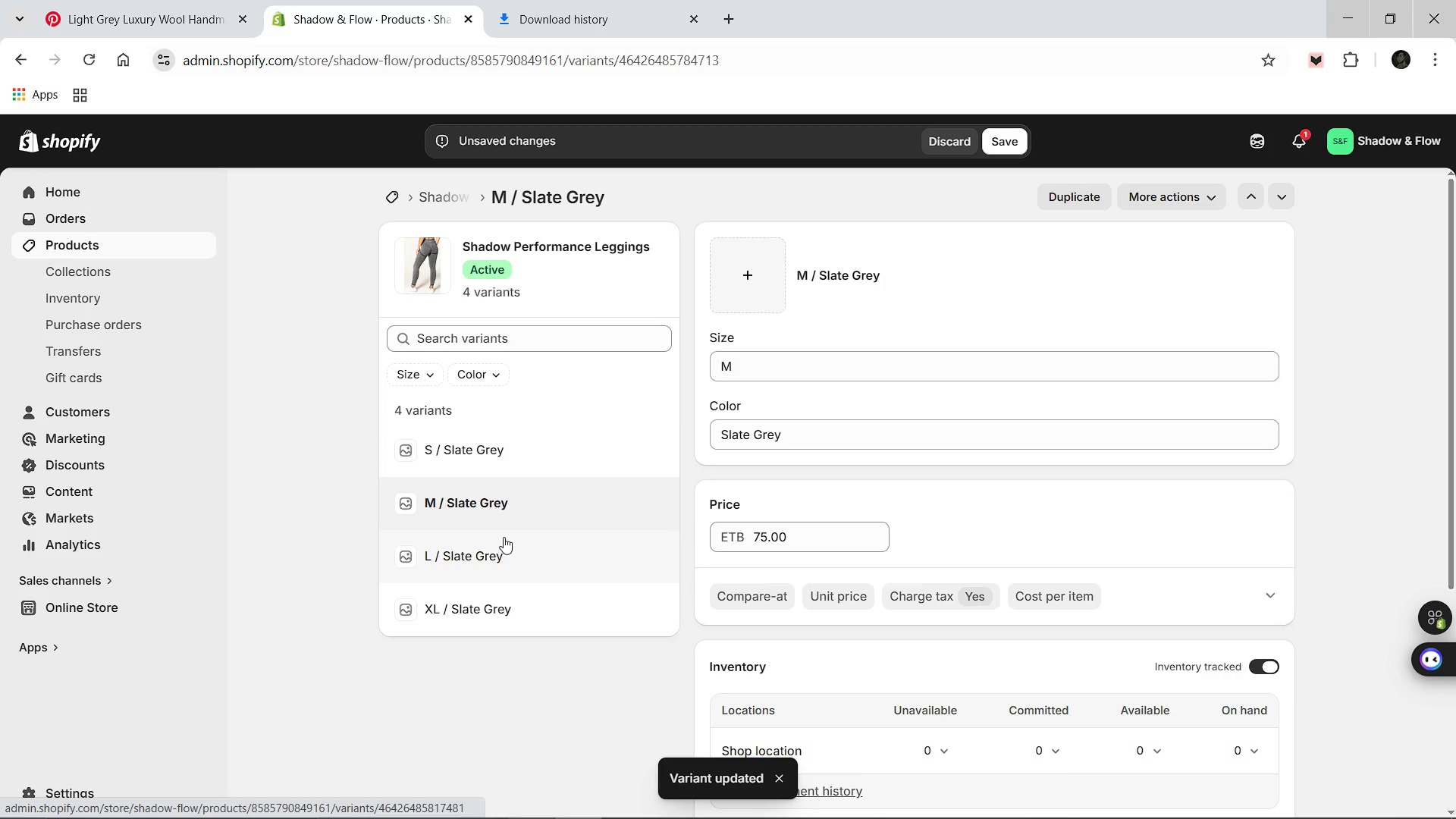 
left_click([472, 548])
 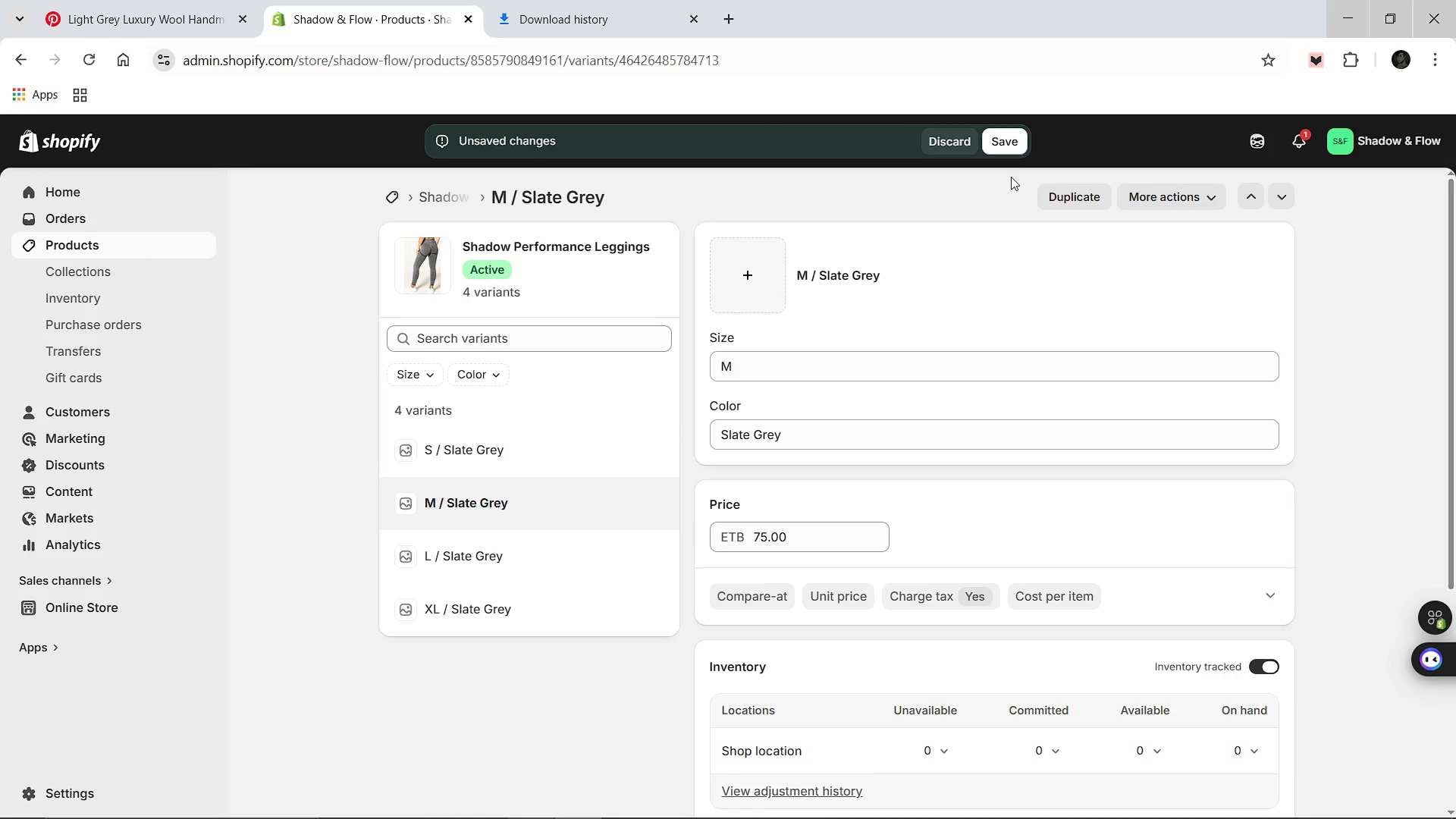 
left_click([1009, 149])
 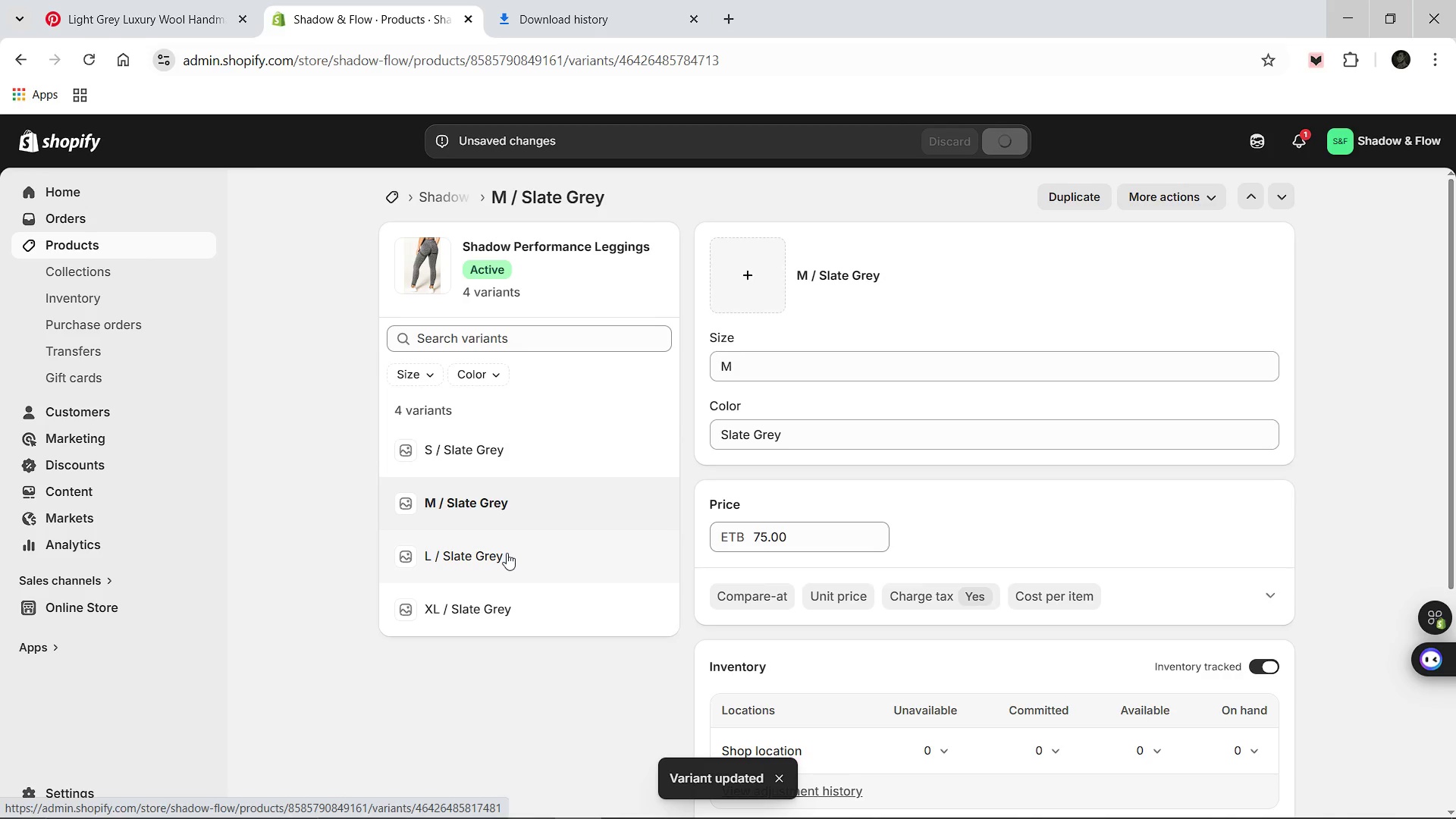 
left_click([507, 553])
 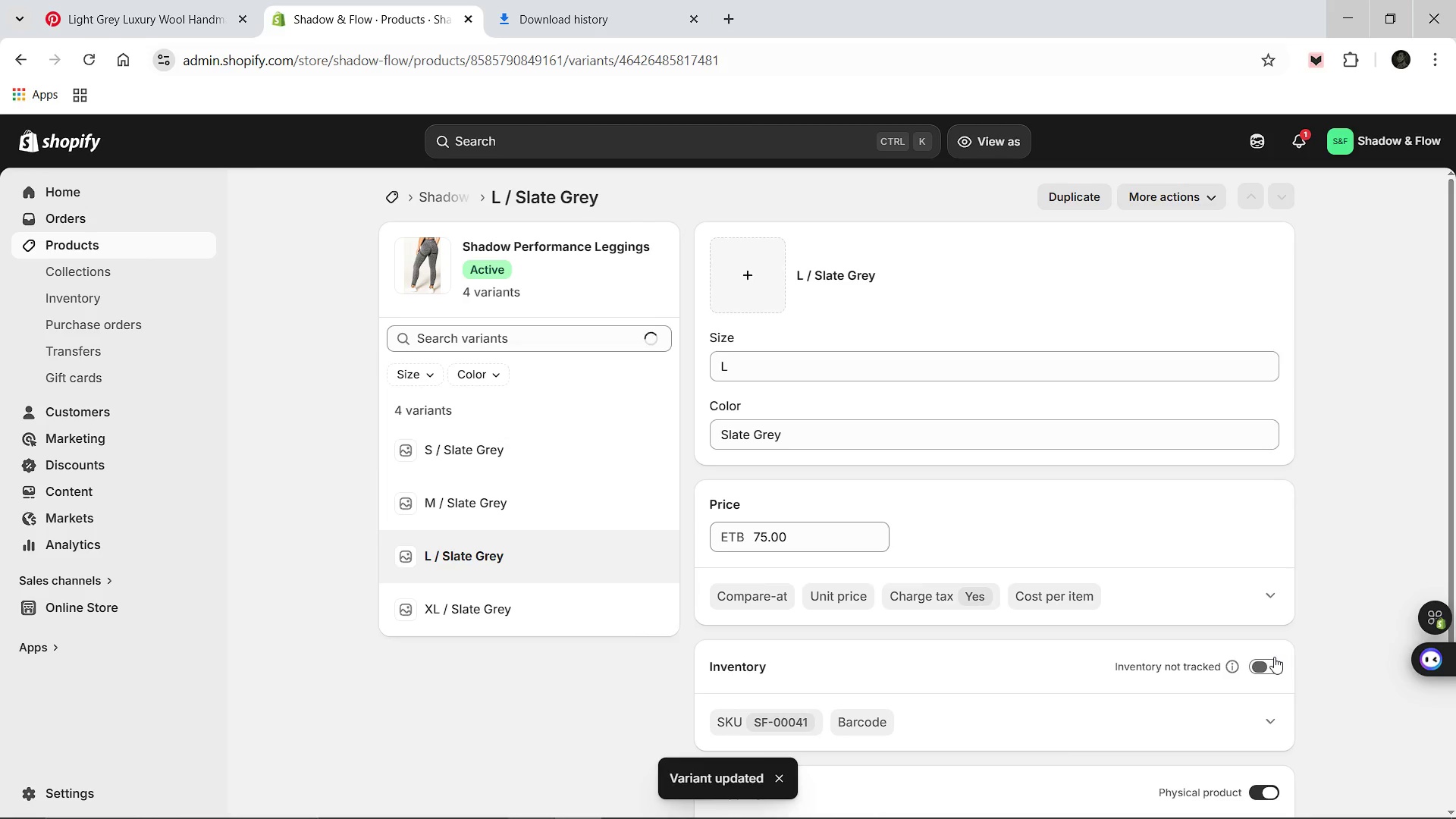 
left_click([1264, 672])
 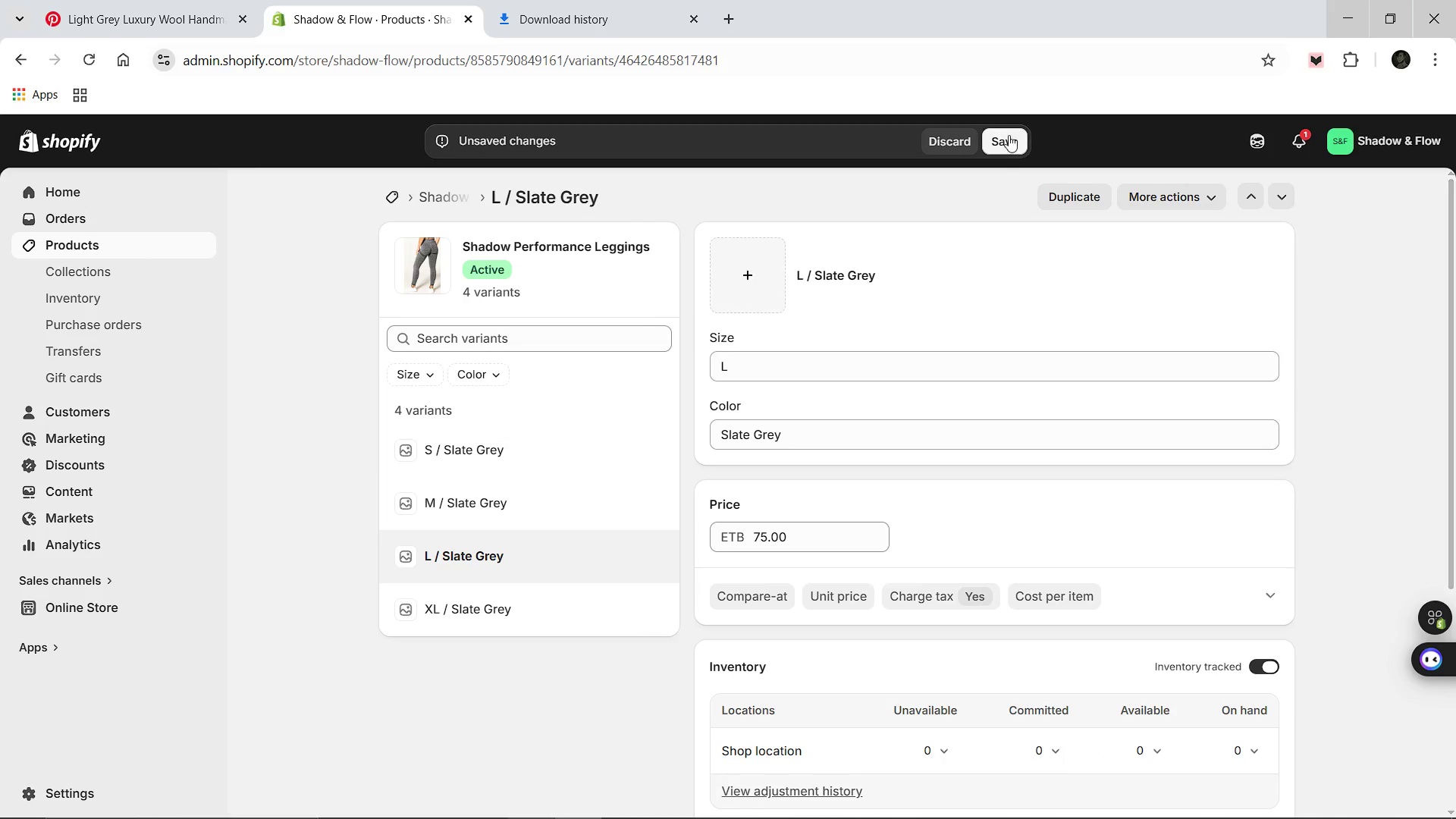 
left_click([1009, 135])
 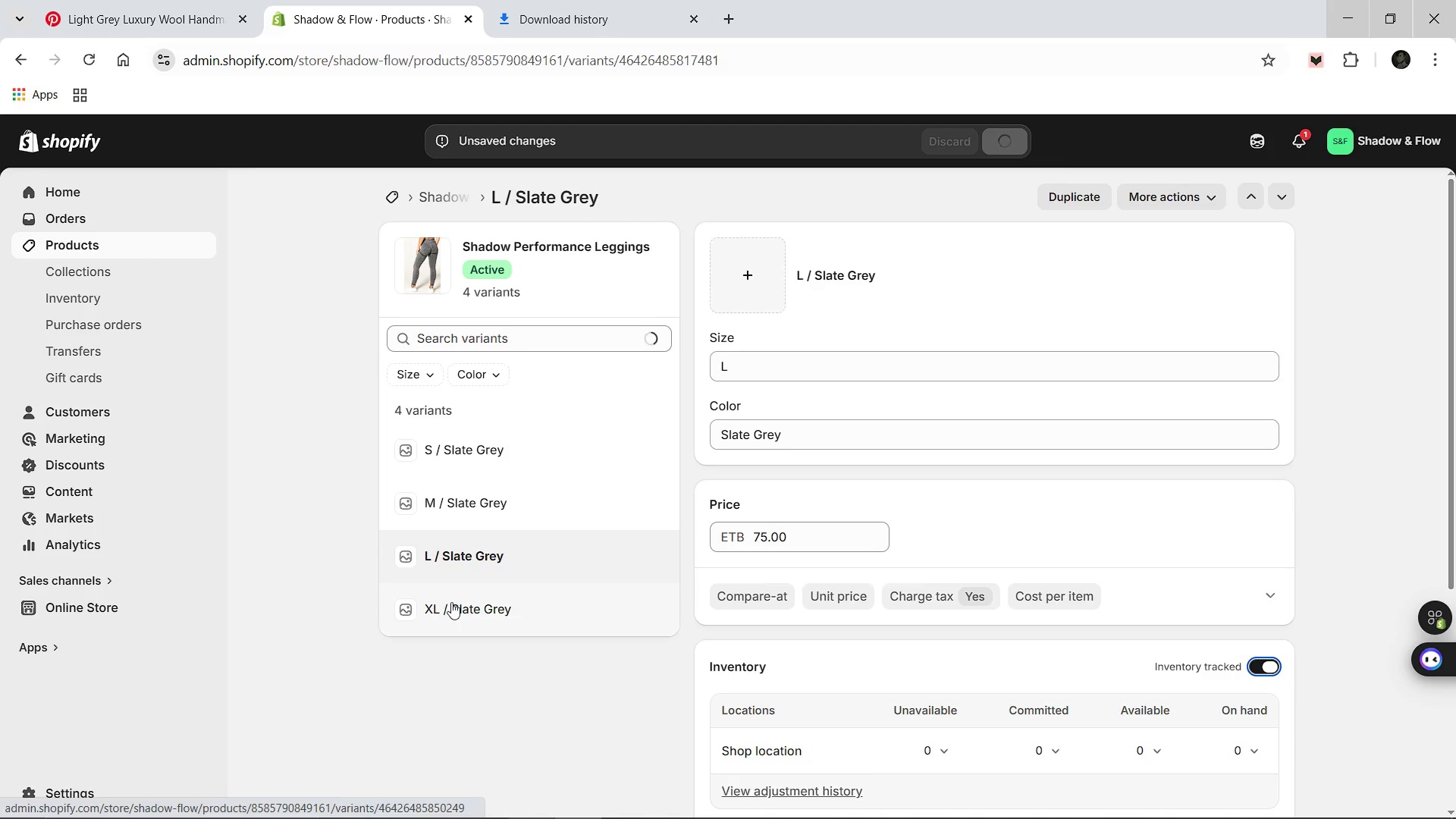 
left_click([451, 602])
 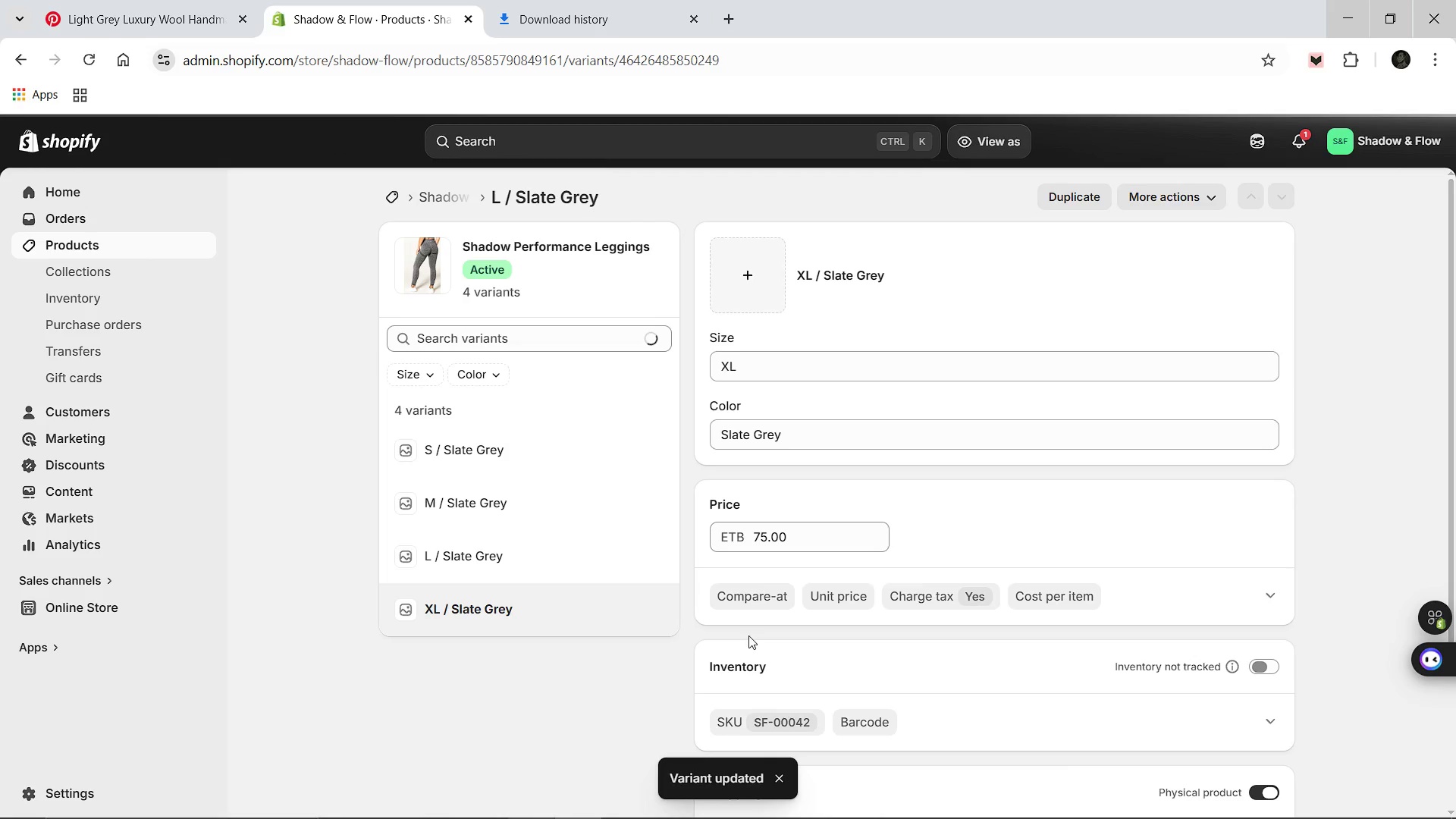 
wait(5.27)
 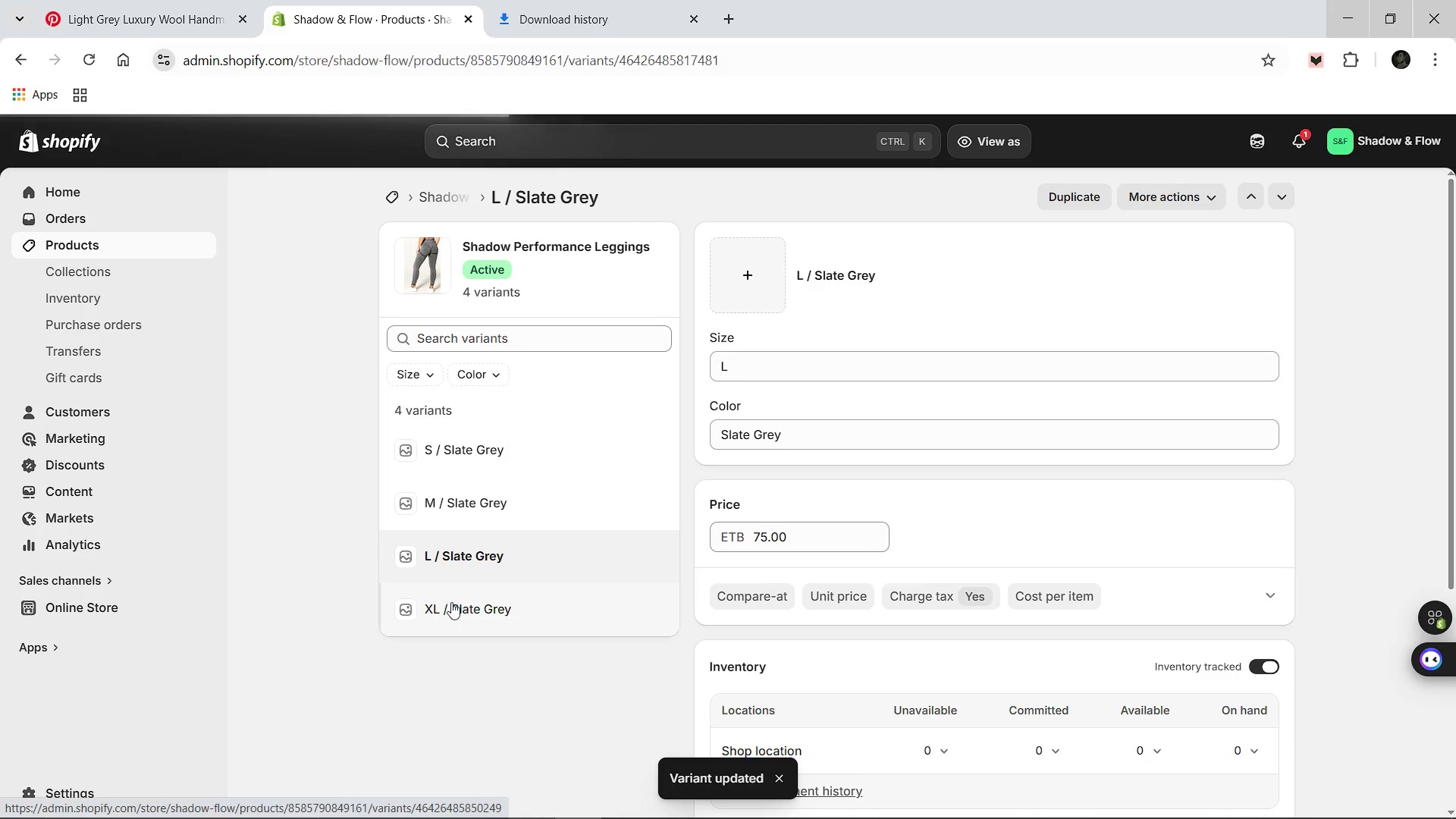 
left_click([1267, 668])
 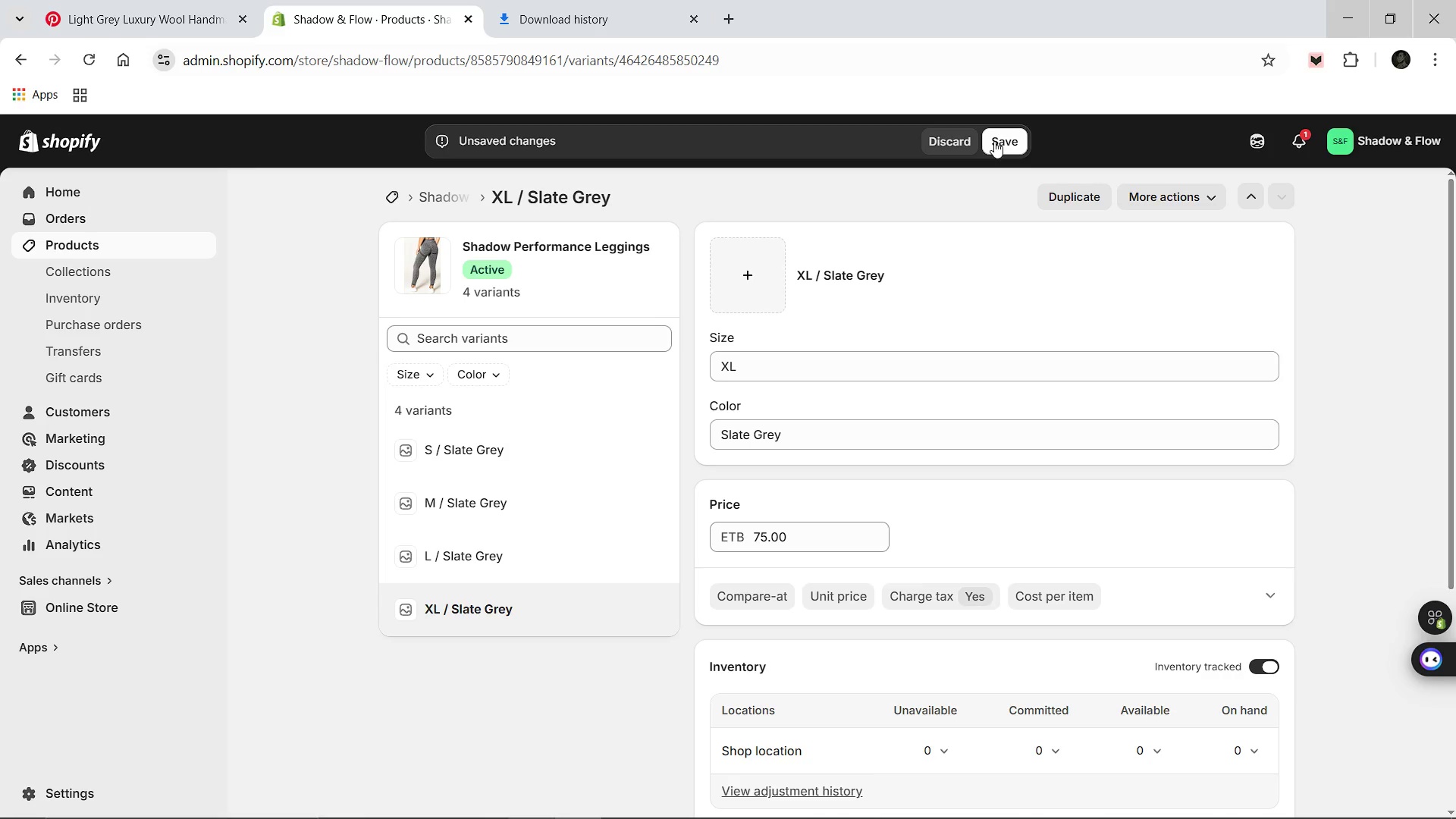 
left_click([993, 139])
 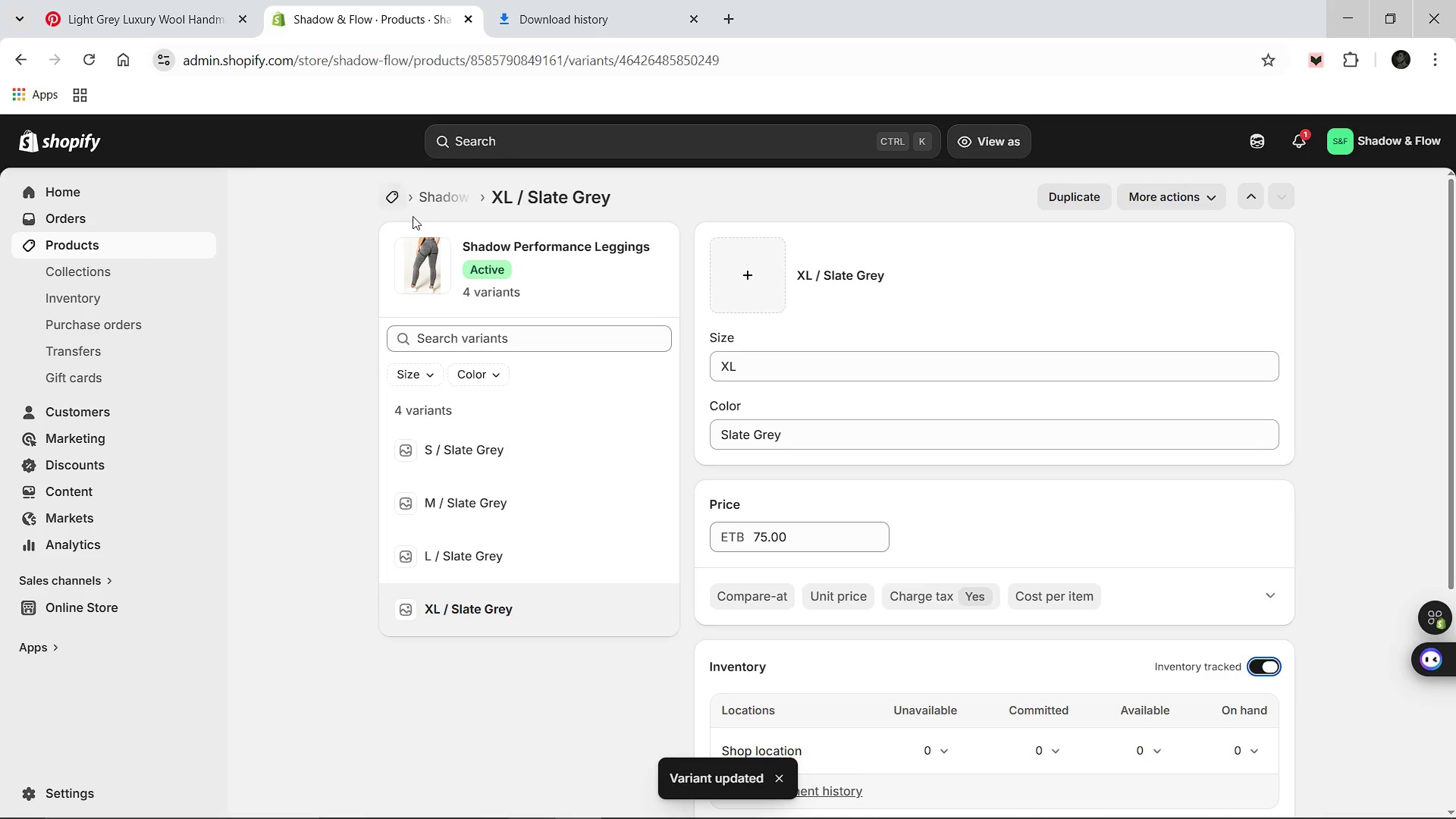 
wait(6.31)
 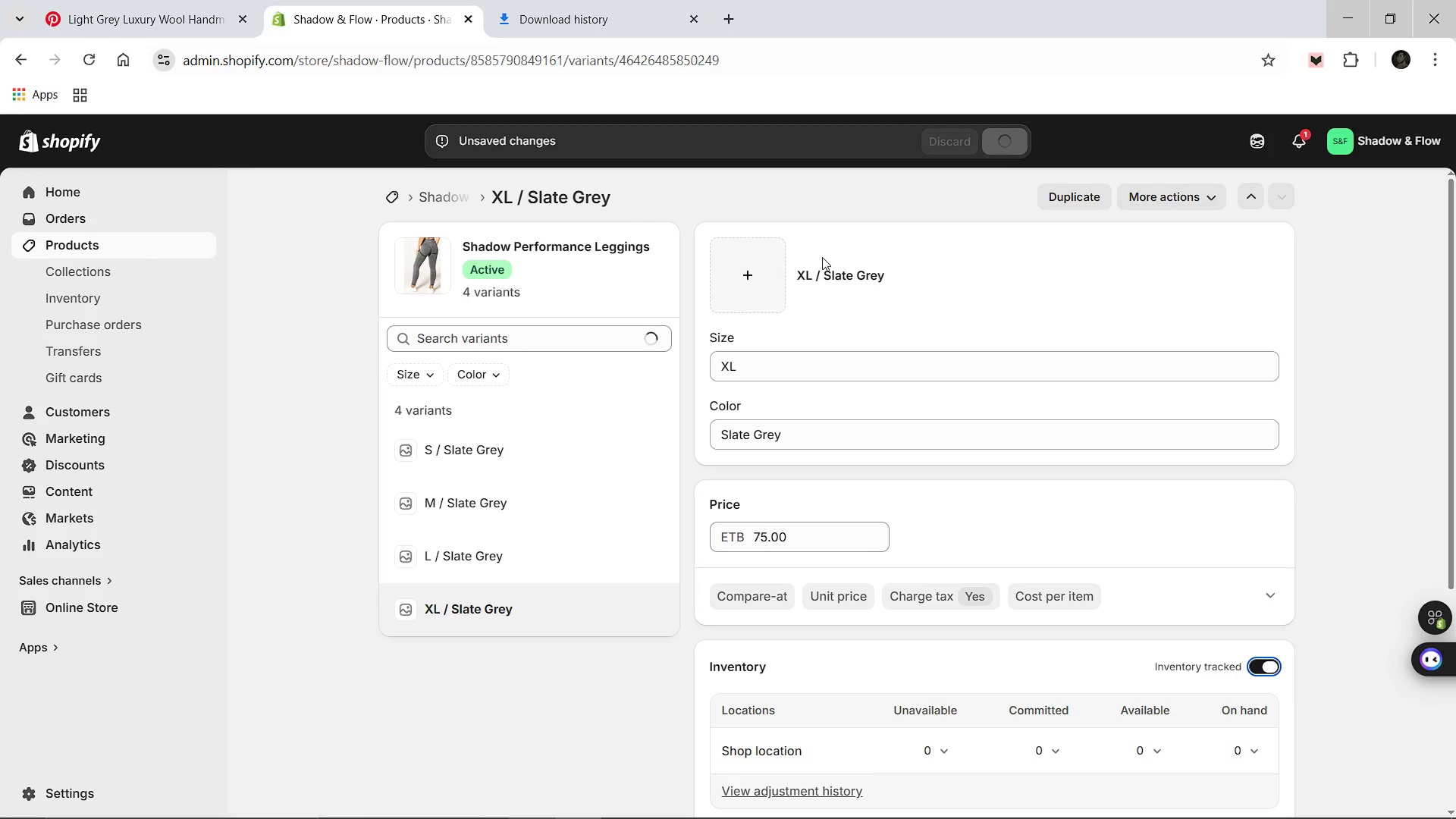 
left_click([396, 191])
 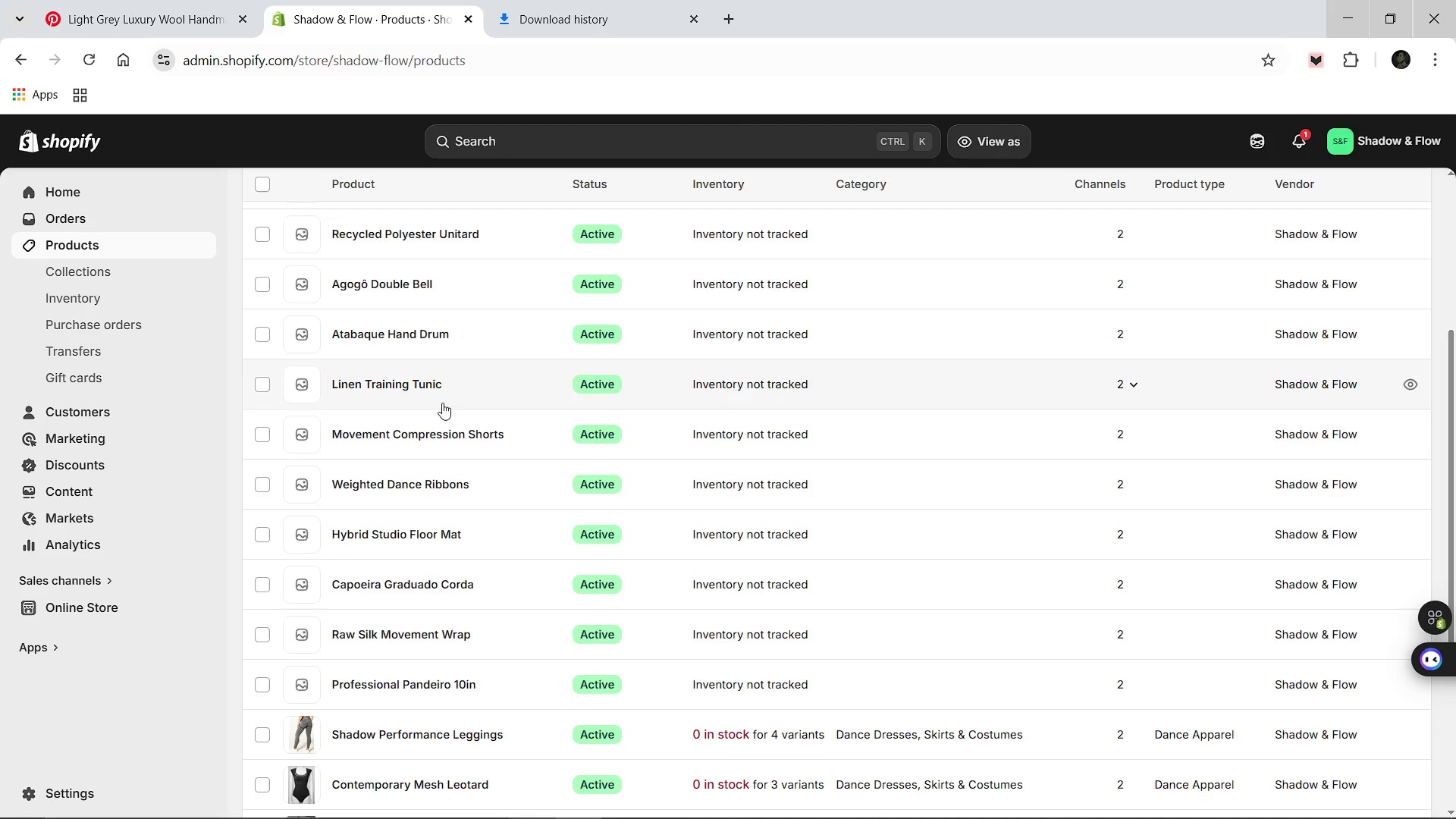 
left_click([425, 686])
 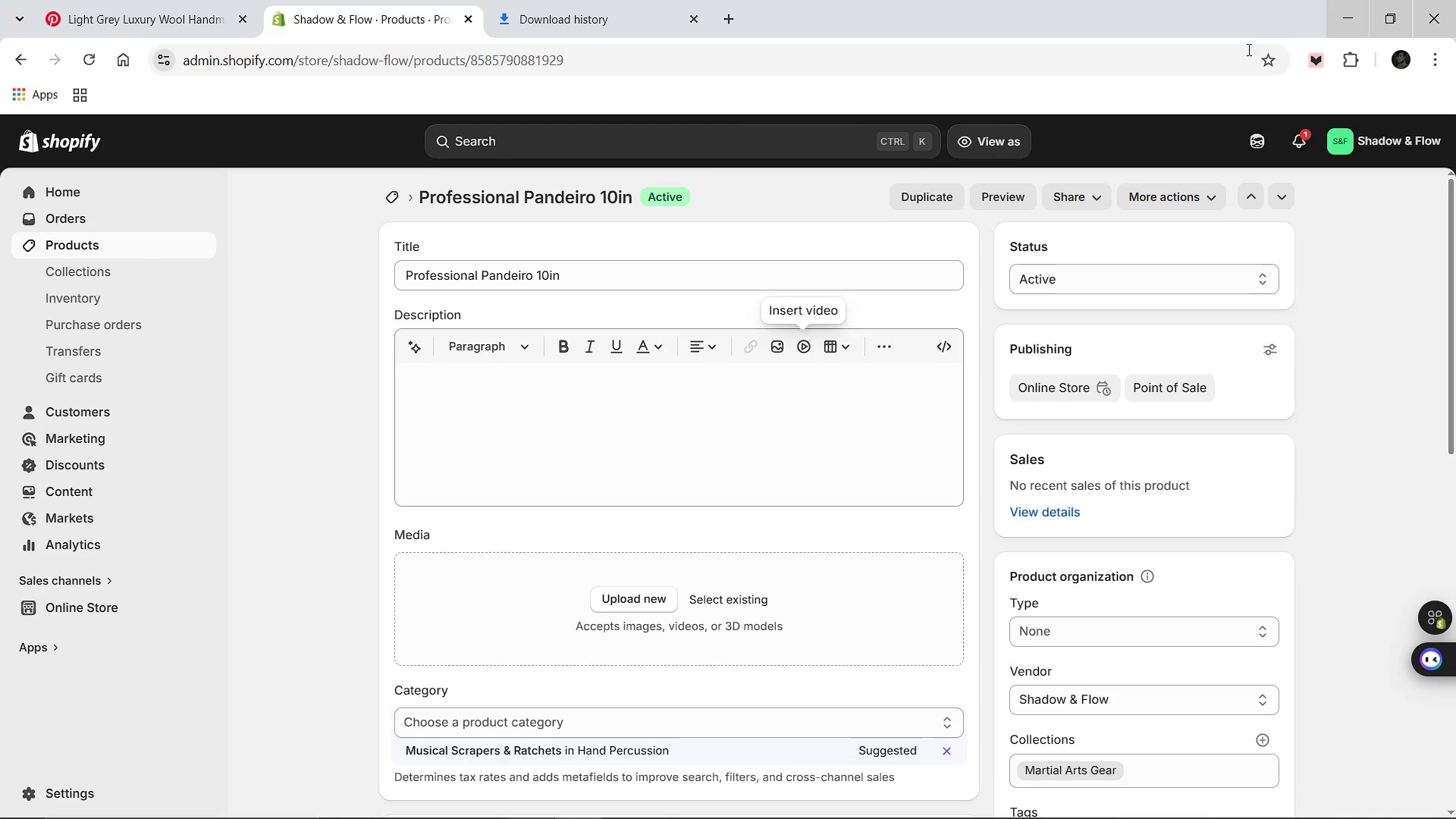 
wait(7.42)
 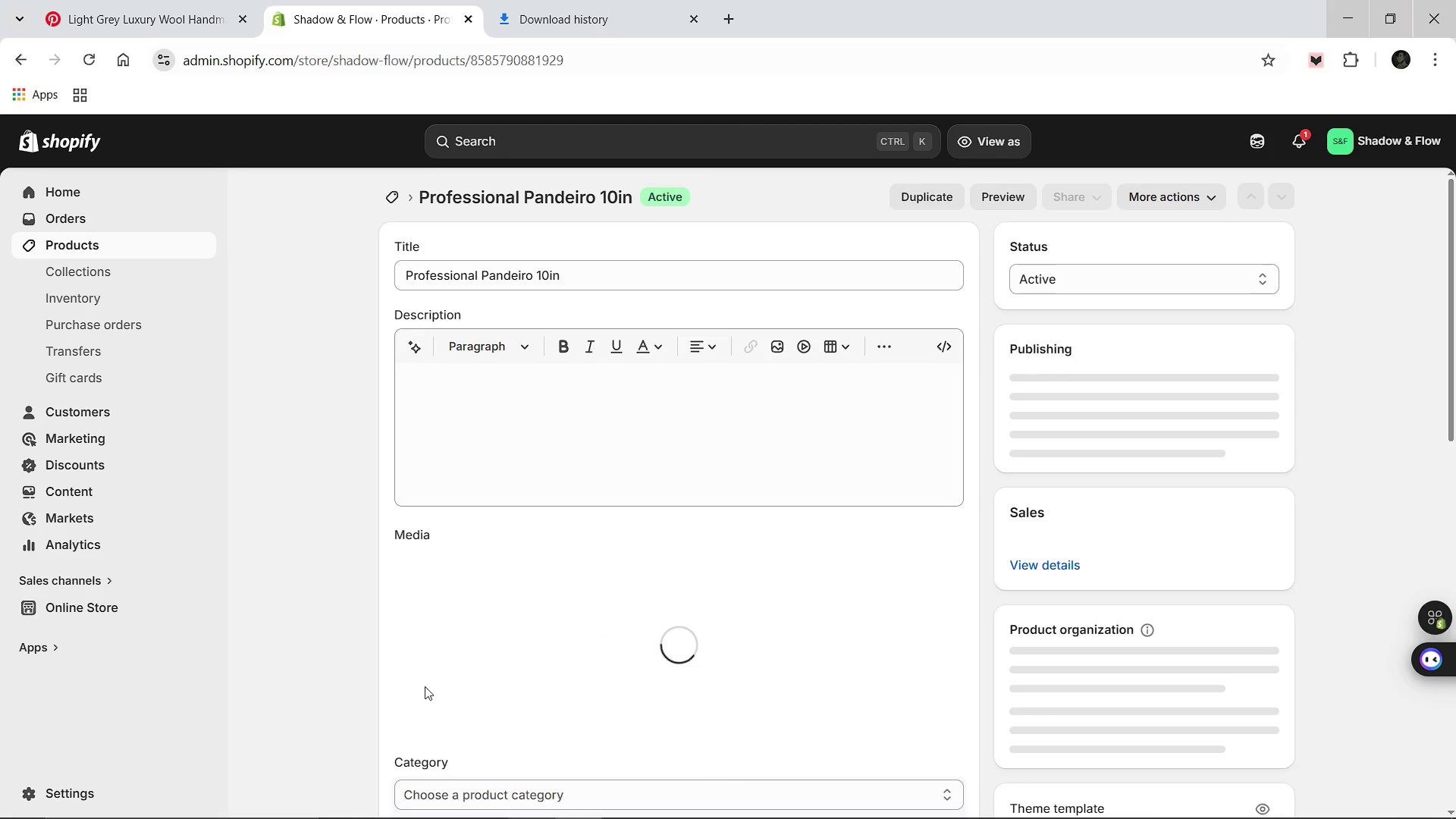 
left_click([491, 384])
 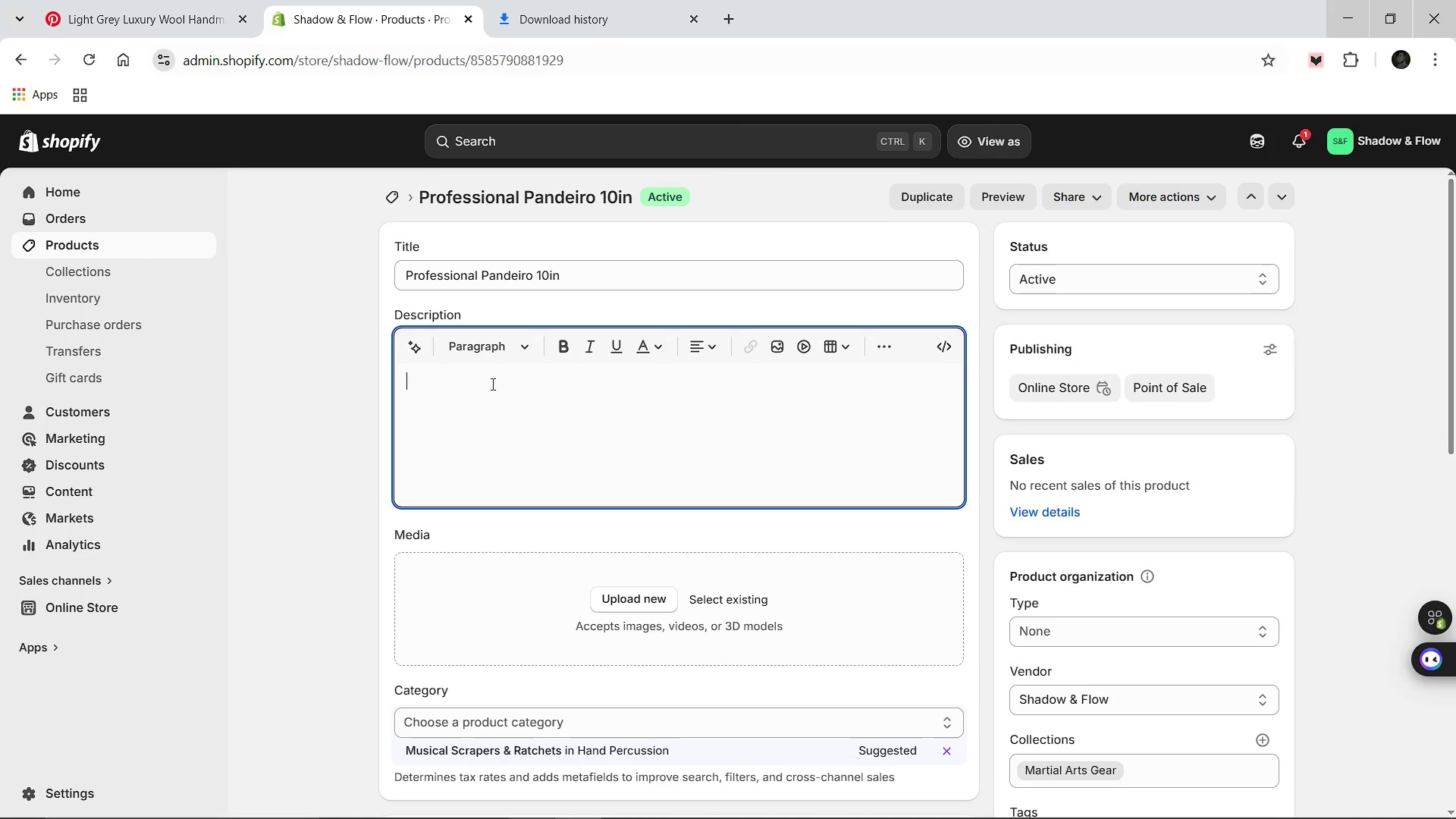 
type(Tunav)
key(Backspace)
type(ble 10-inch pandeiro with crisp jingles and solid wood frame )
key(Backspace)
type(. Essential precussion for )
 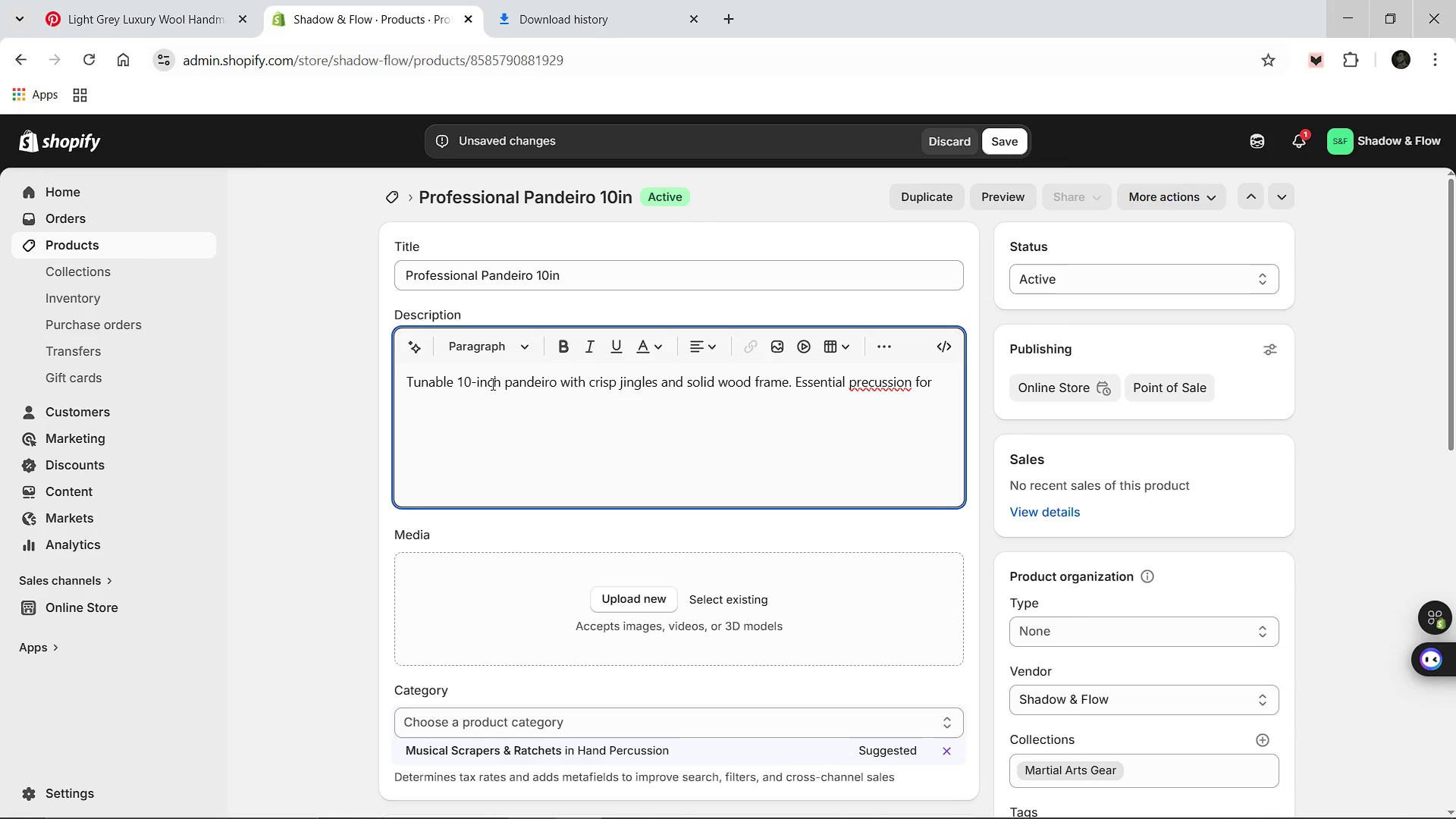 
hold_key(key=Backspace, duration=0.8)
 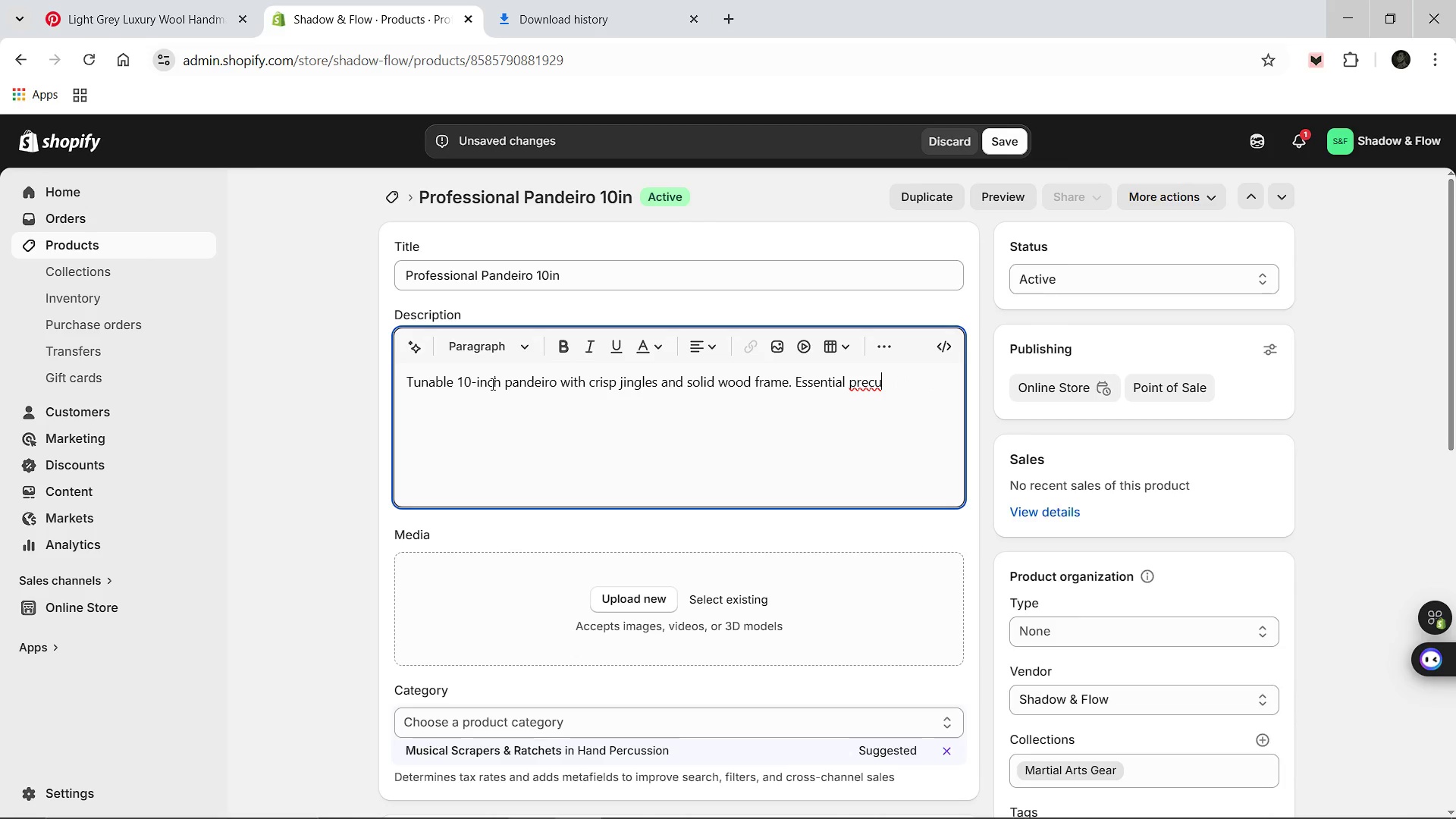 
key(Backspace)
key(Backspace)
key(Backspace)
key(Backspace)
type(ercussion for the Capoeria circle.)
 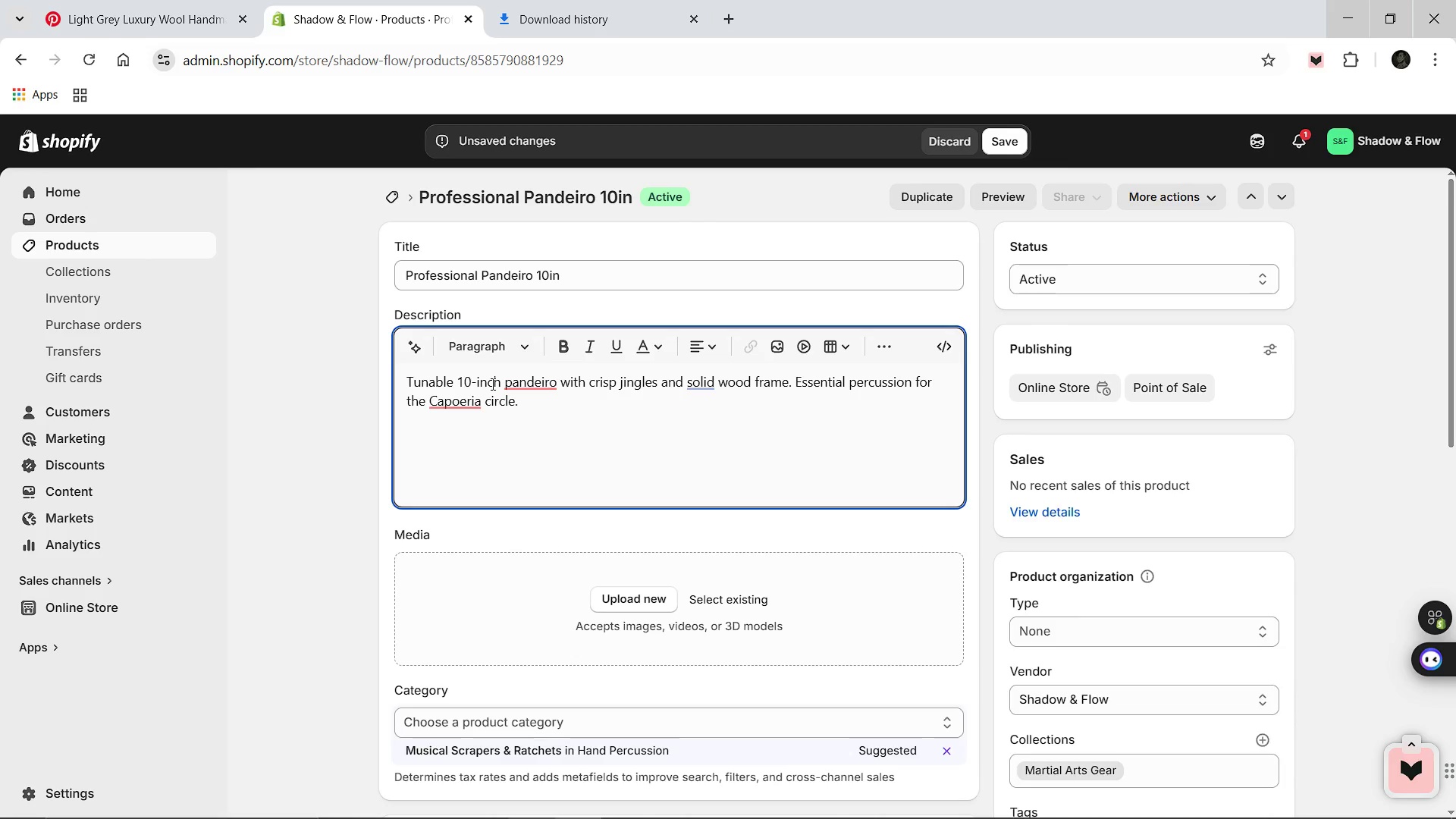 
left_click([586, 422])
 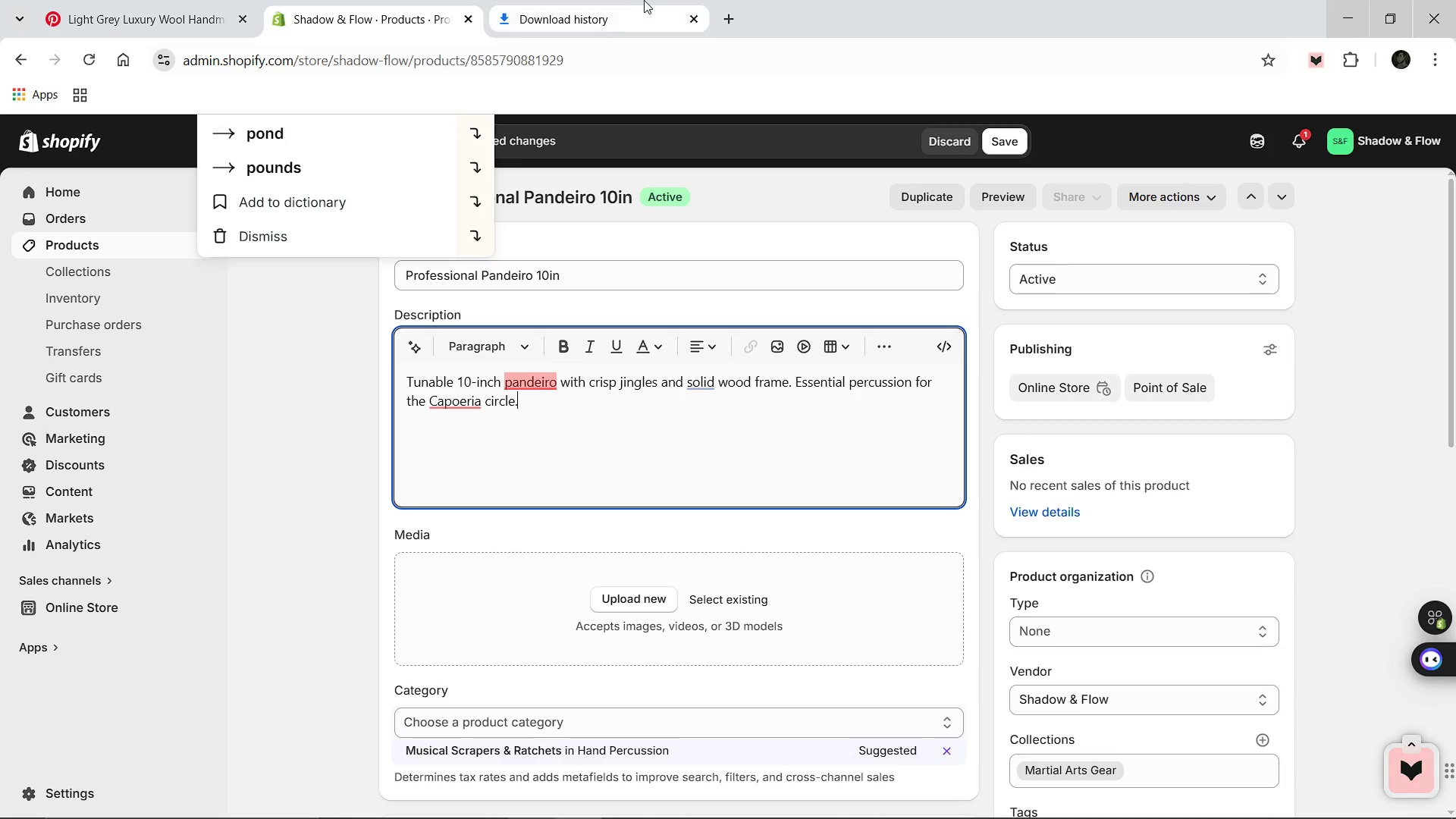 
left_click([638, 0])
 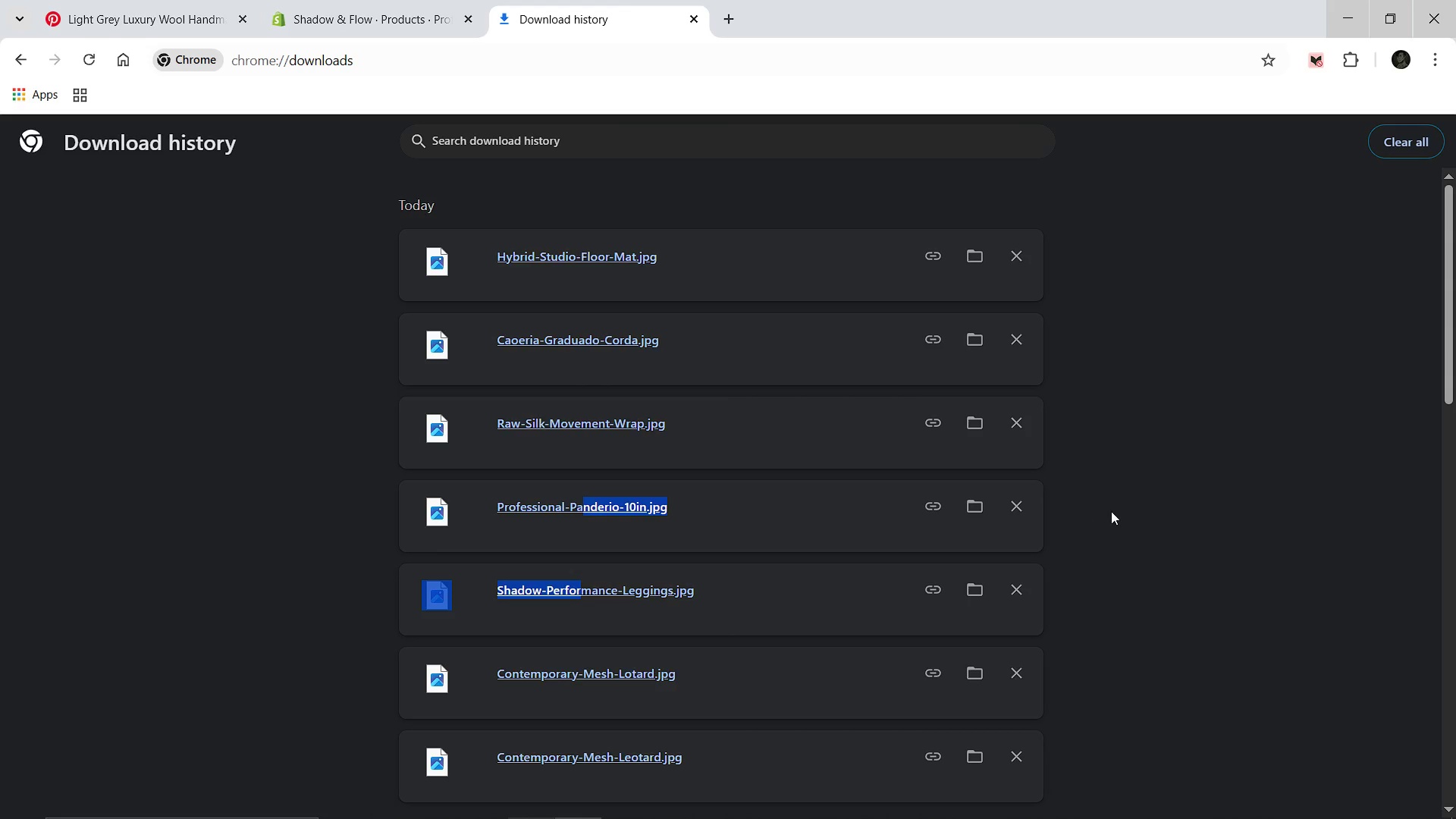 
left_click([1111, 511])
 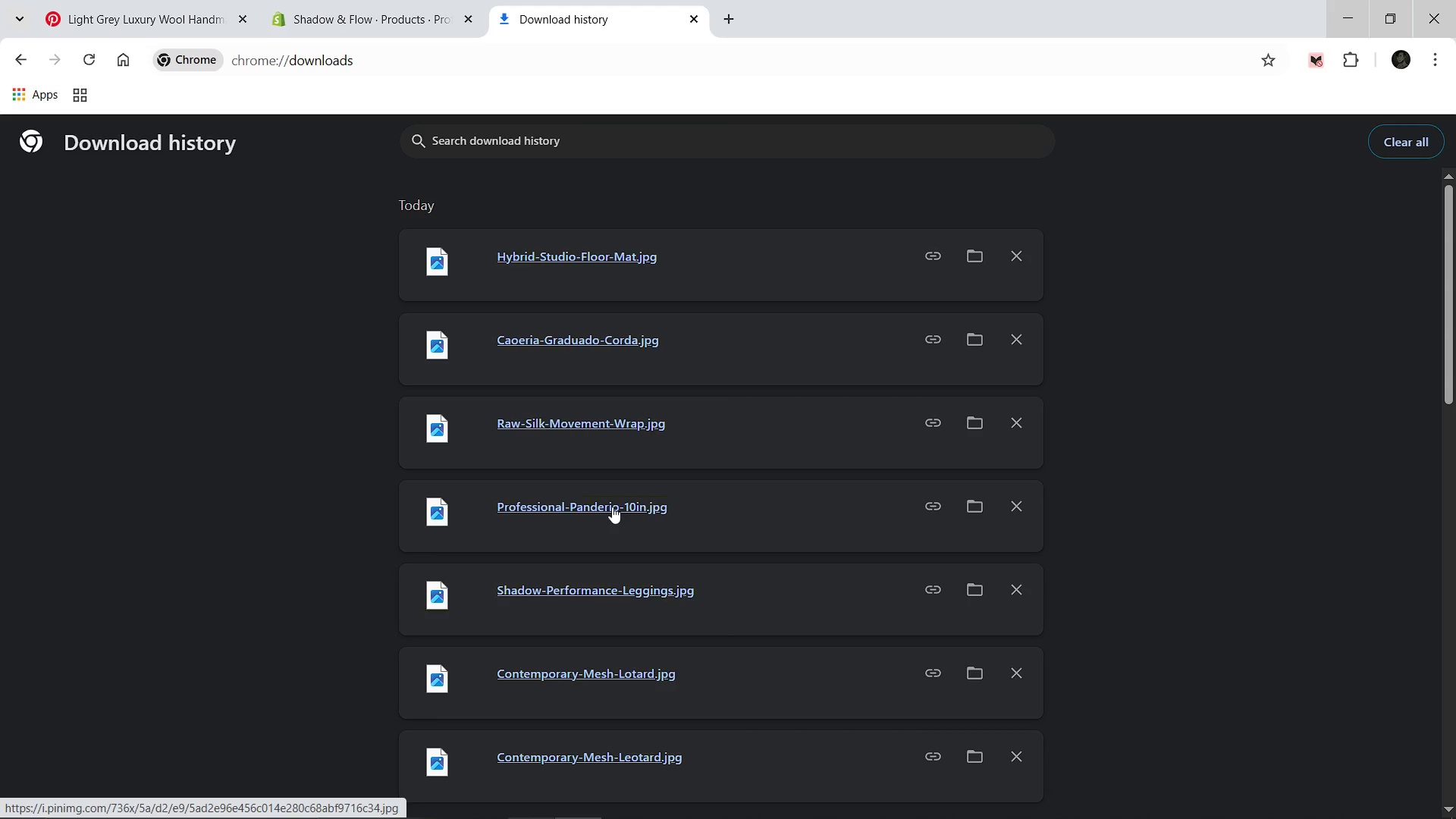 
left_click_drag(start_coordinate=[612, 507], to_coordinate=[596, 583])
 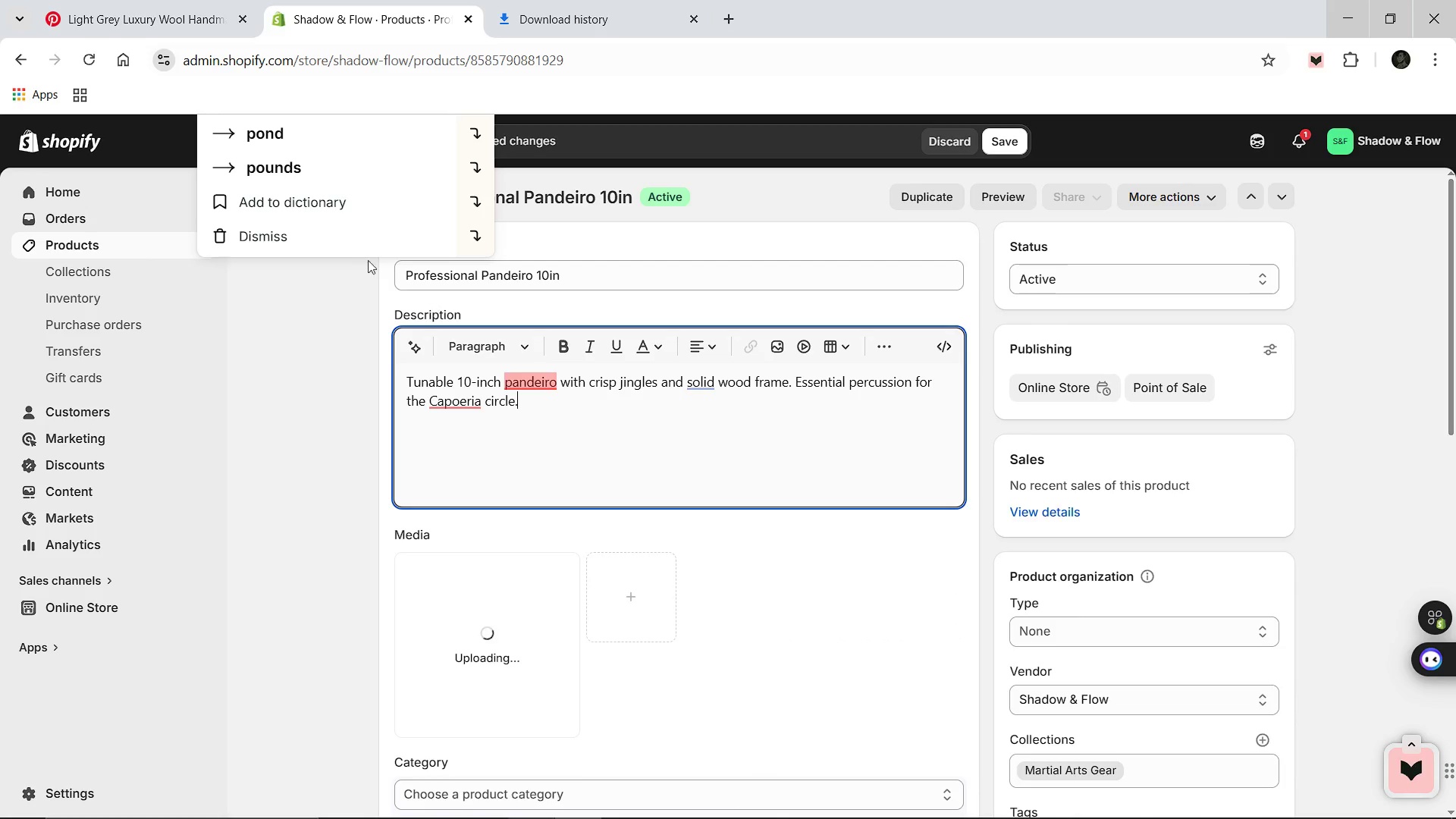 
left_click([329, 237])
 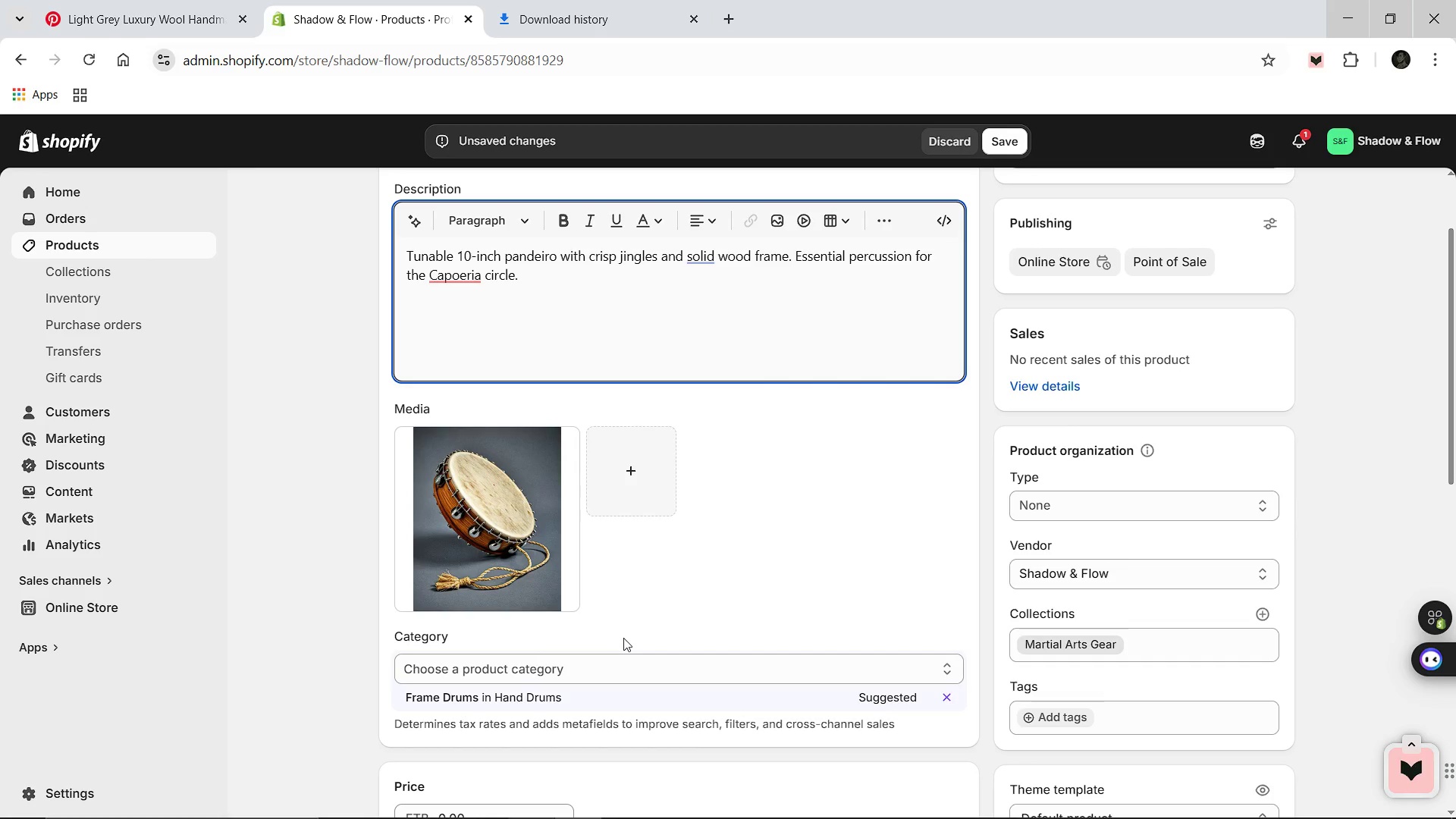 
wait(19.19)
 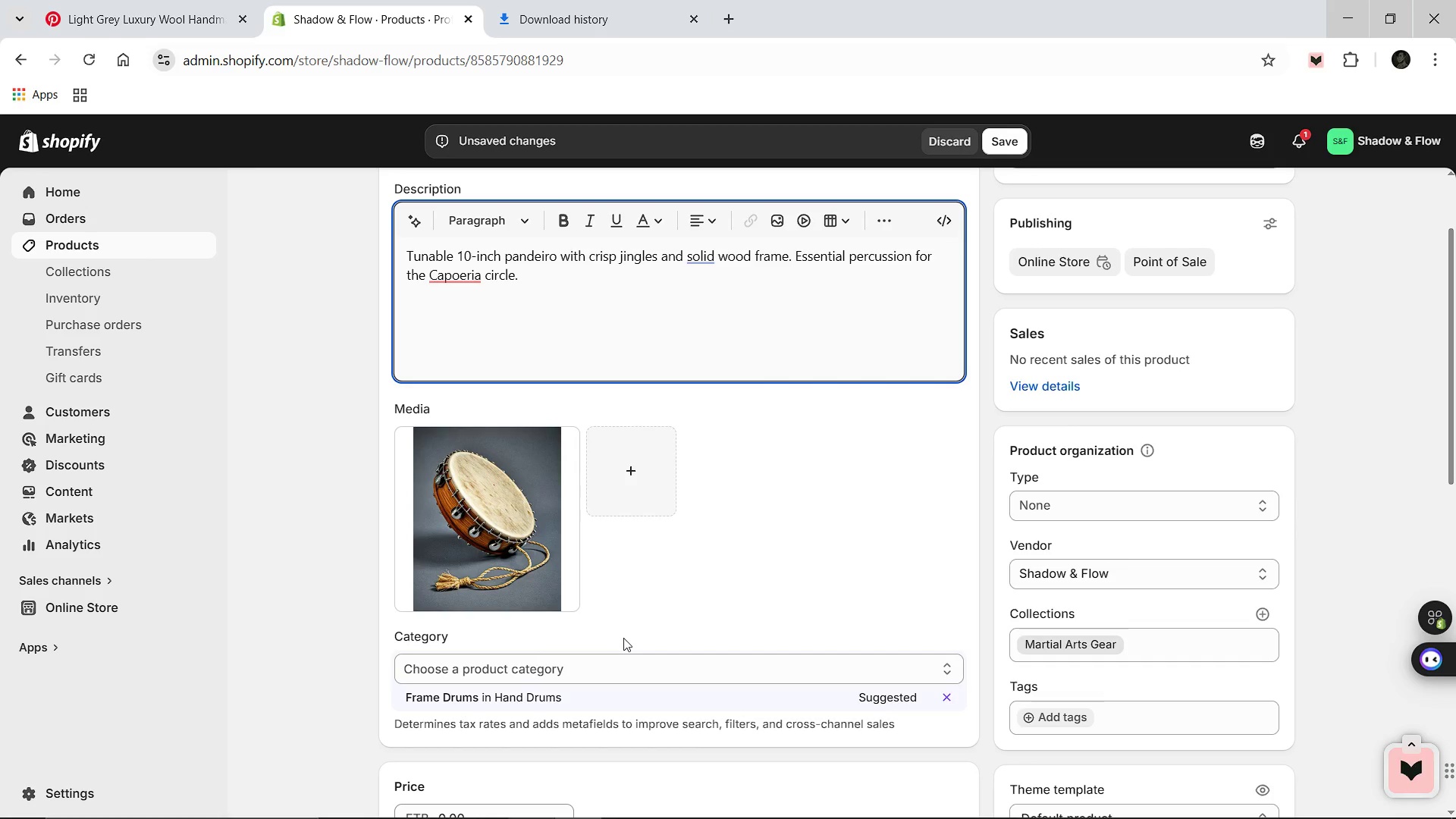 
left_click([1060, 651])
 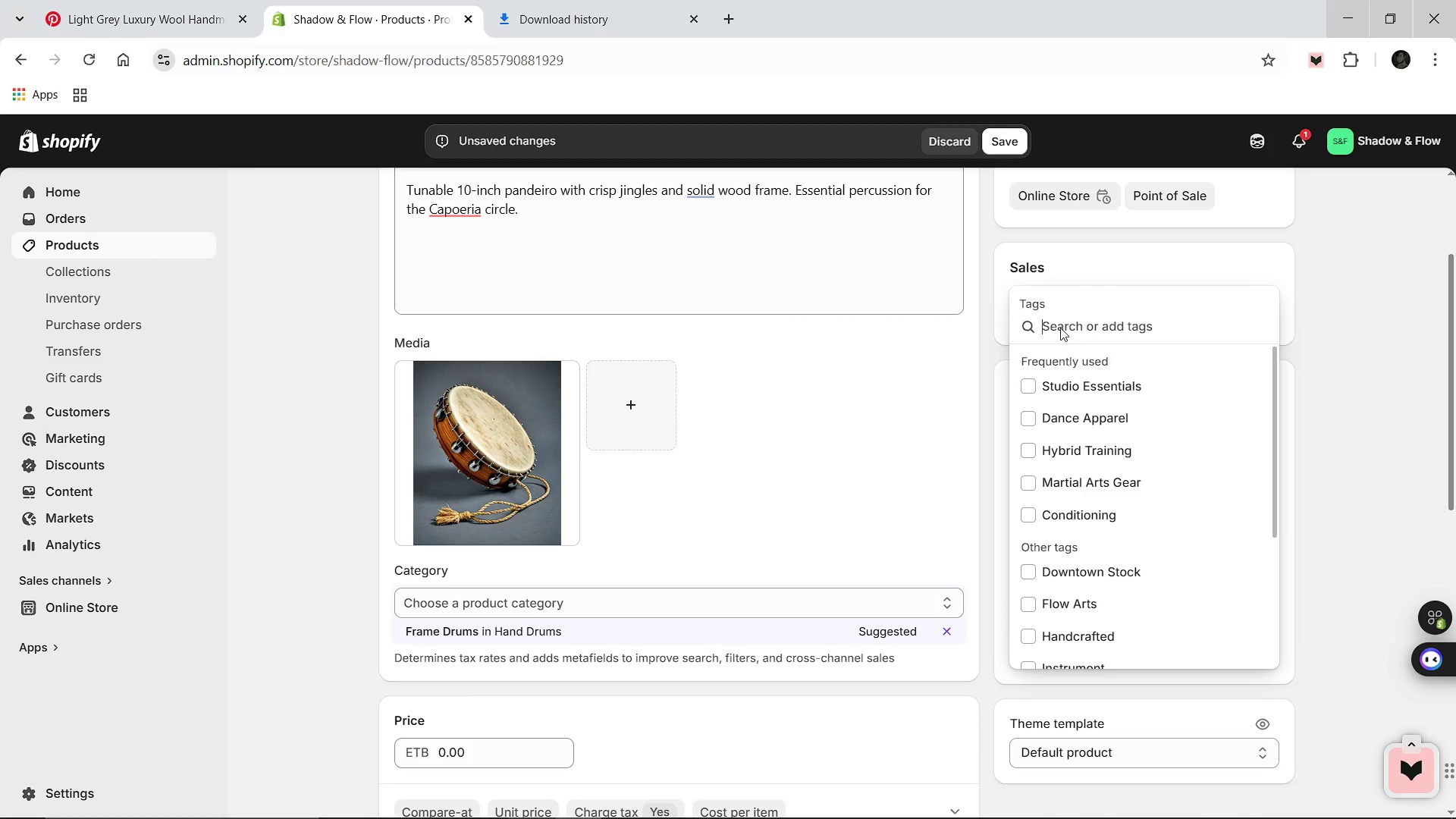 
type(Martial Arts Gear)
 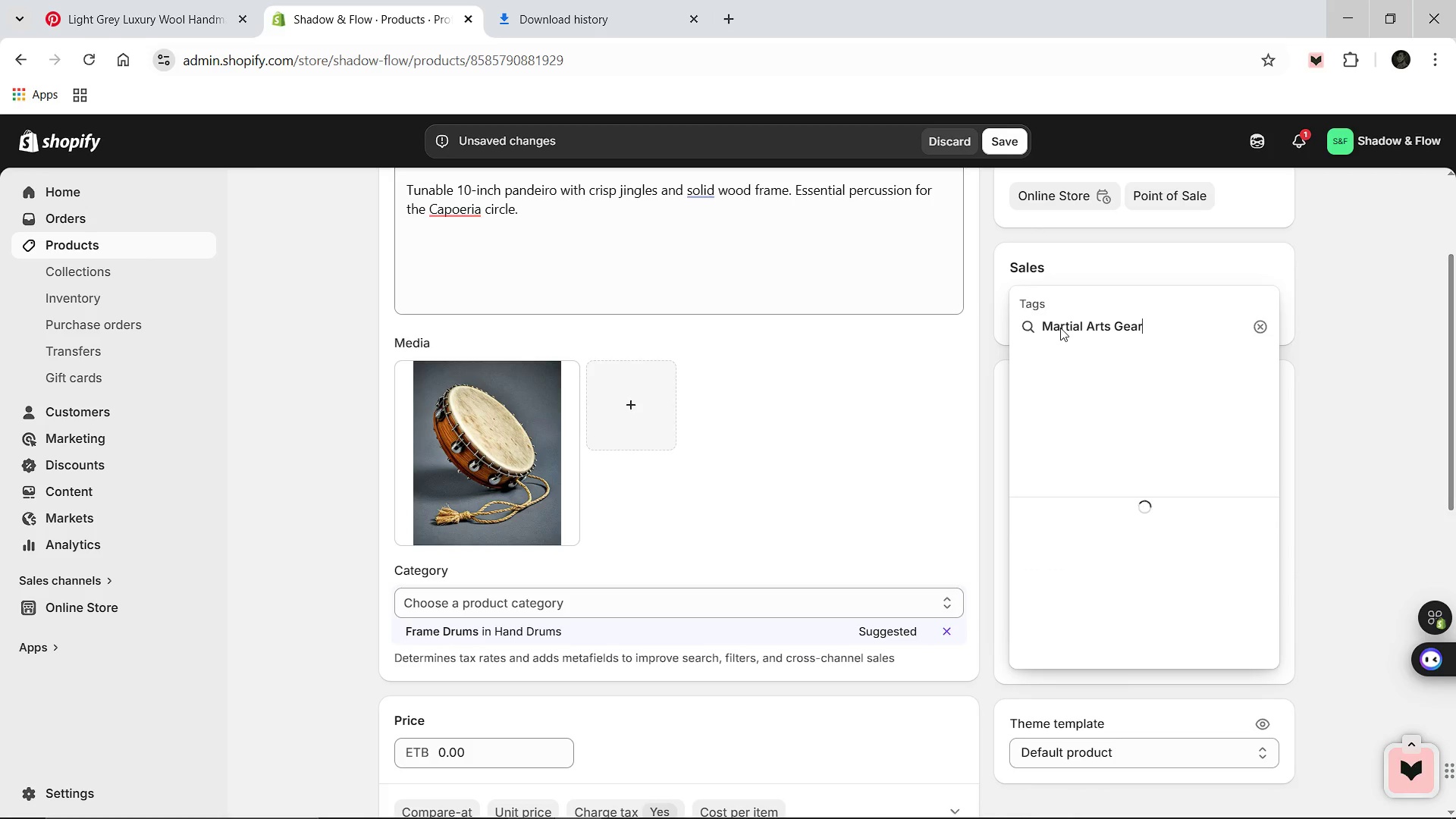 
key(Enter)
 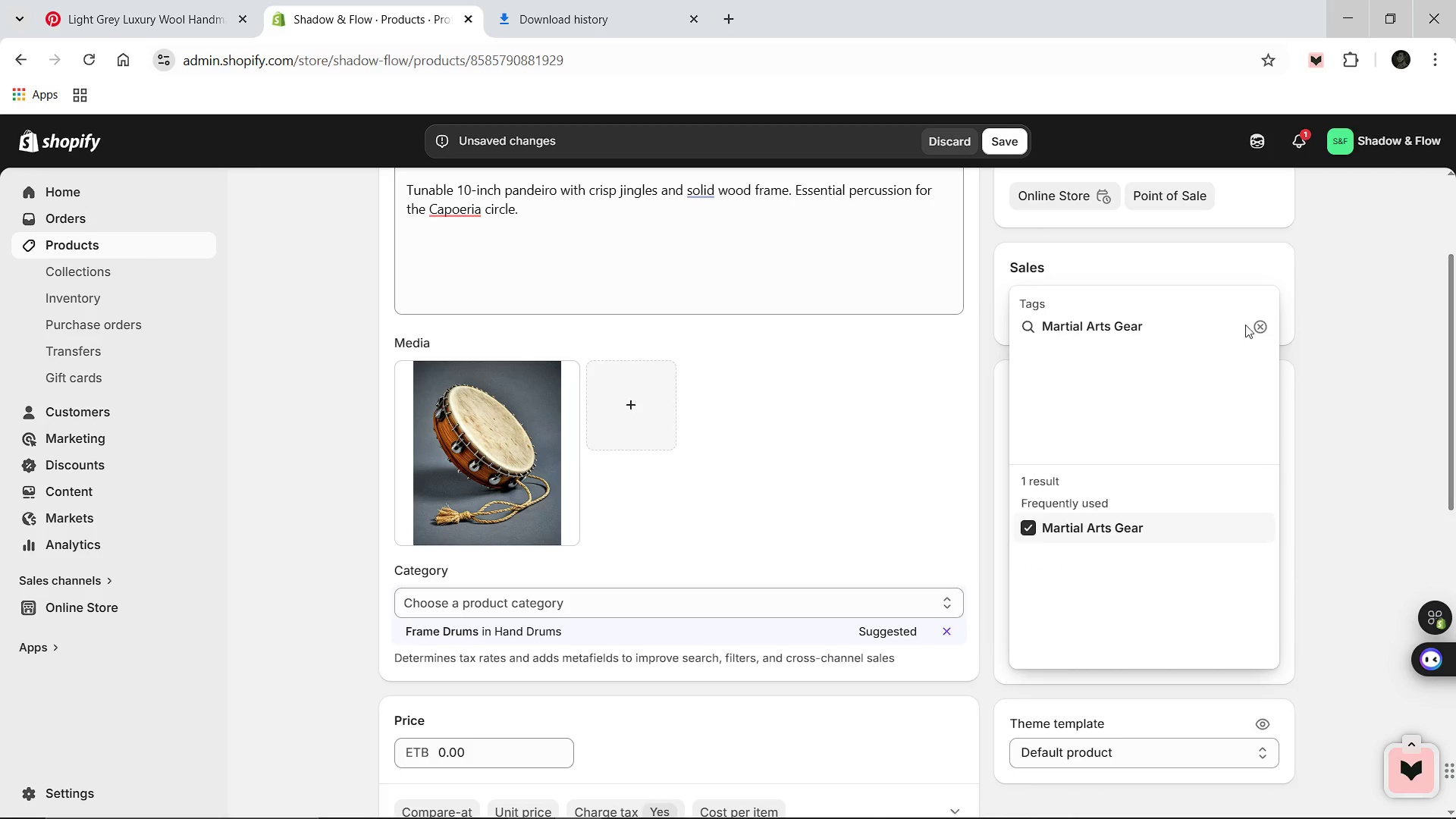 
left_click([1254, 325])
 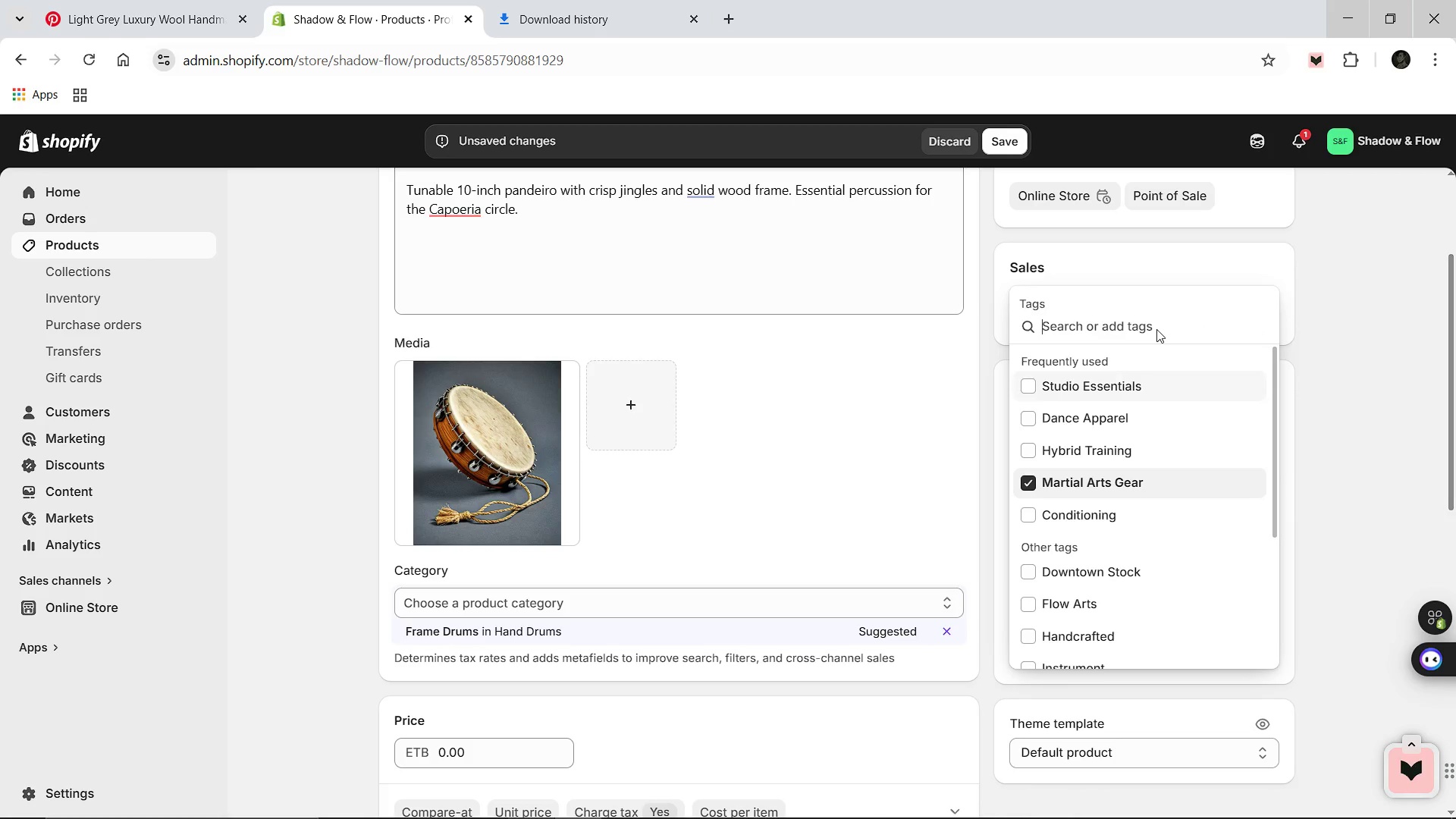 
left_click([1156, 329])
 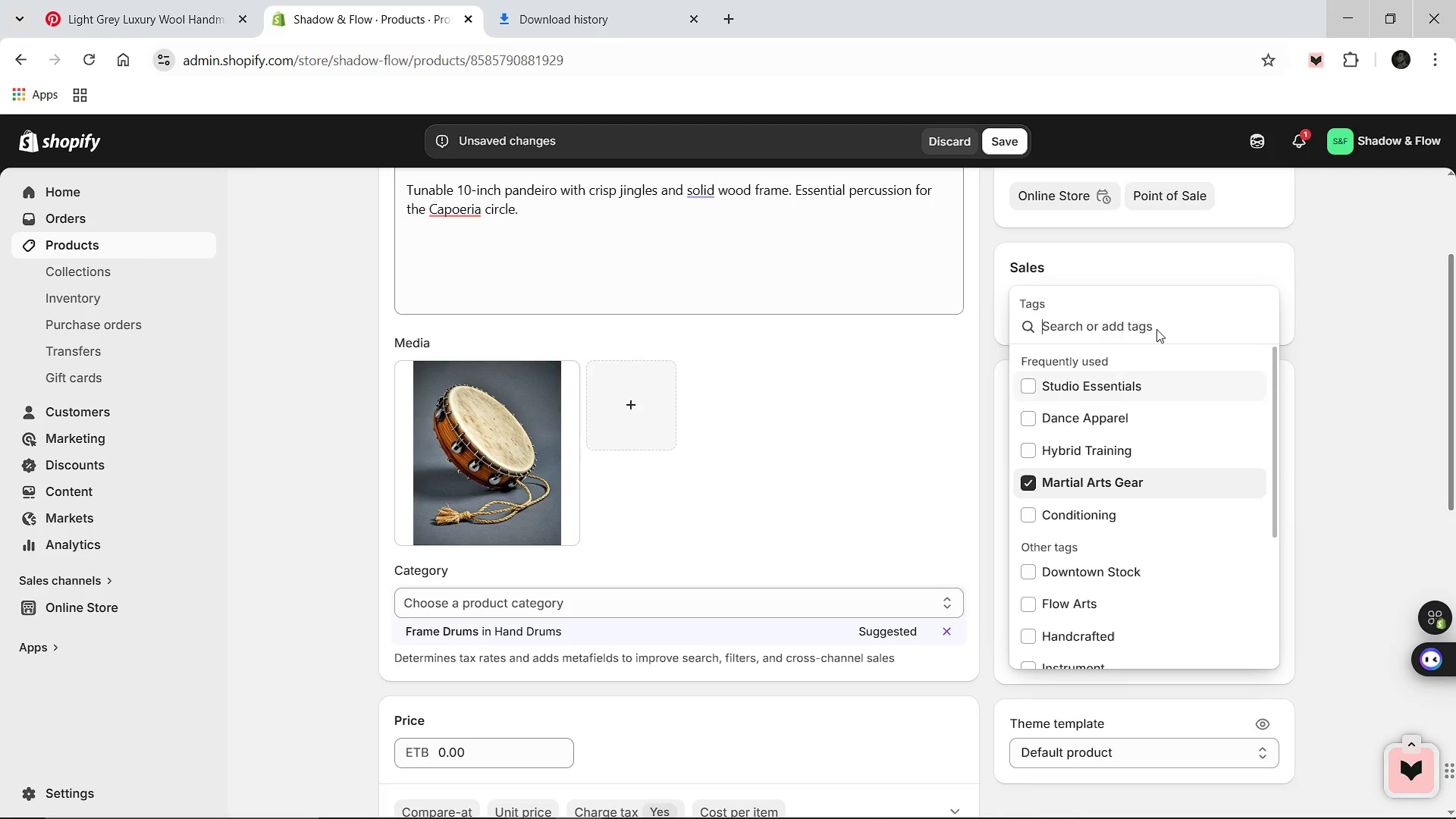 
type(Percussion)
 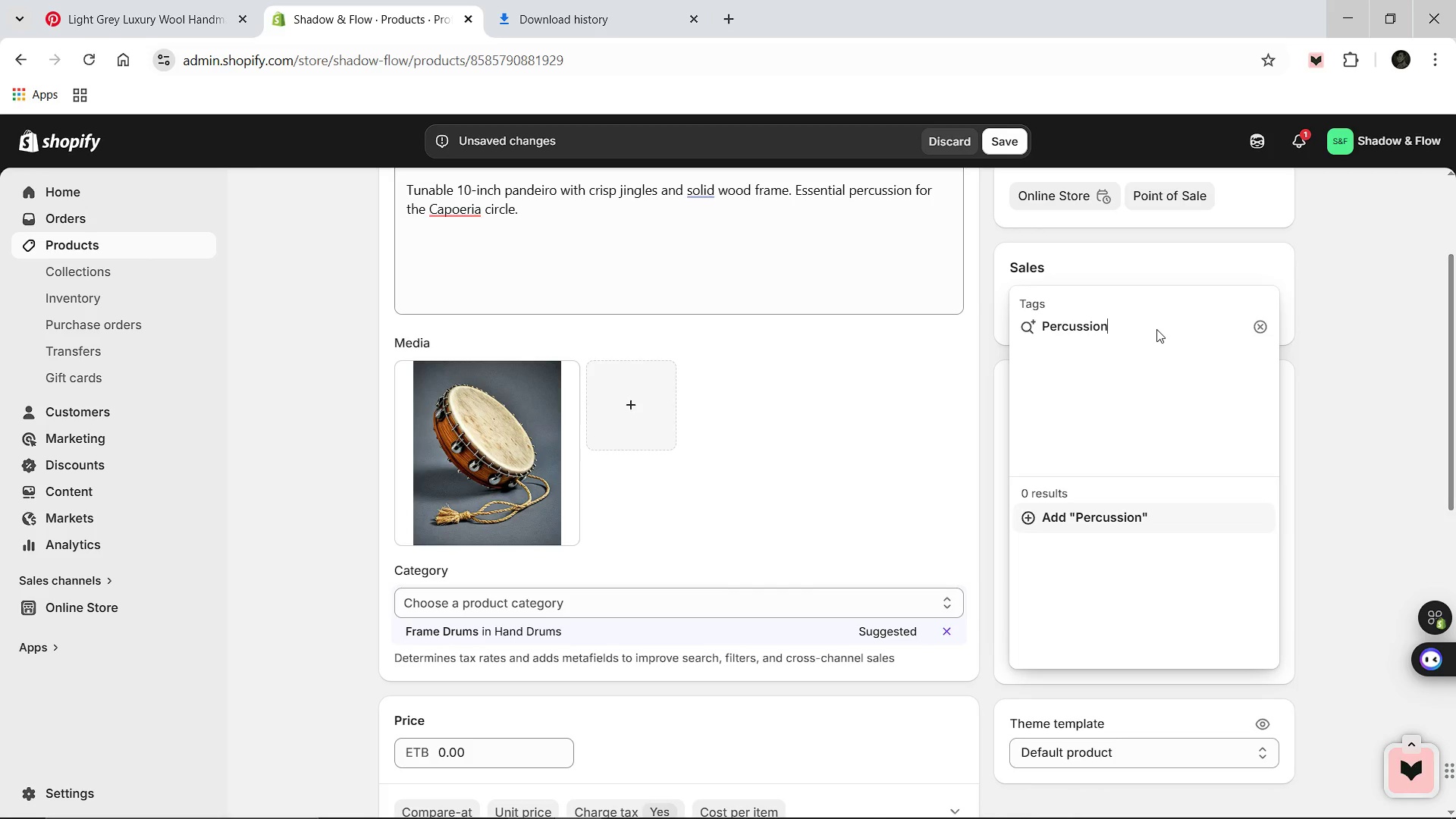 
key(Enter)
 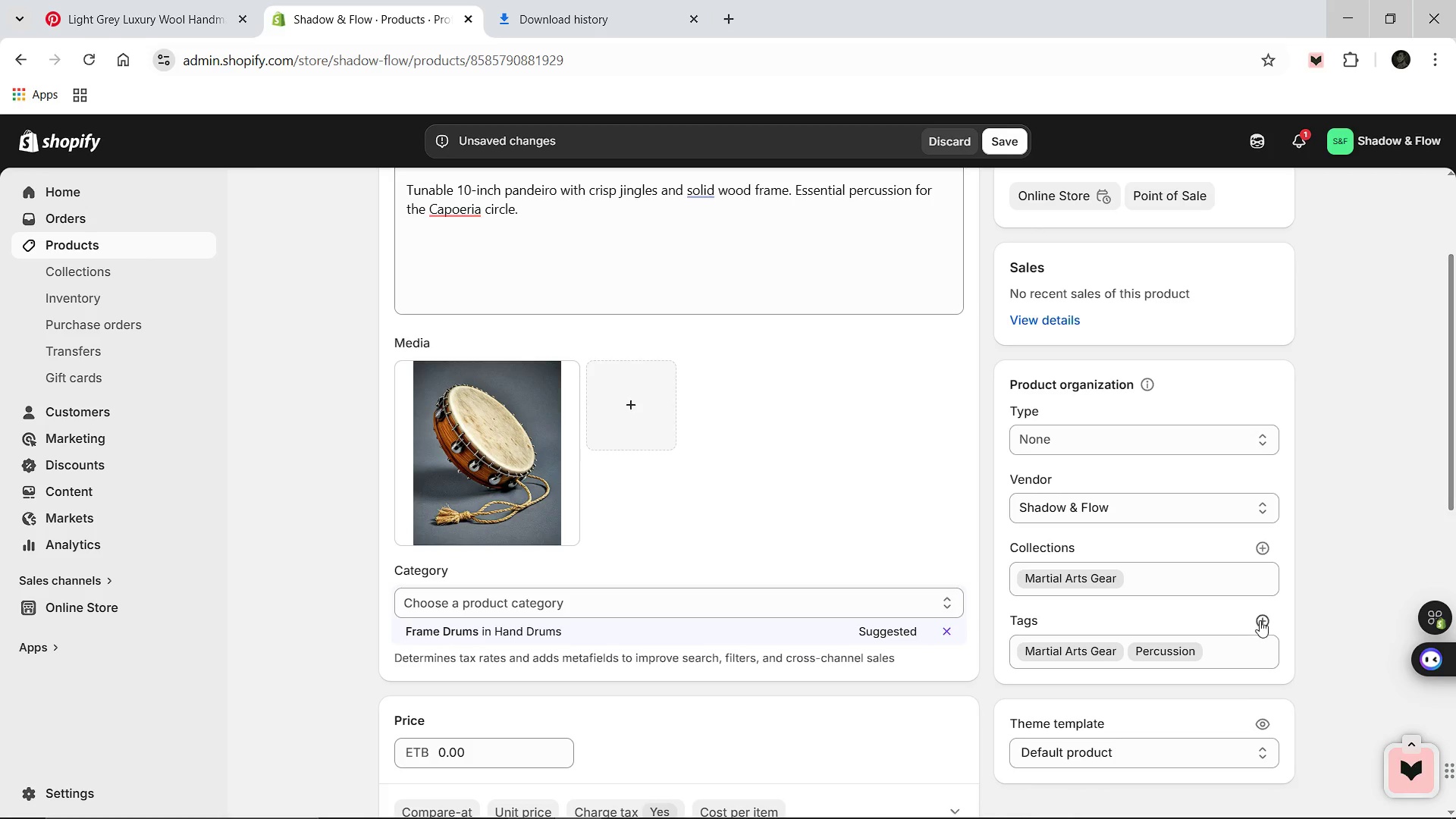 
left_click([1261, 623])
 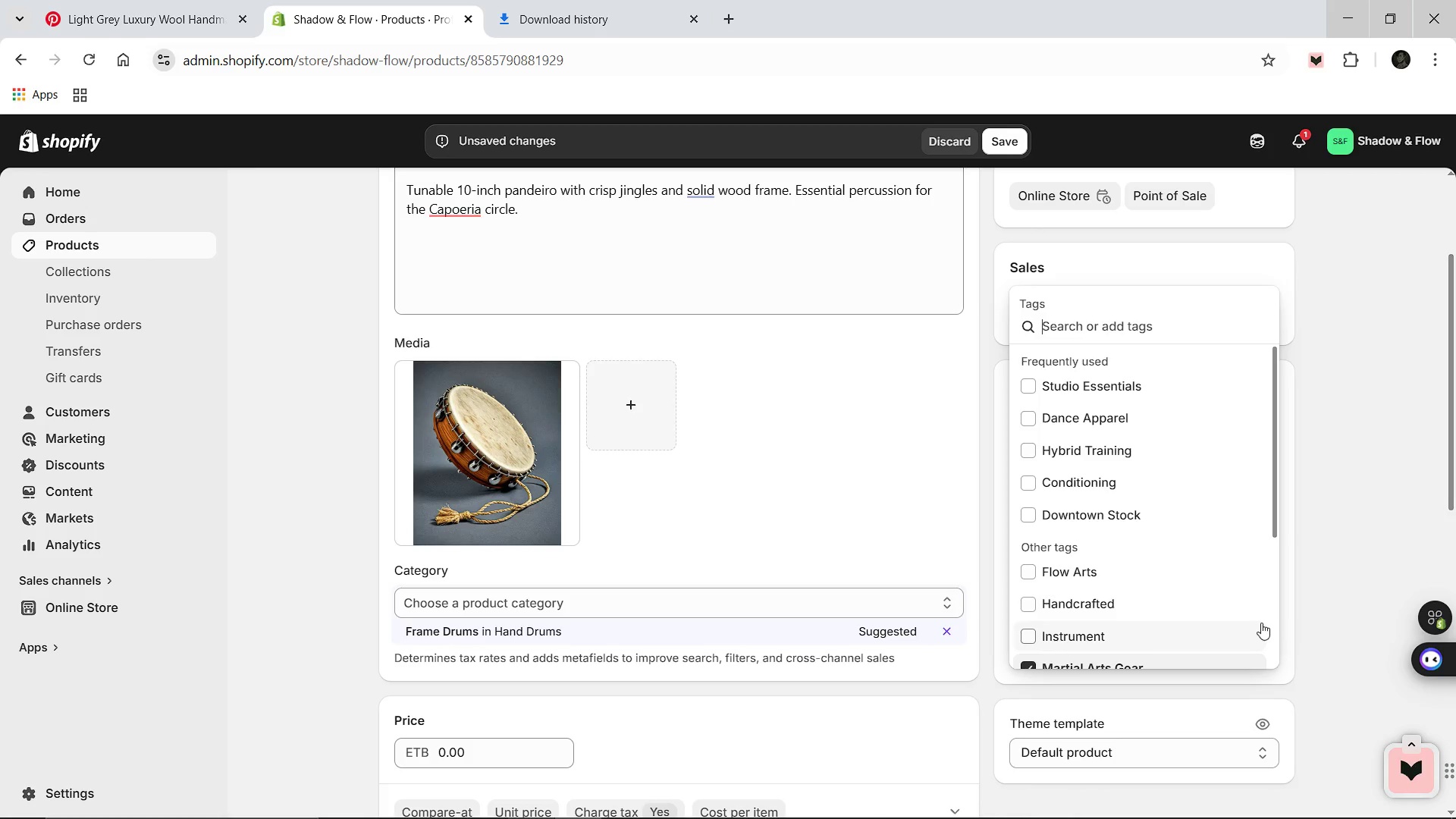 
type(Professional)
 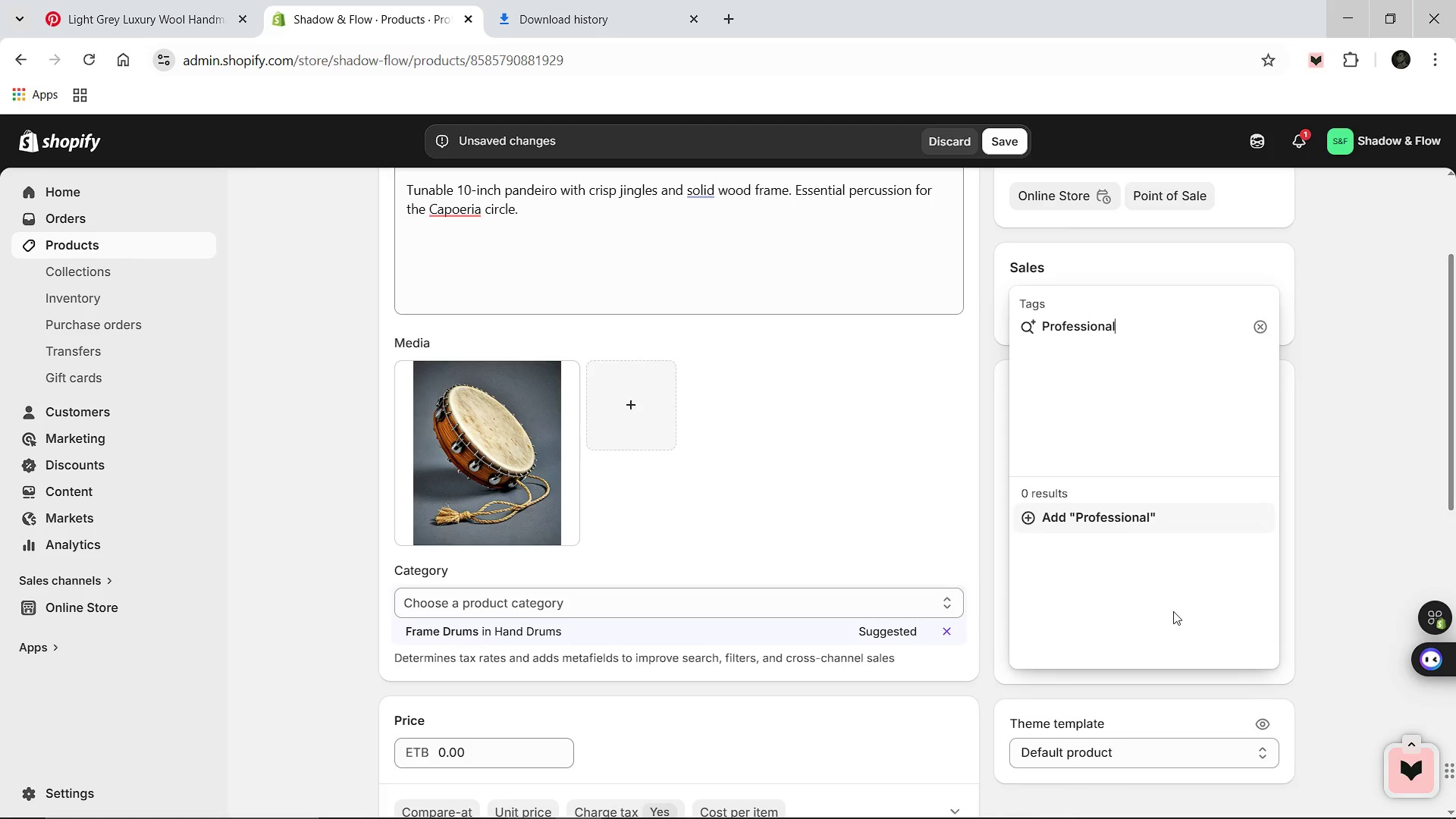 
key(Enter)
 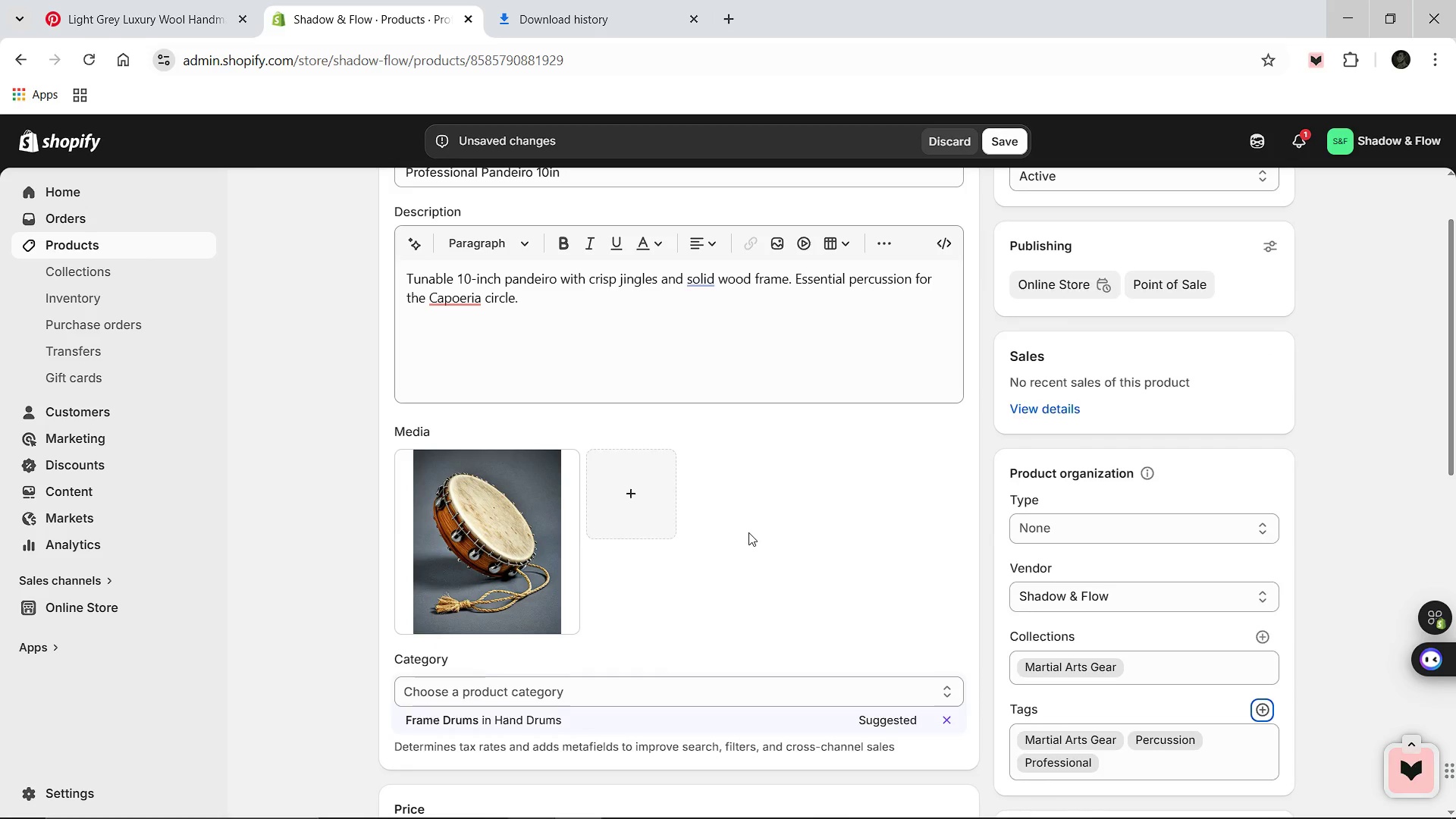 
wait(17.5)
 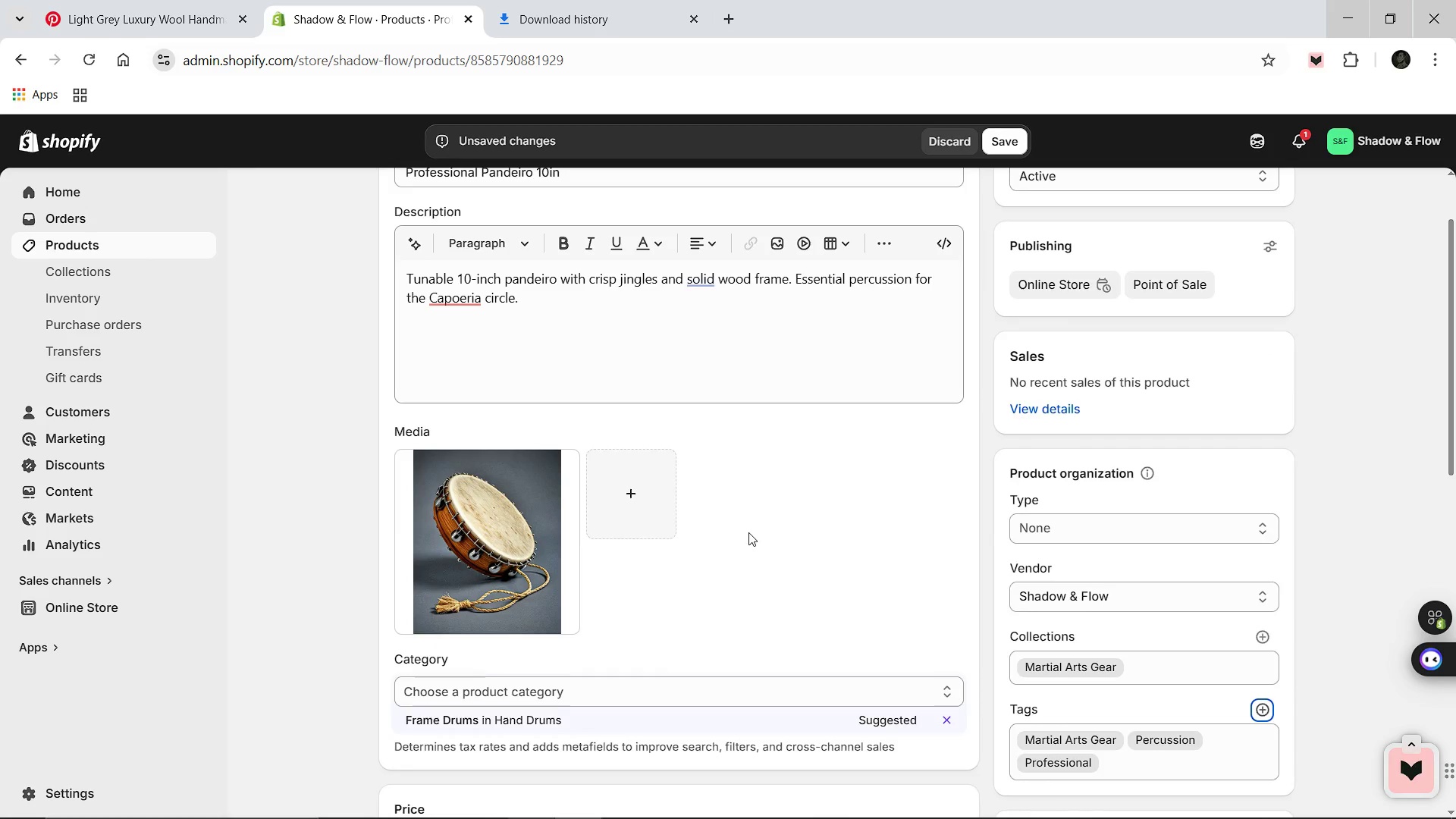 
left_click([513, 551])
 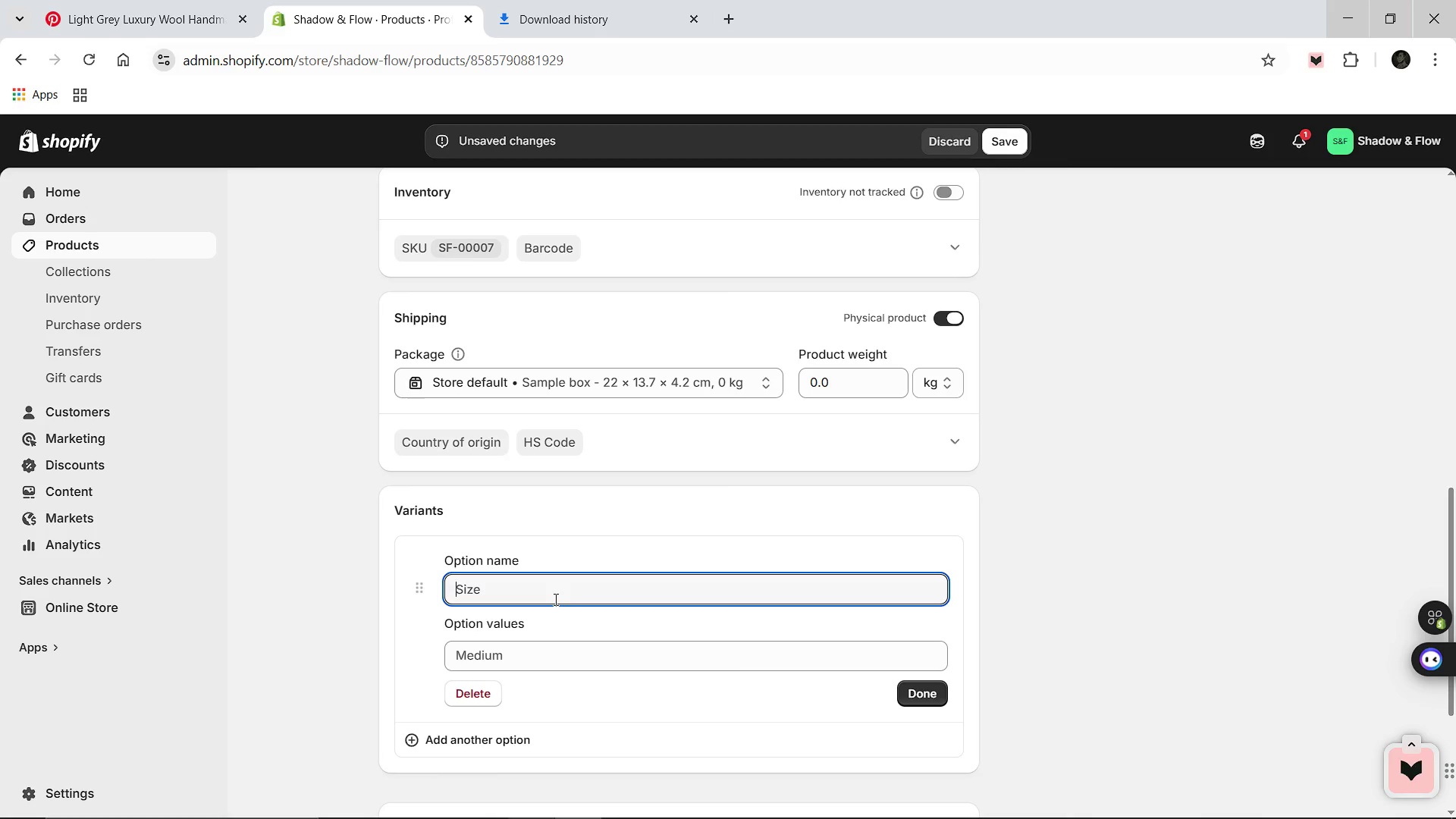 
wait(5.27)
 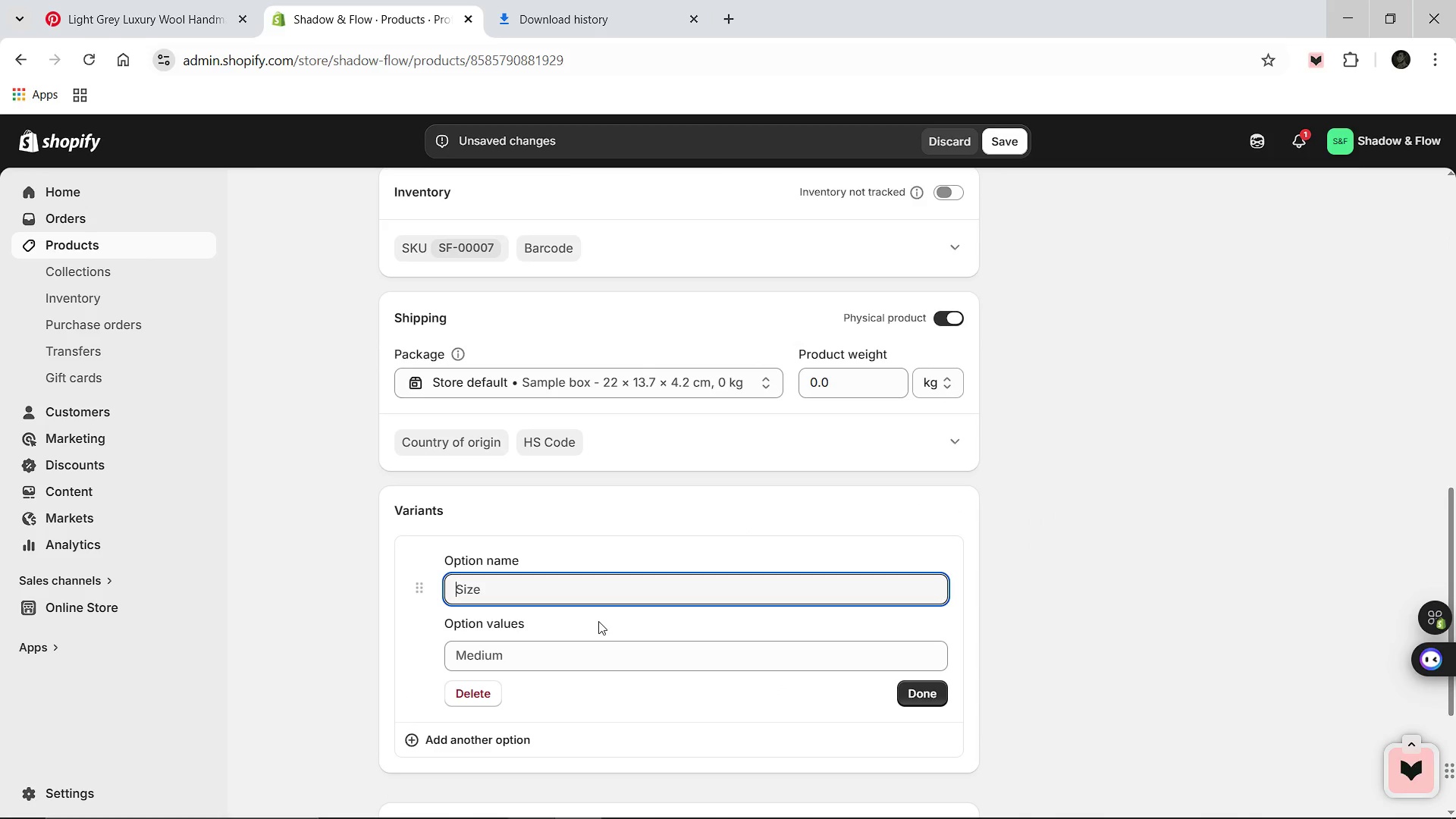 
type(Material)
 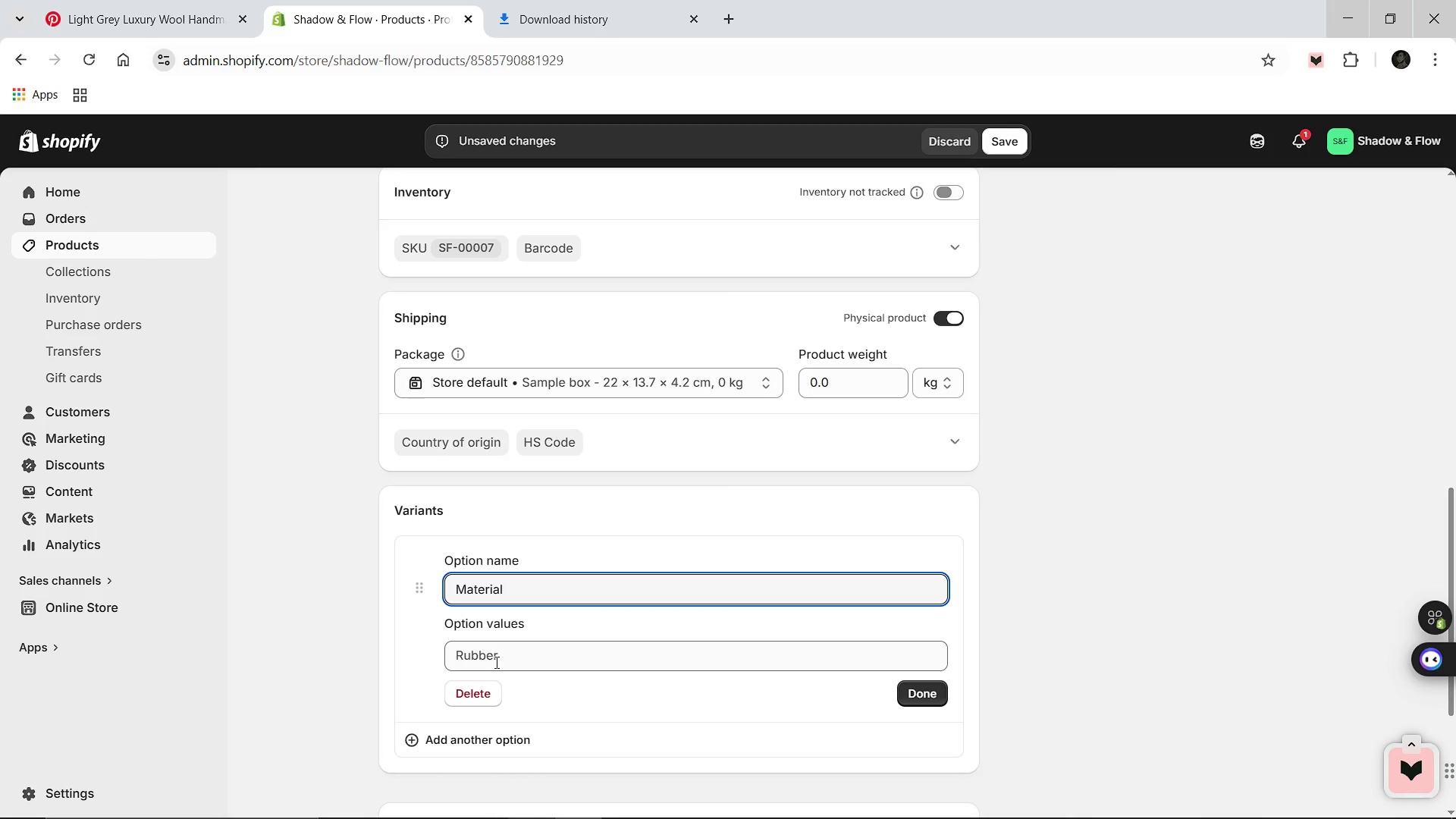 
left_click([495, 662])
 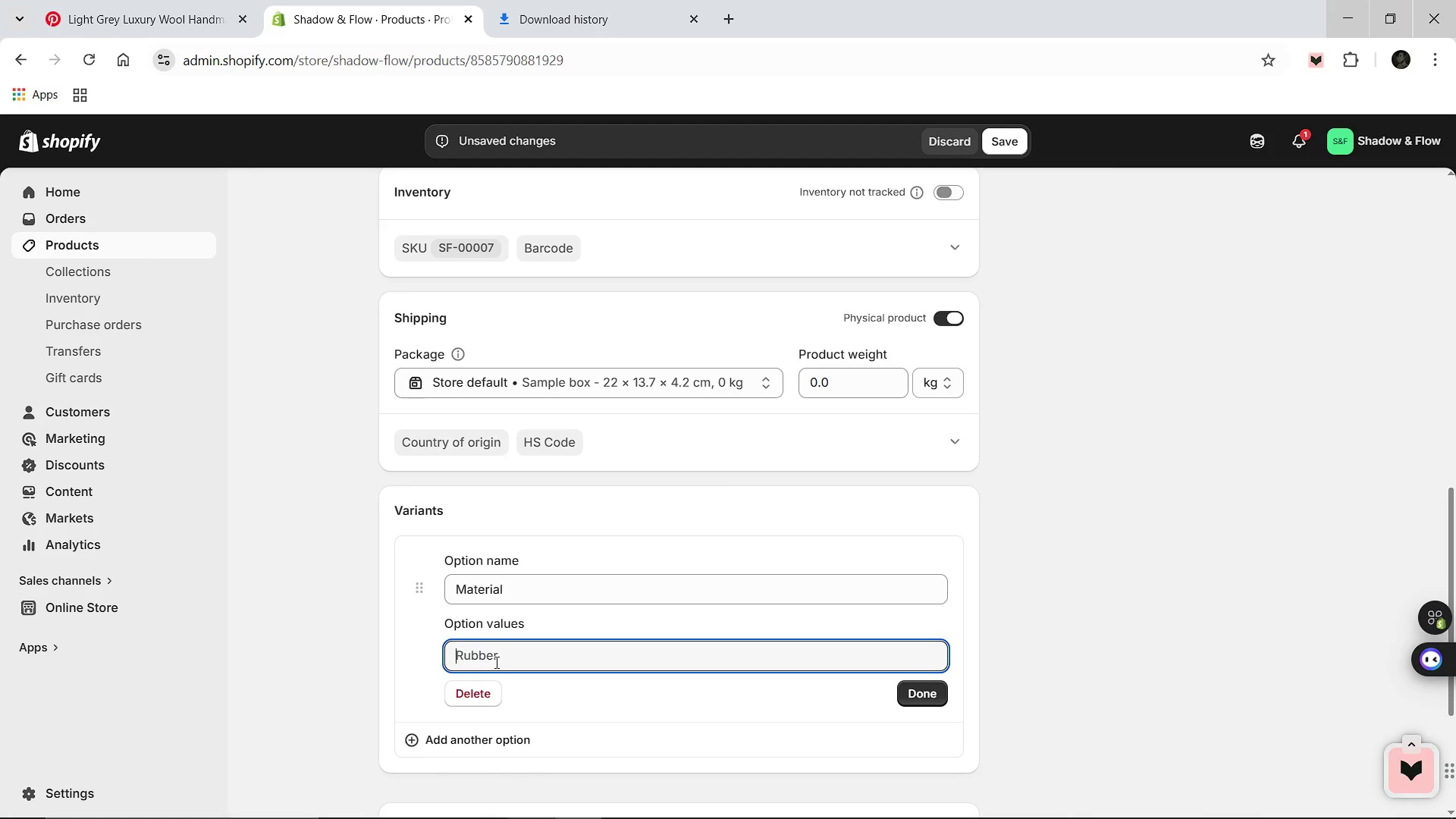 
type(Wood)
 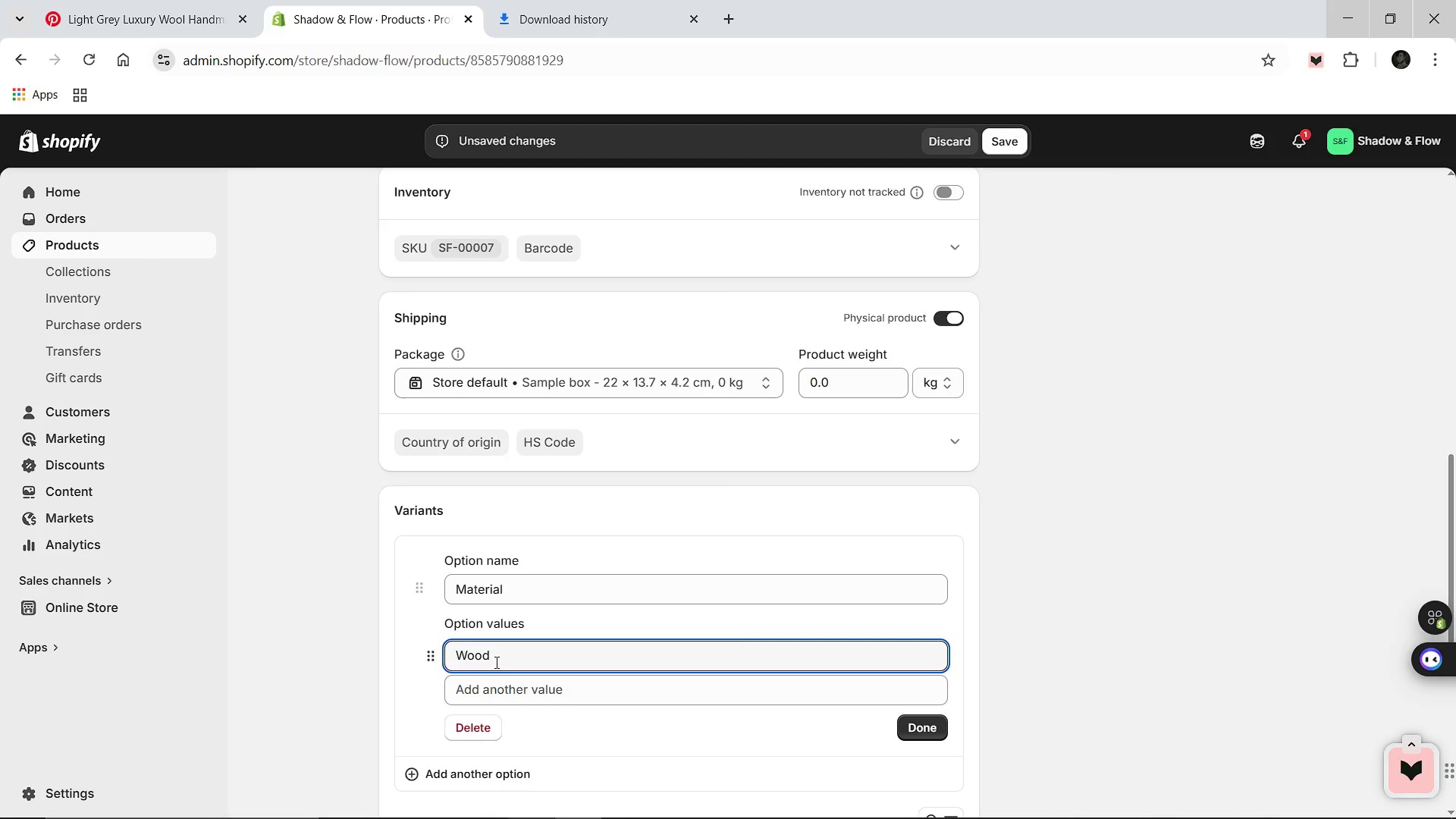 
left_click_drag(start_coordinate=[495, 662], to_coordinate=[713, 629])
 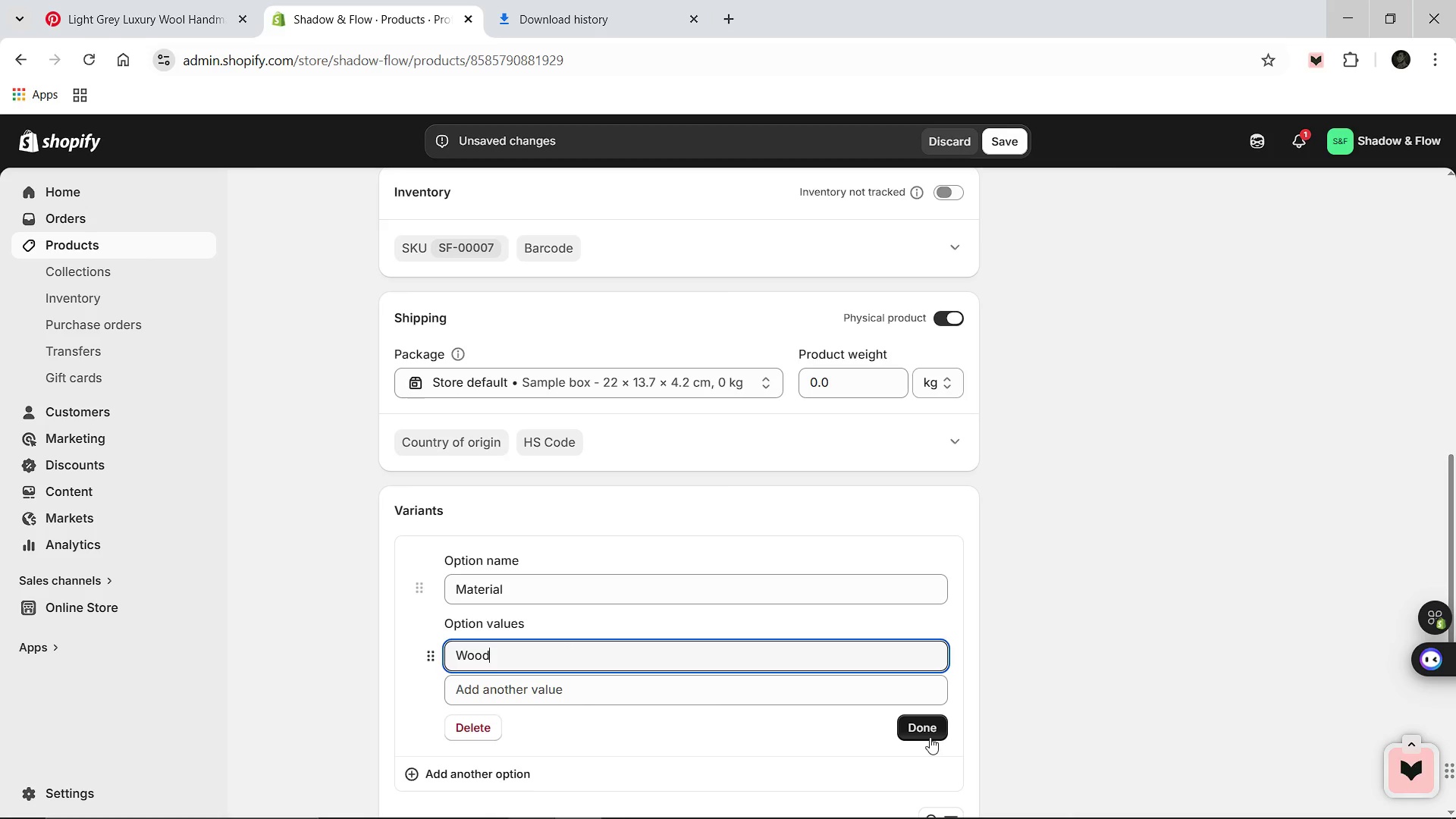 
left_click([930, 737])
 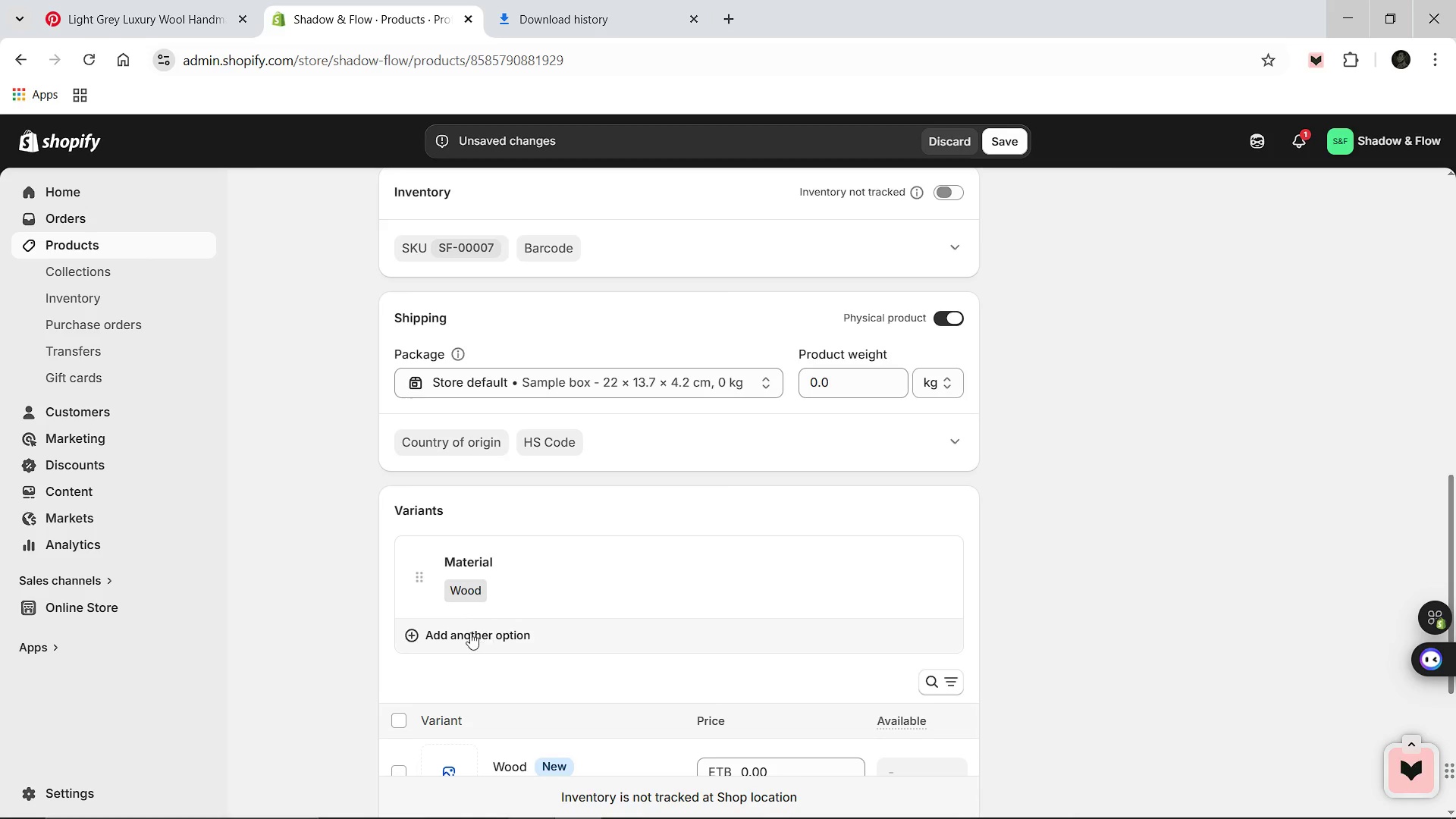 
left_click([470, 632])
 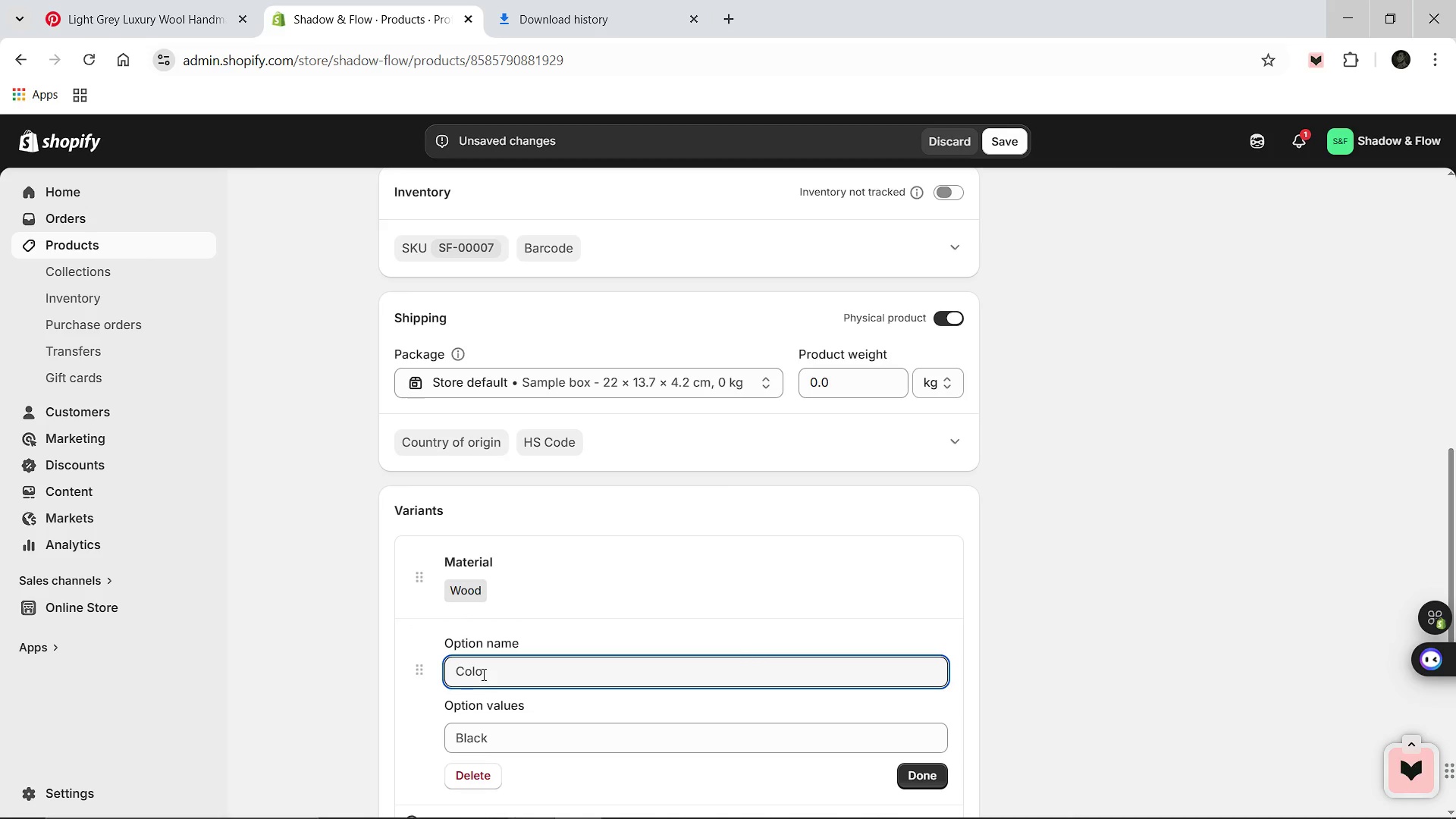 
type(Color)
 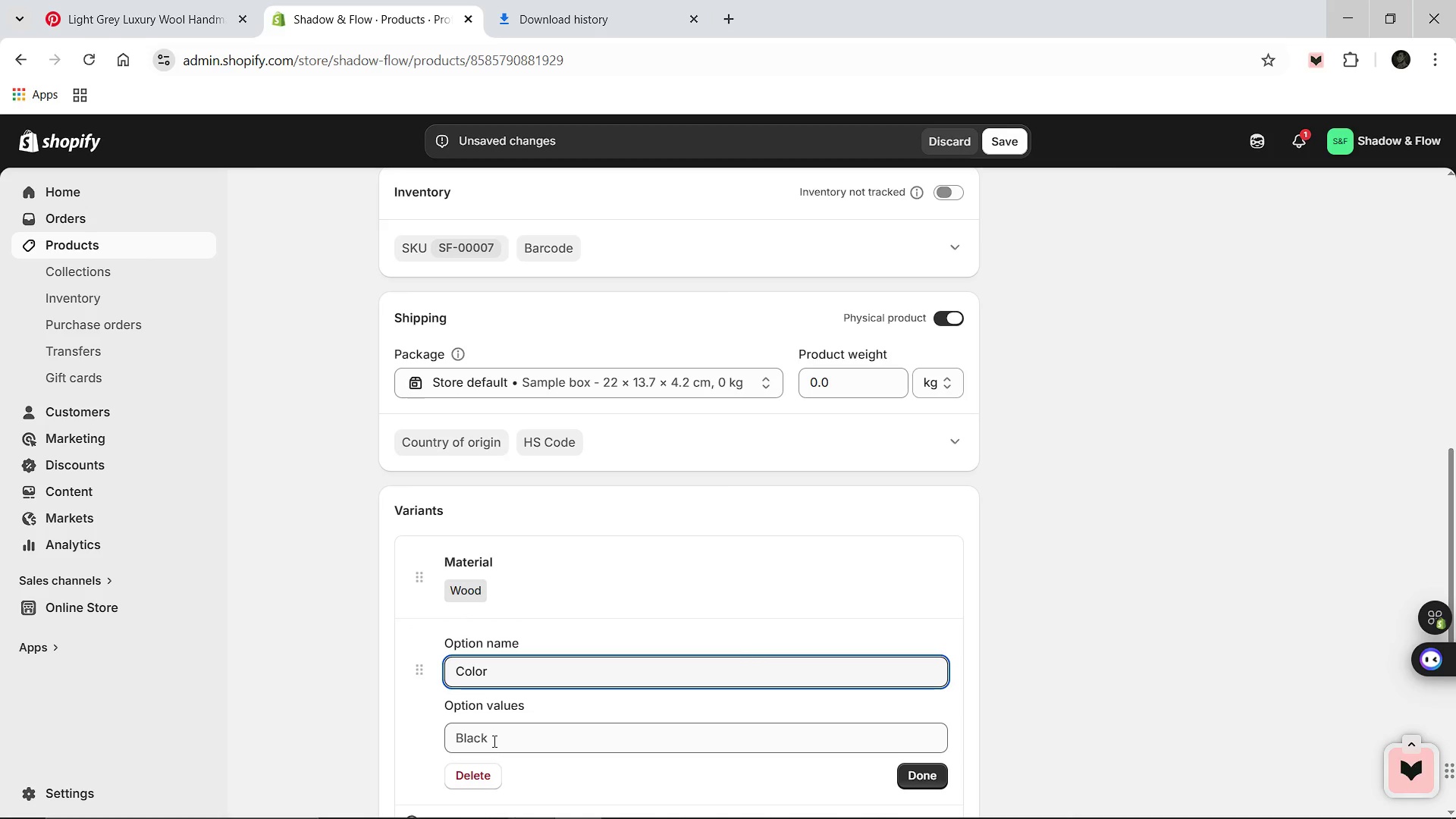 
left_click([493, 748])
 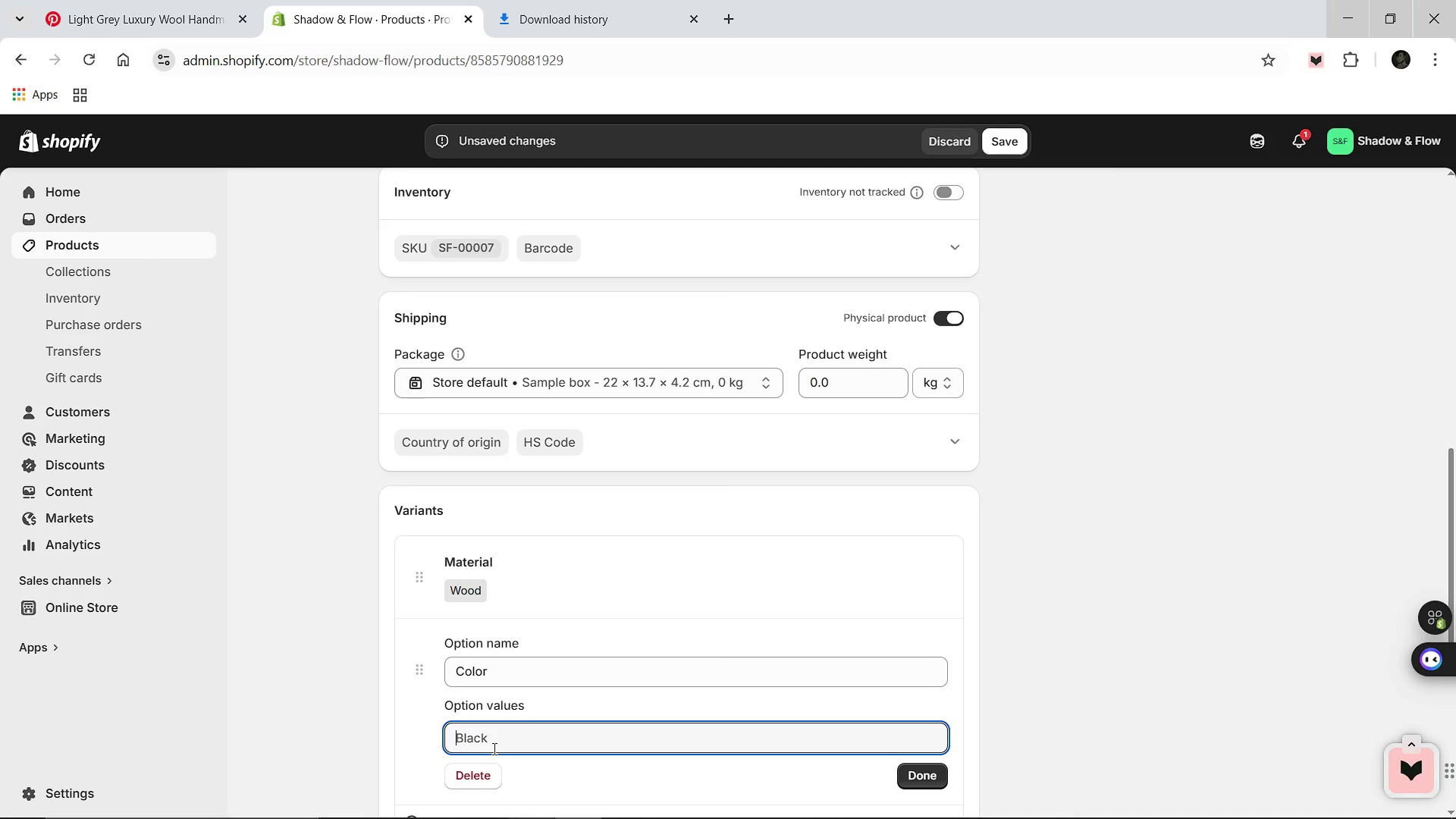 
type(Natural Oak)
 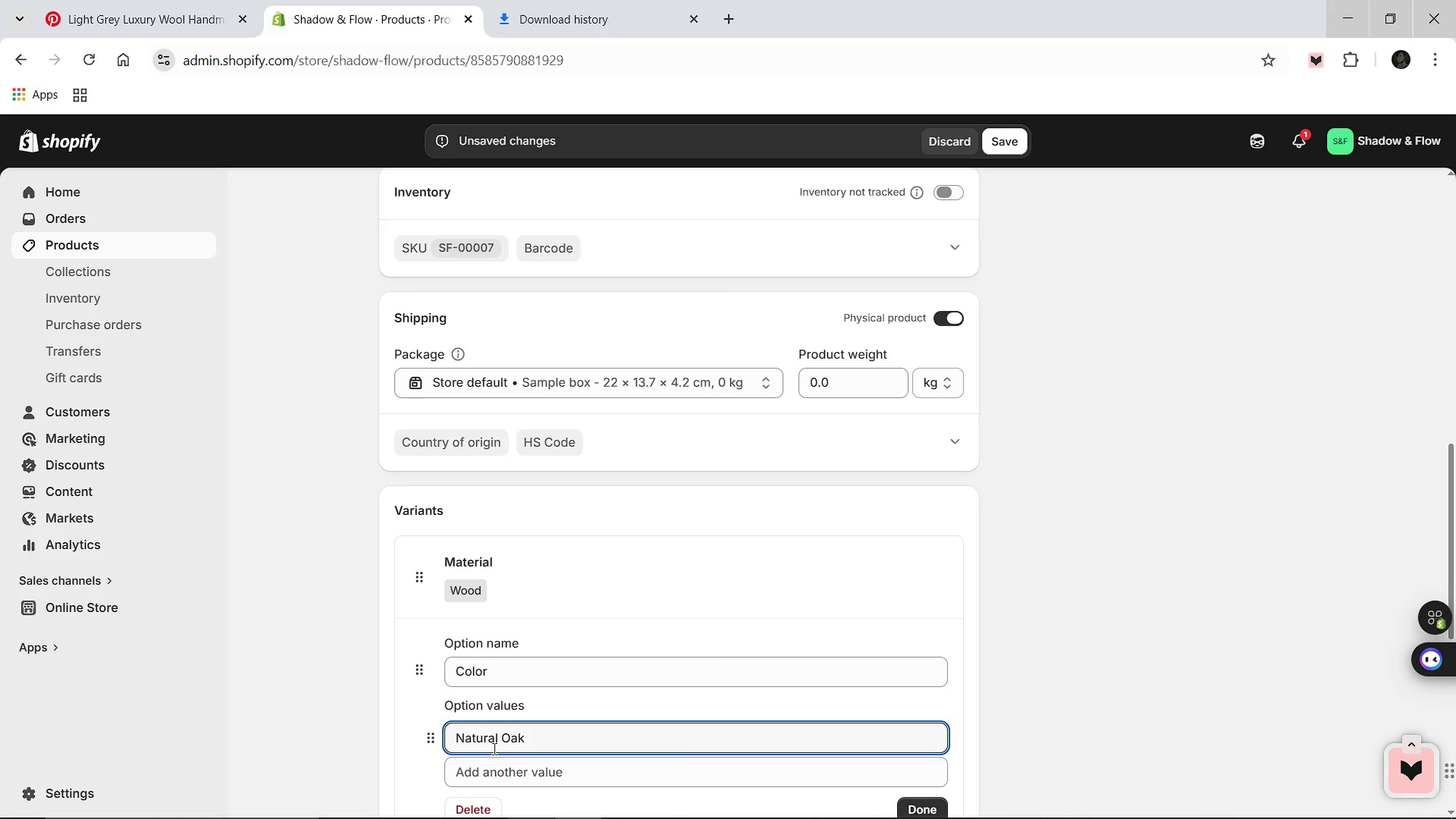 
left_click([912, 752])
 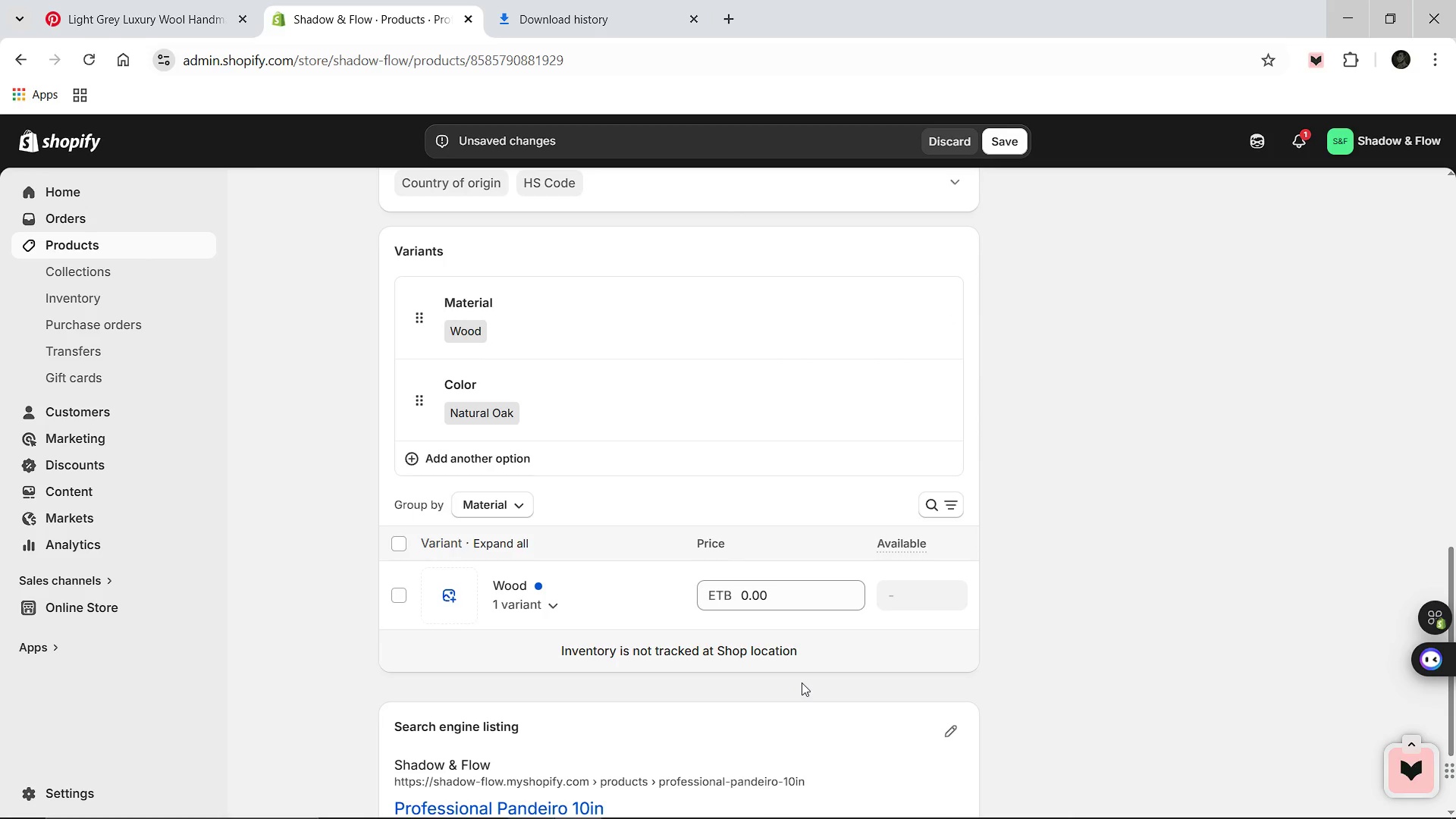 
wait(8.06)
 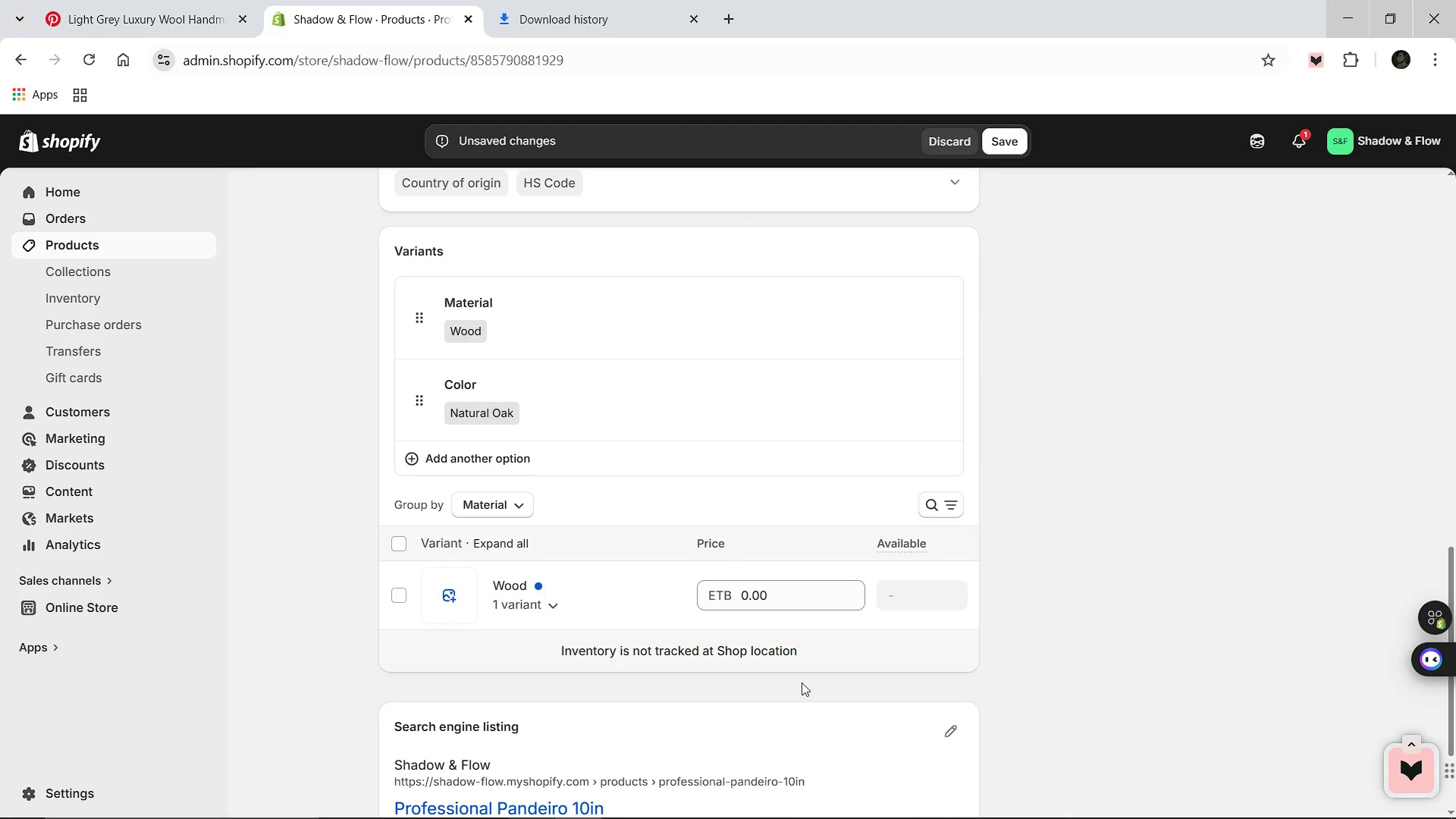 
left_click([947, 191])
 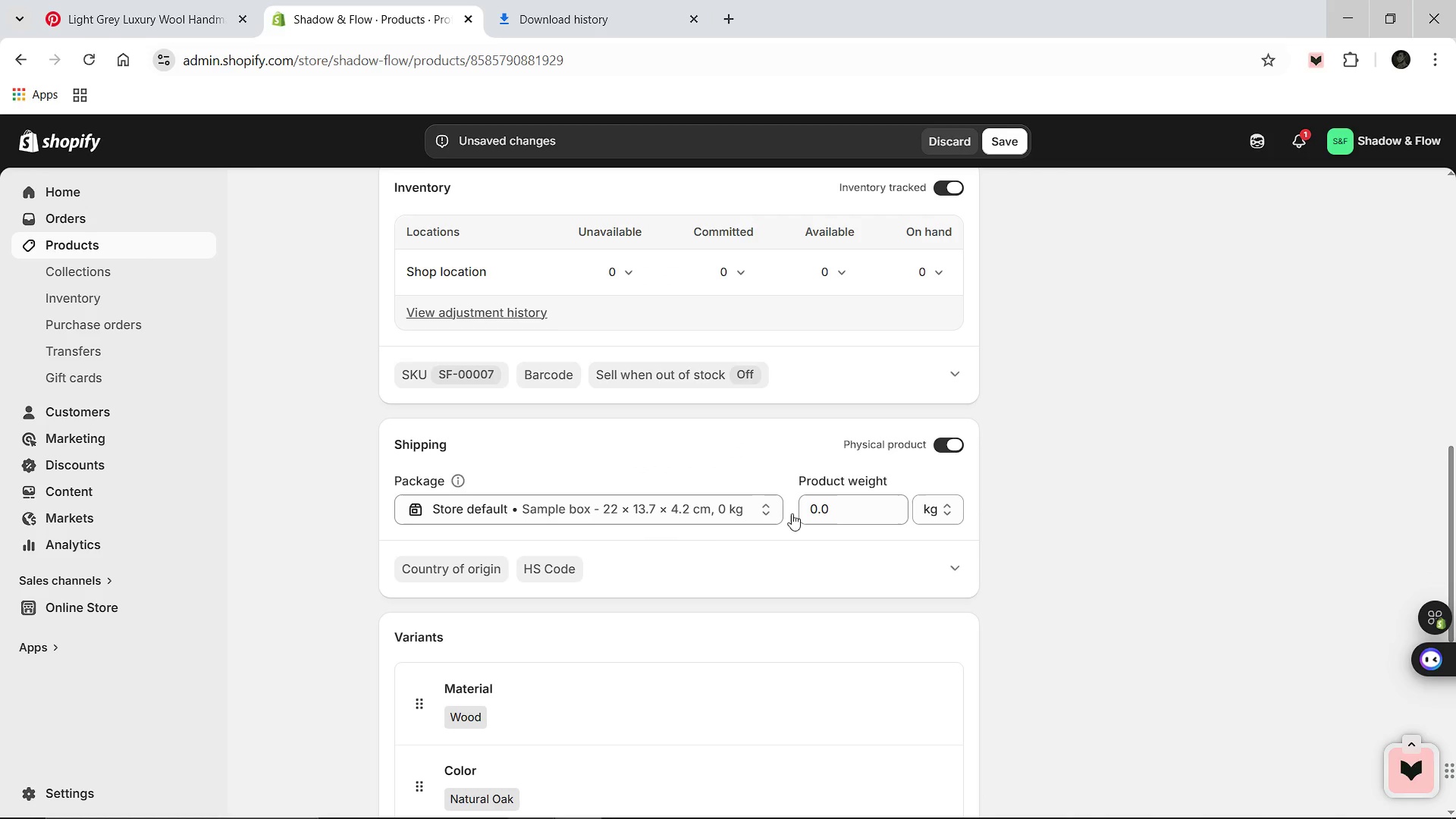 
mouse_move([762, 637])
 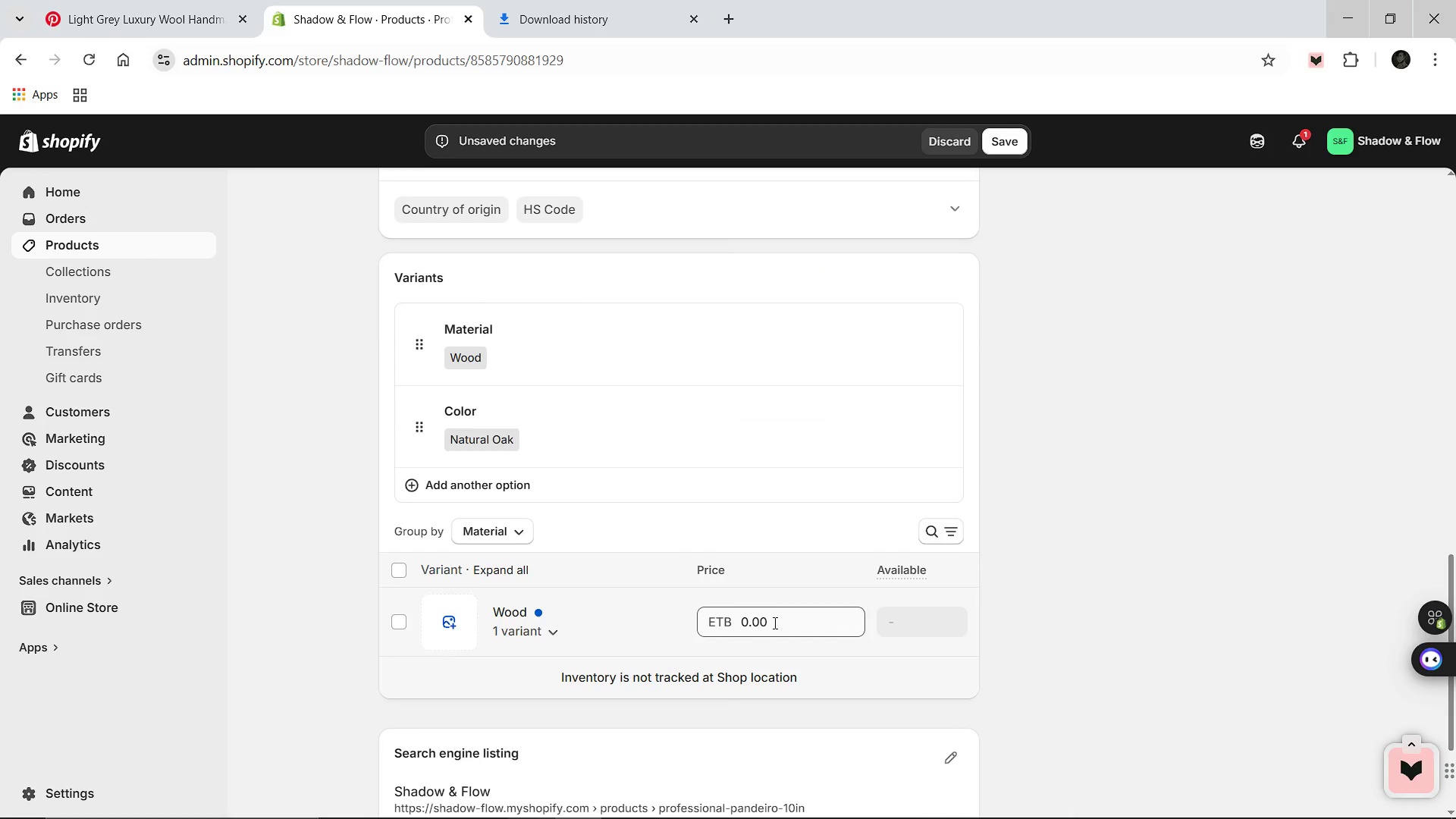 
left_click([774, 623])
 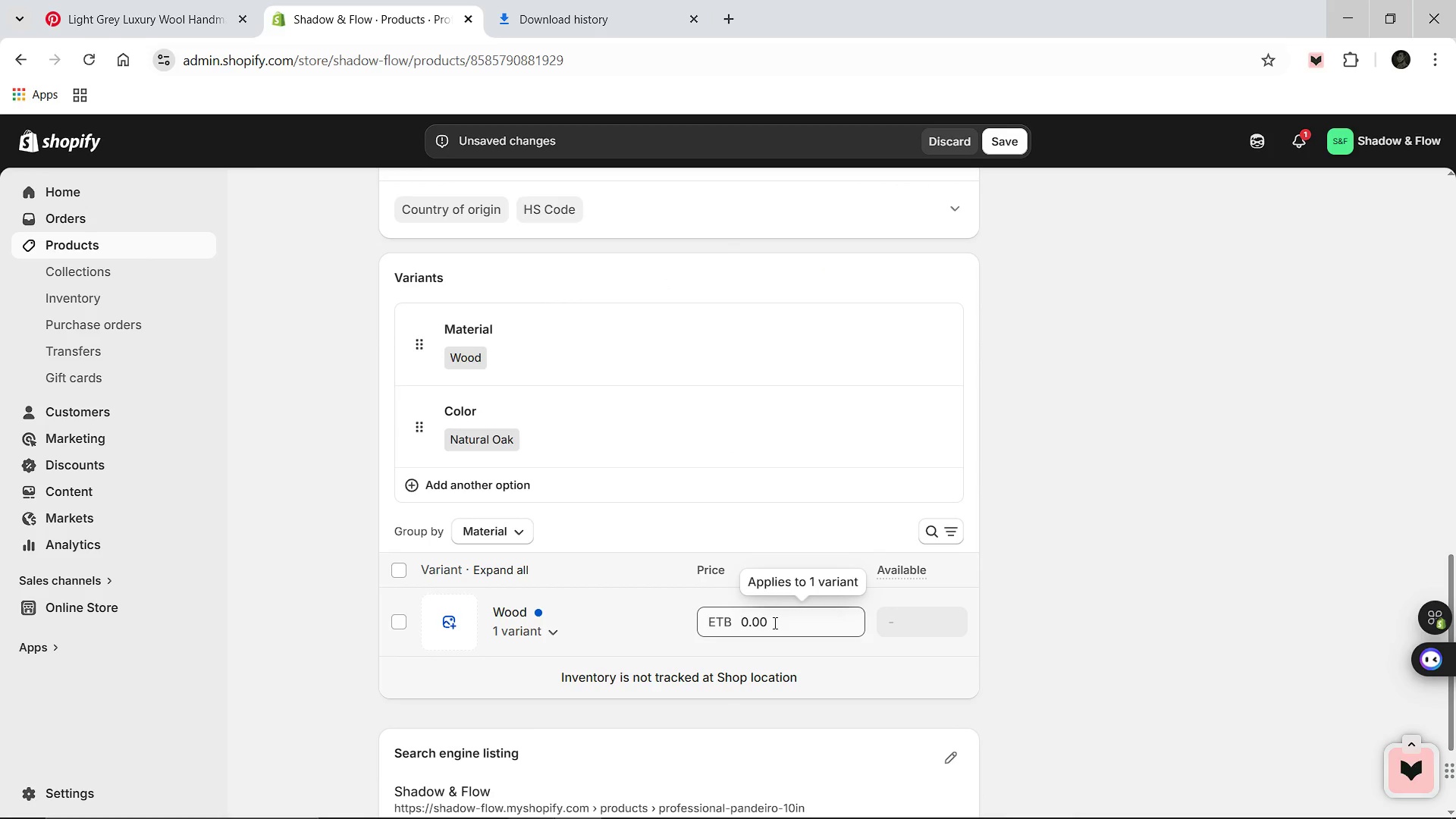 
key(Control+A)
 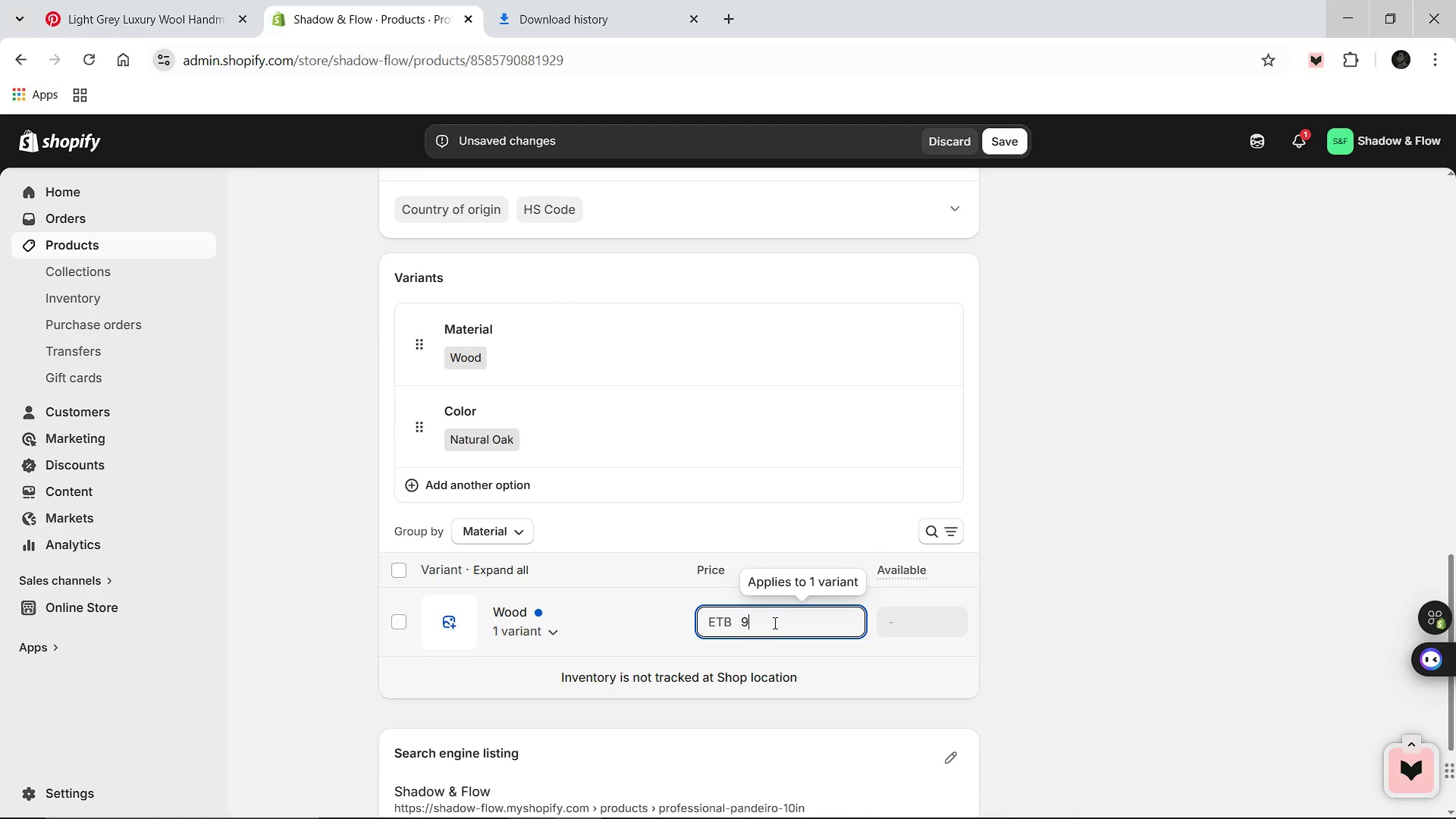 
type(96)
key(Backspace)
type(5.00)
 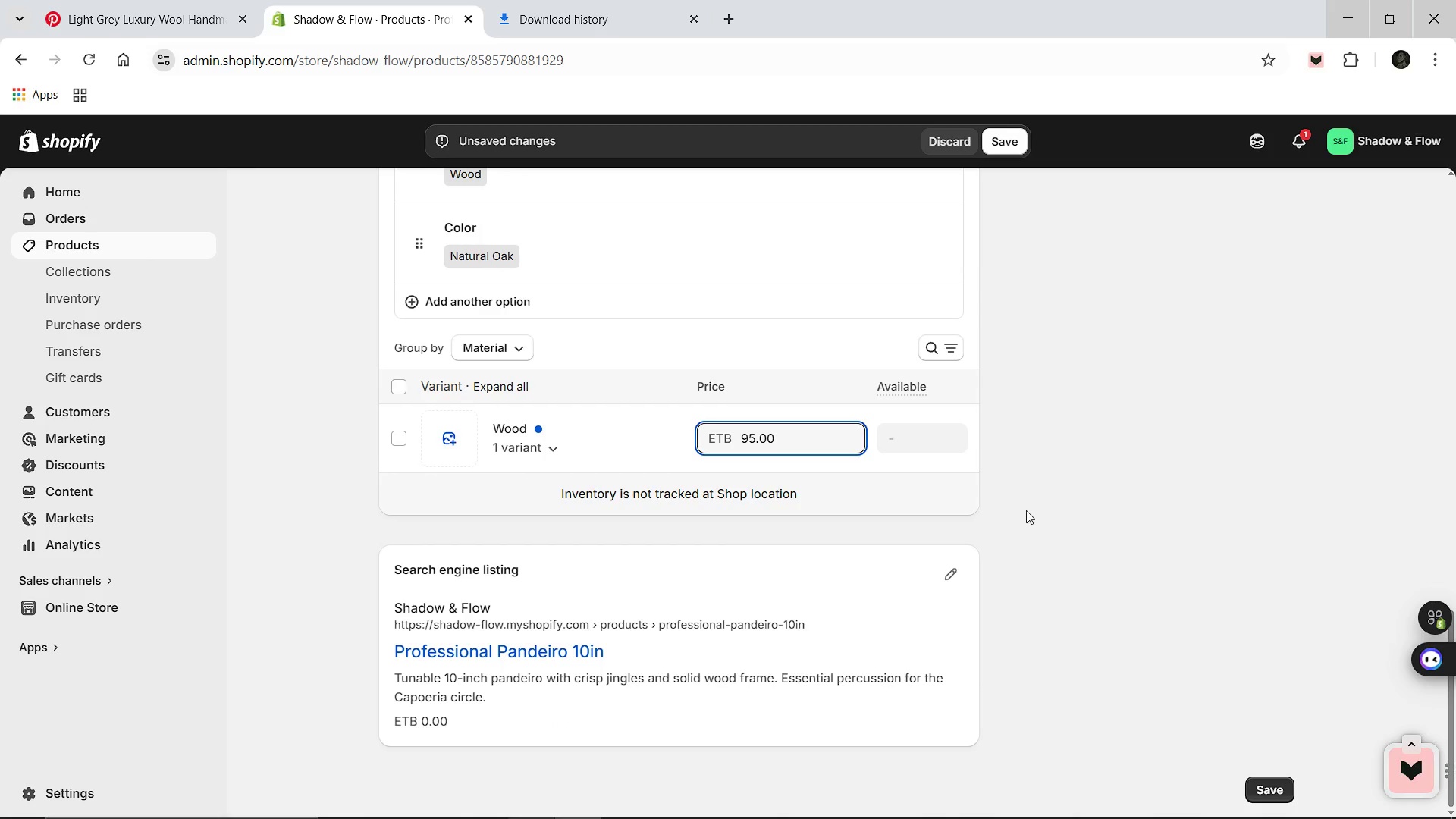 
left_click([946, 573])
 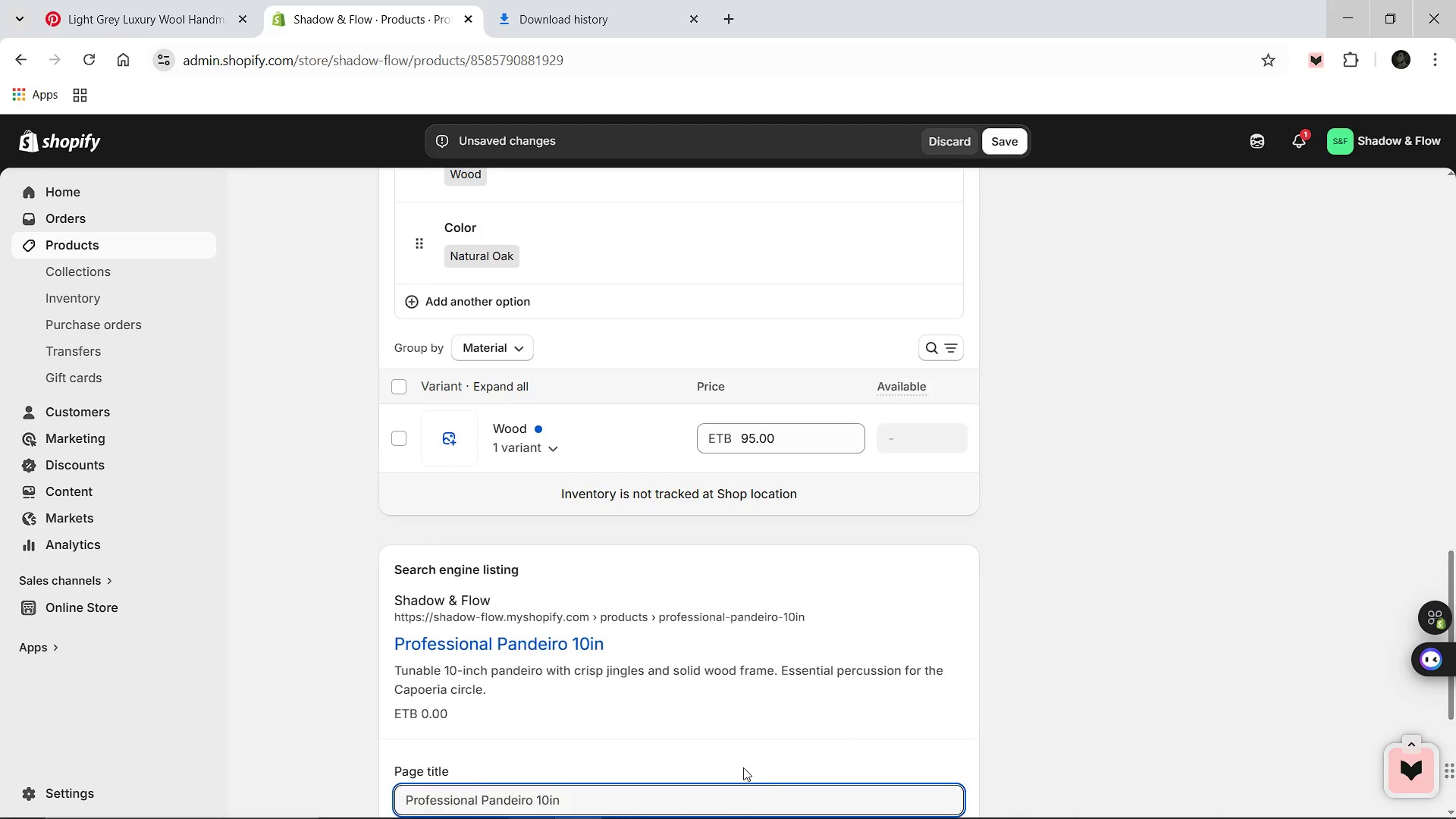 
wait(7.56)
 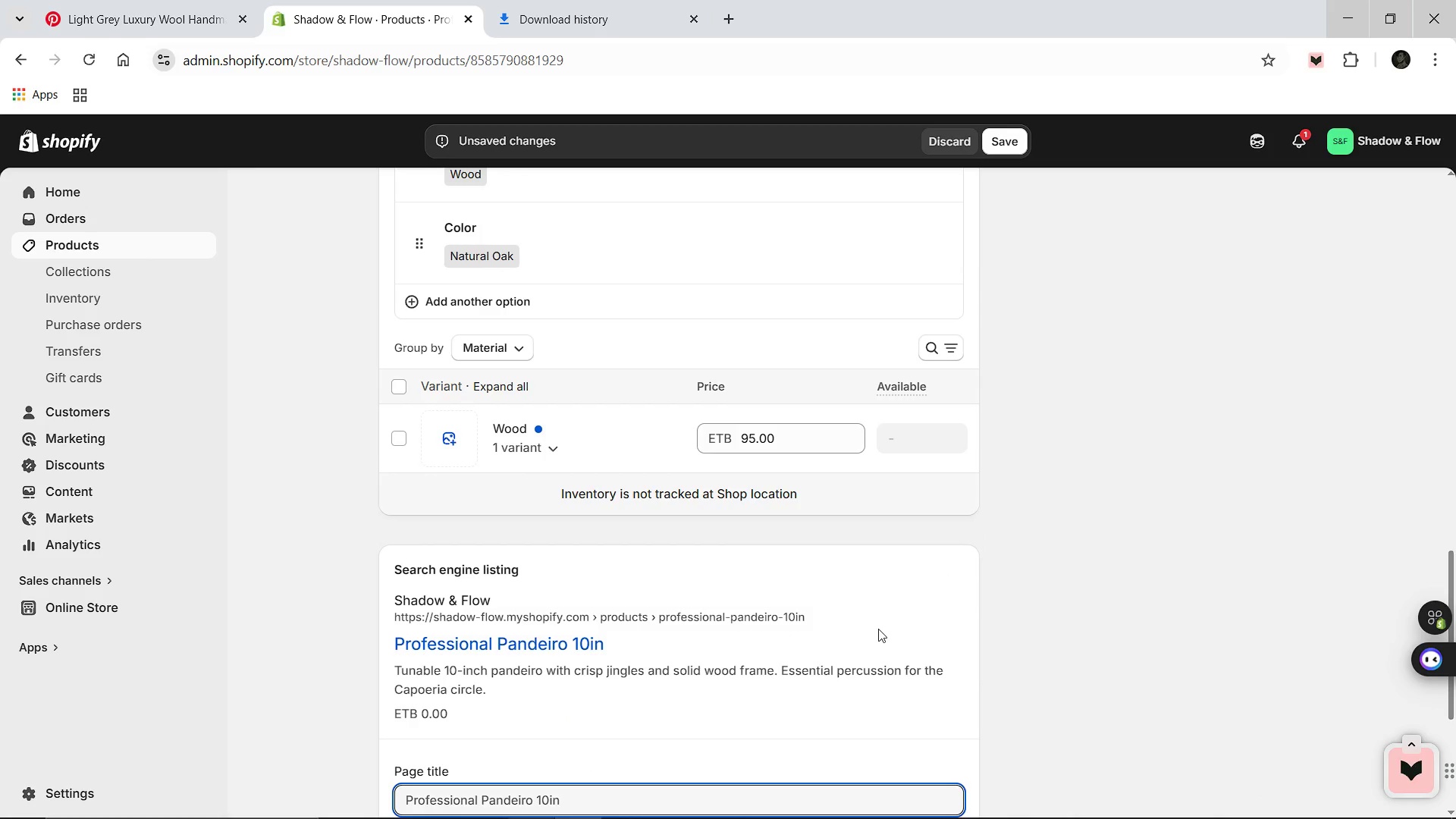 
left_click([585, 714])
 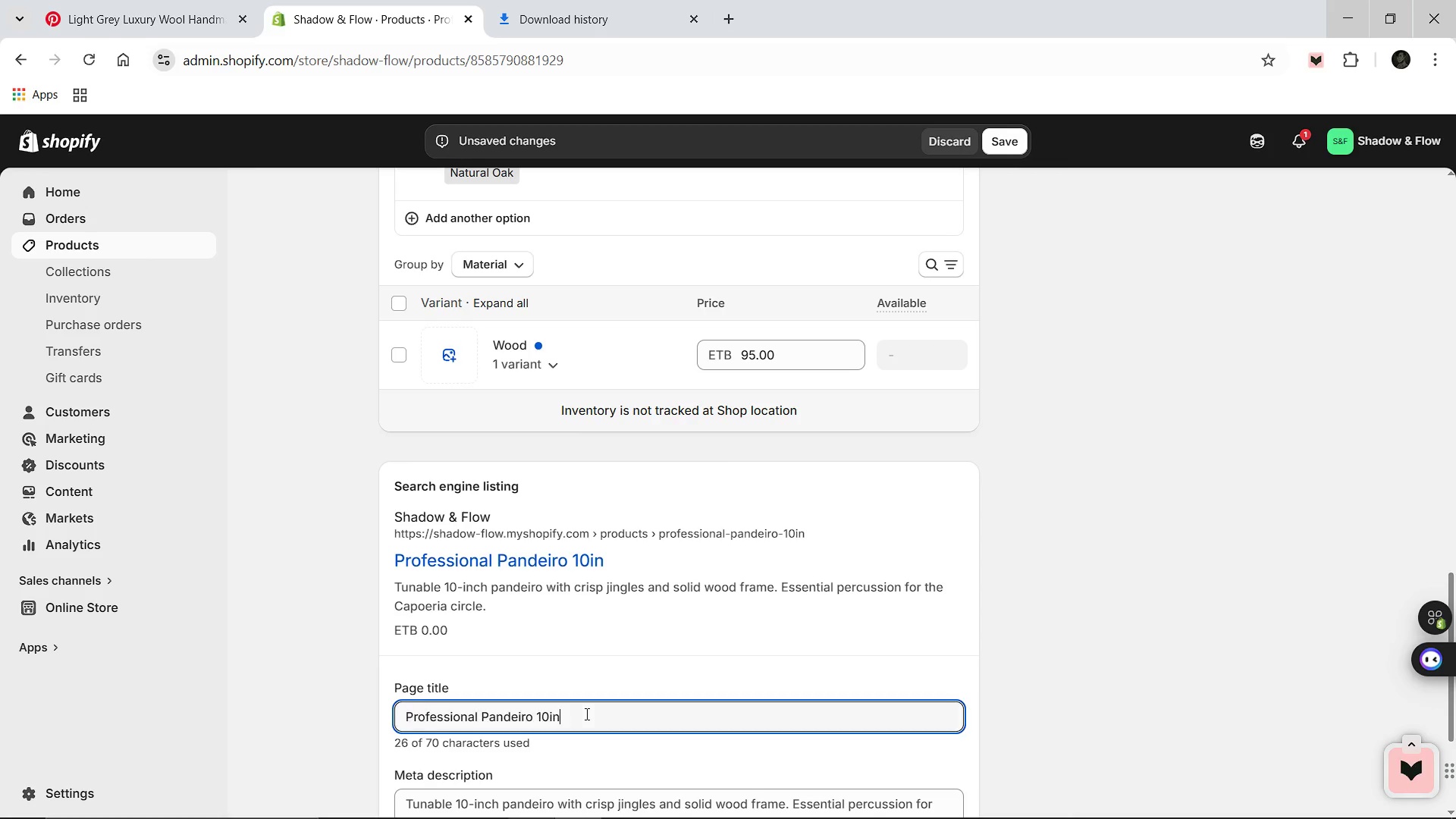 
key(Control+A)
 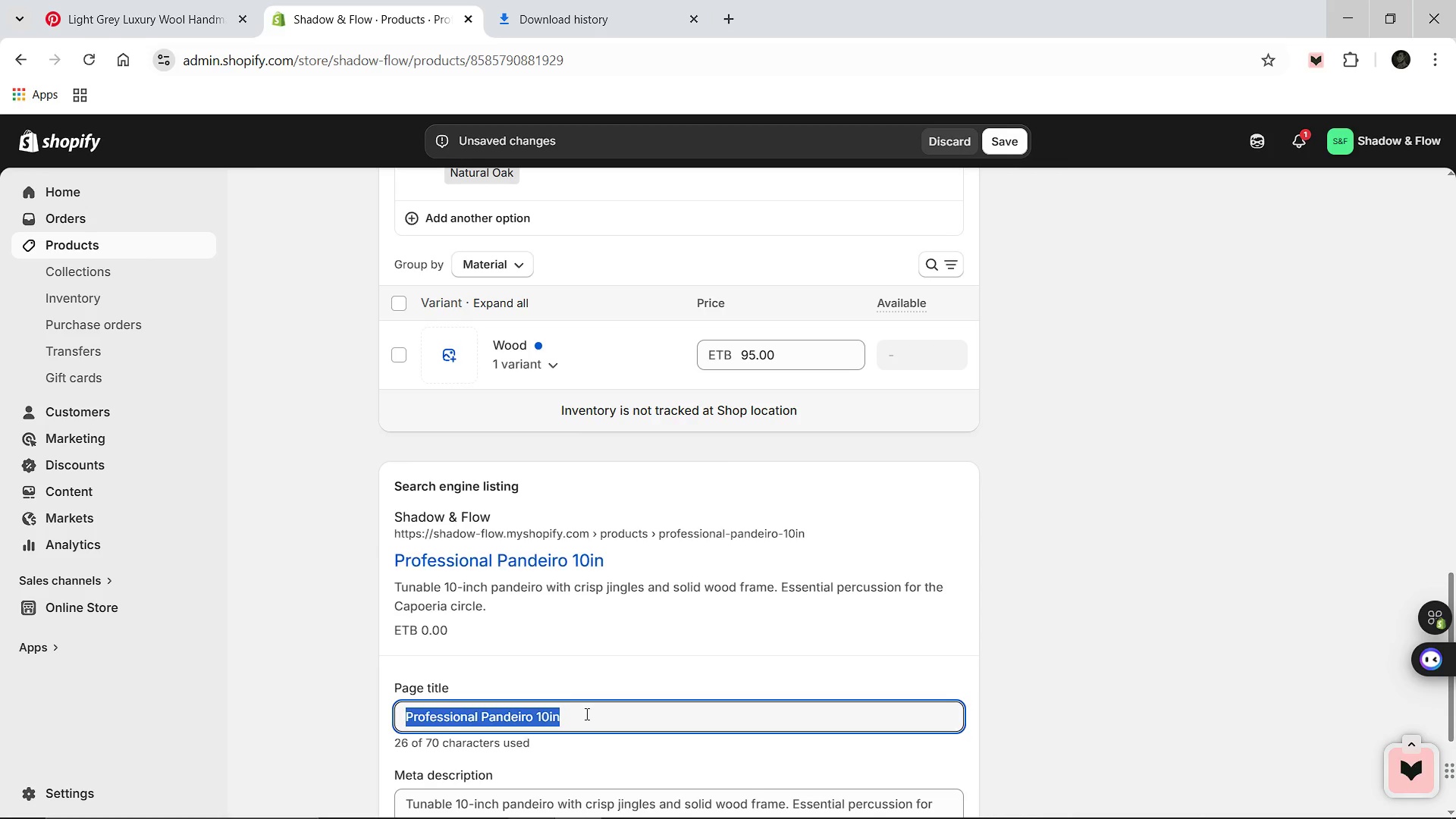 
type(10" Professional Pandeiro [Break] Capoeria Precussion Gear)
 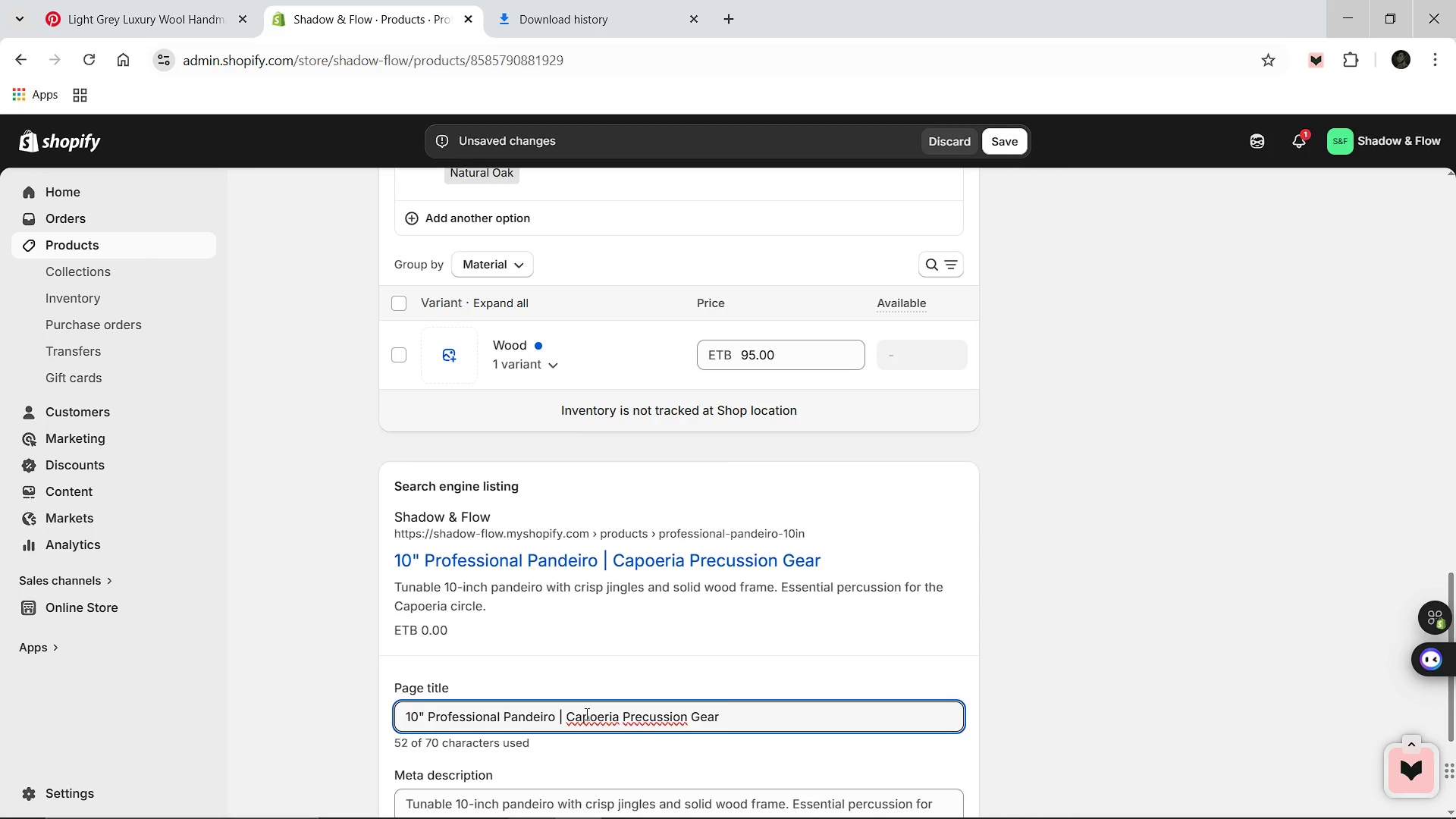 
left_click([645, 717])
 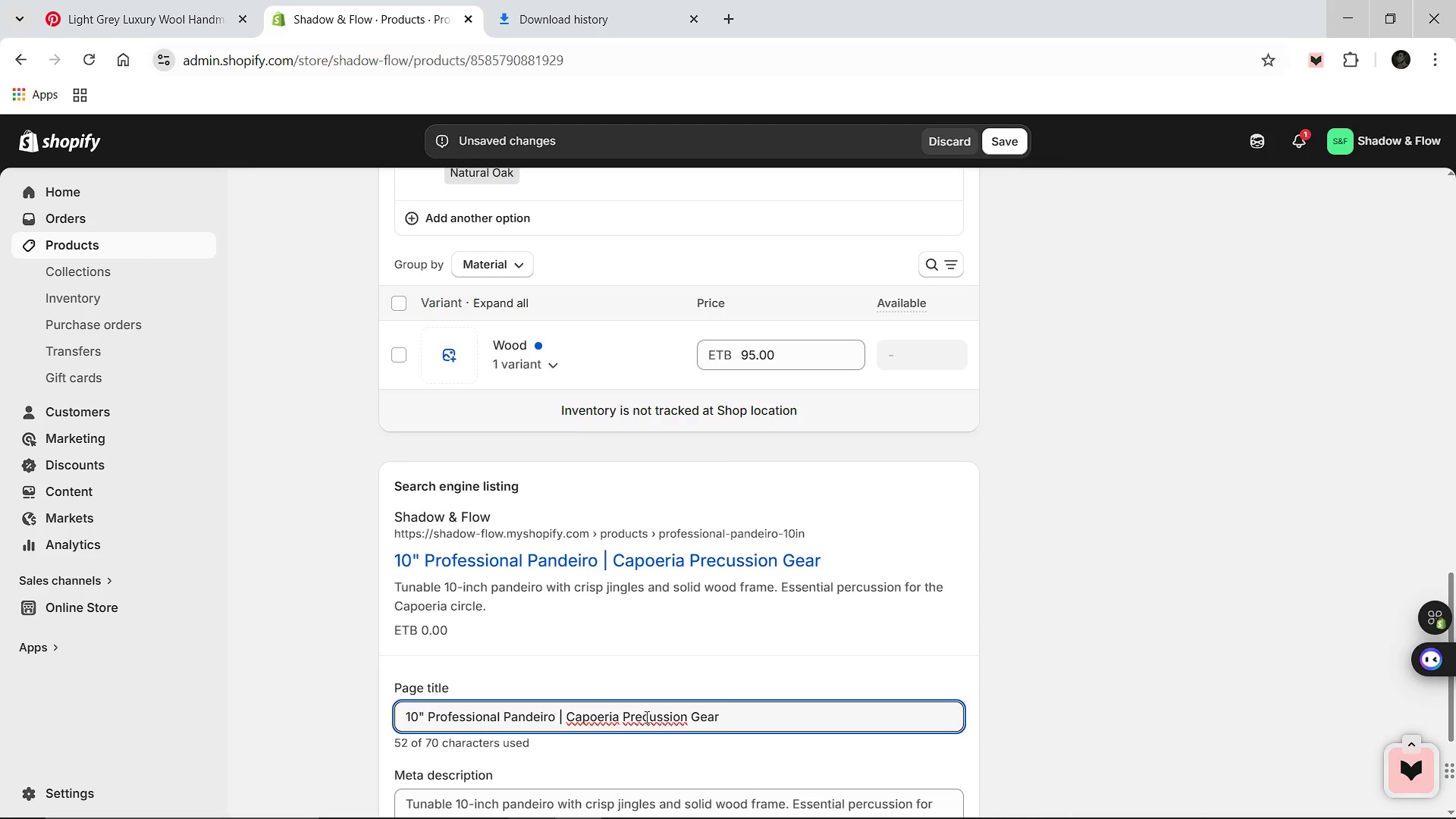 
key(Backspace)
key(Backspace)
type(er)
 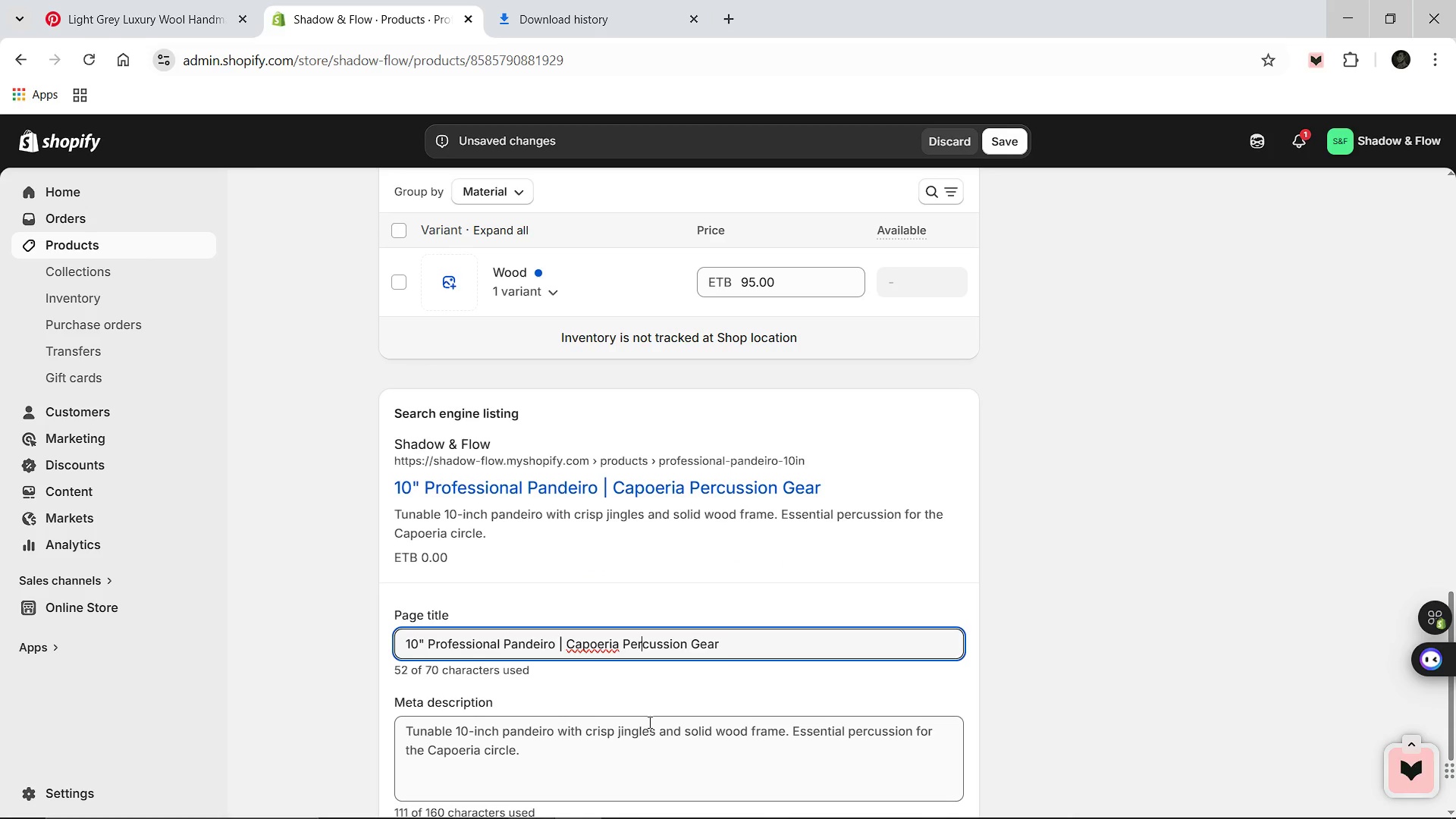 
left_click([647, 722])
 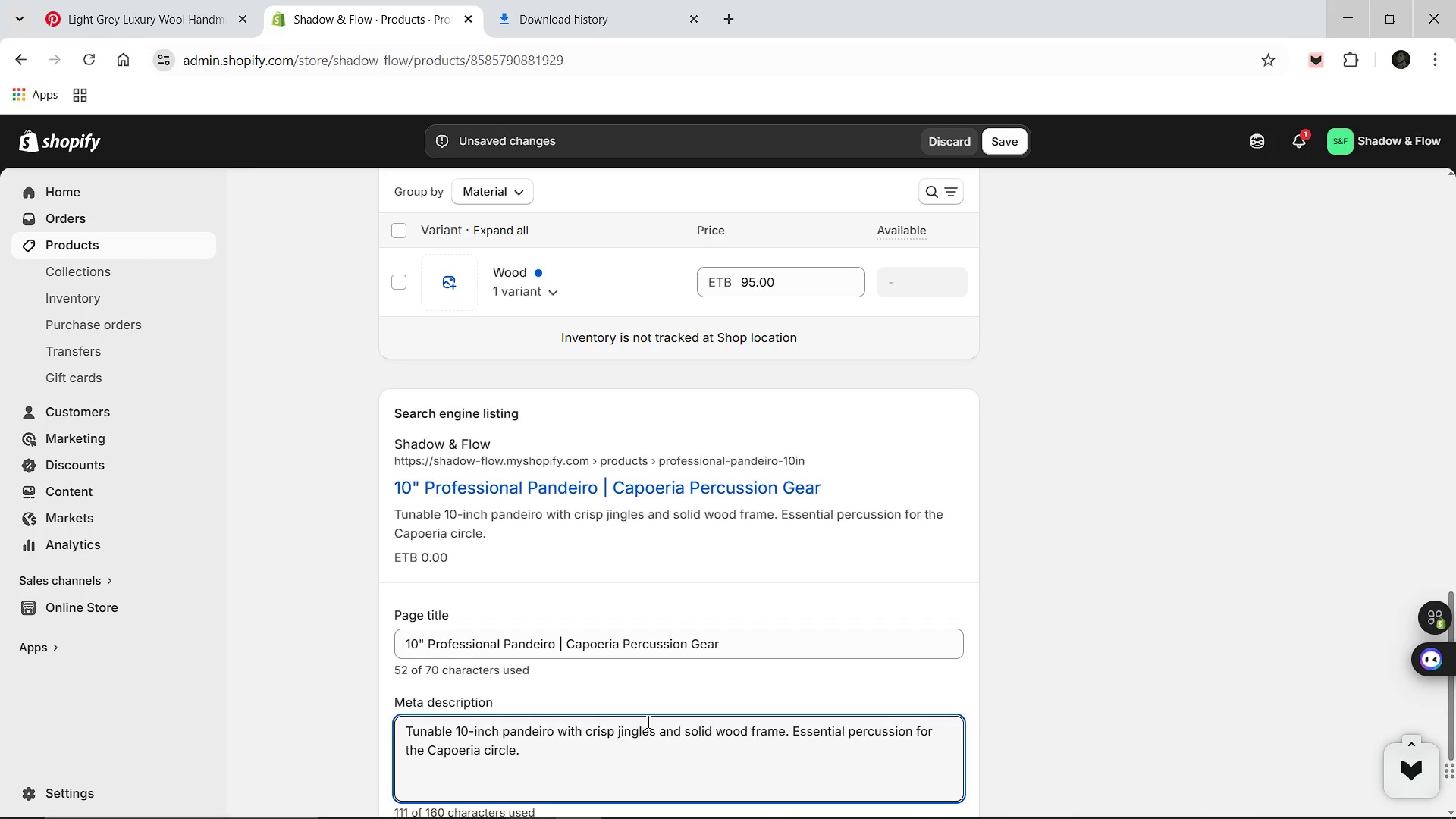 
key(Control+A)
 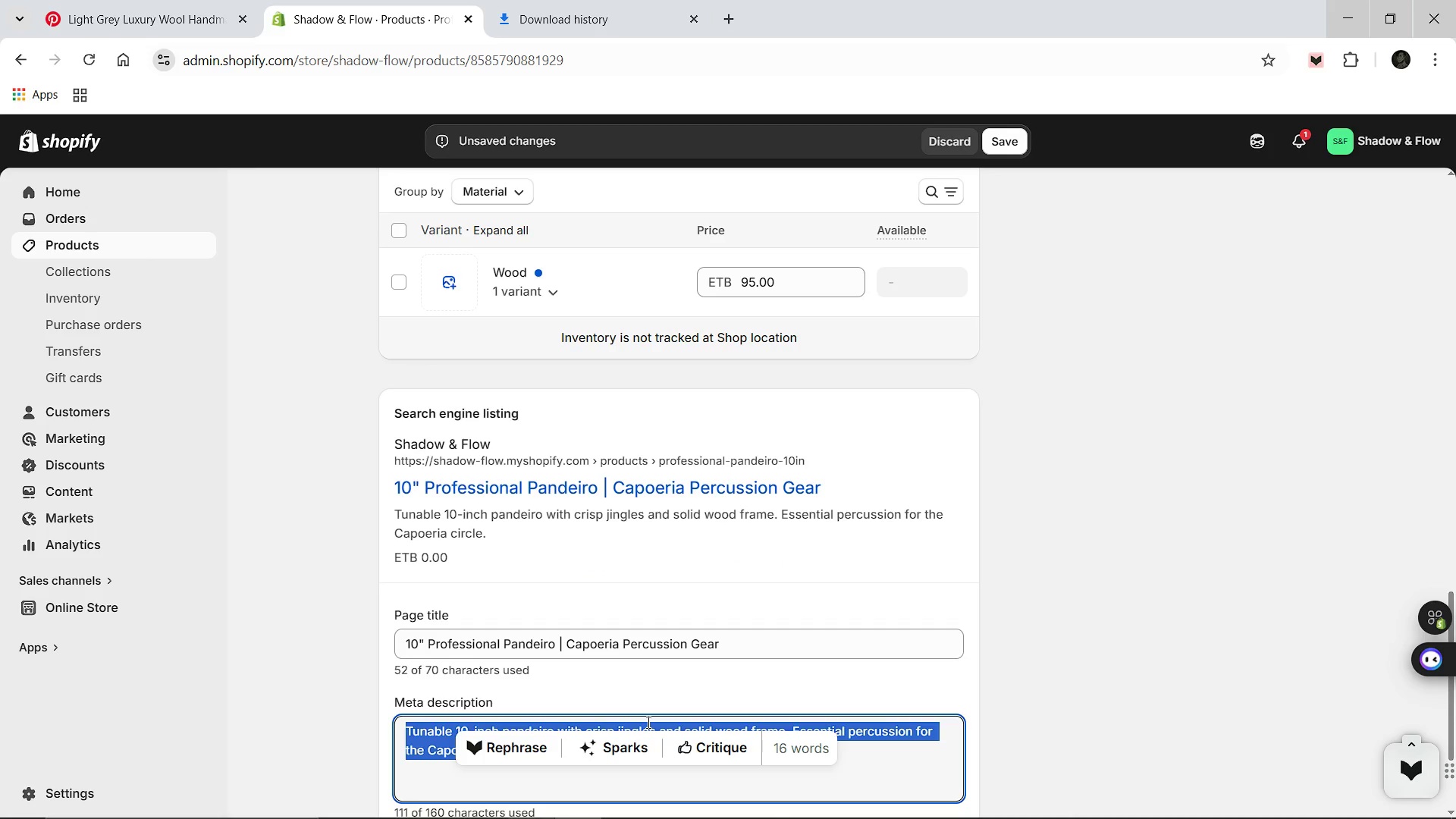 
type(Professional 10-inch tunable pandeiro. Solid wood frame and crisp jingles for ca)
key(Backspace)
key(Backspace)
type(Capoe)
 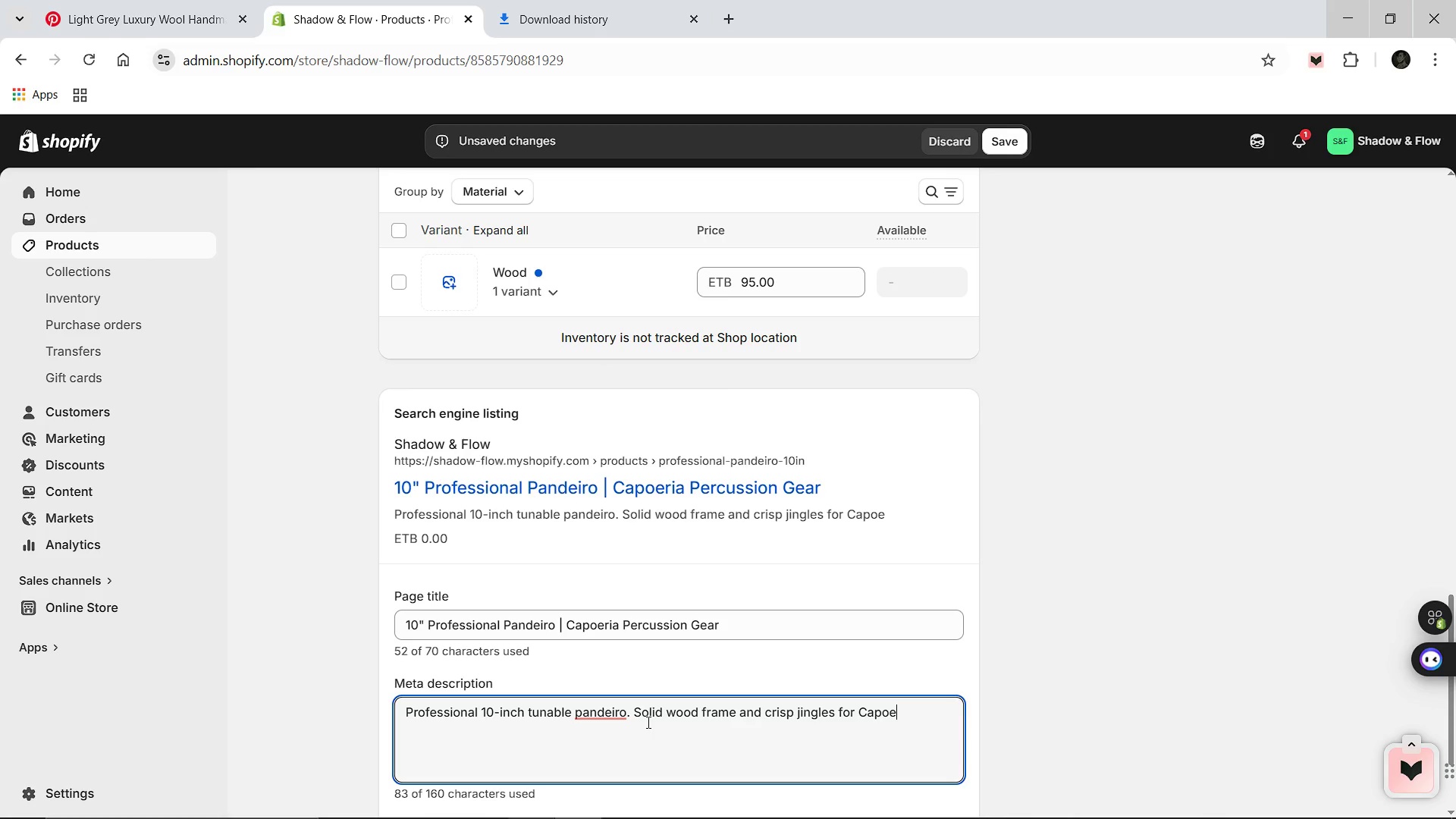 
type(ira )
 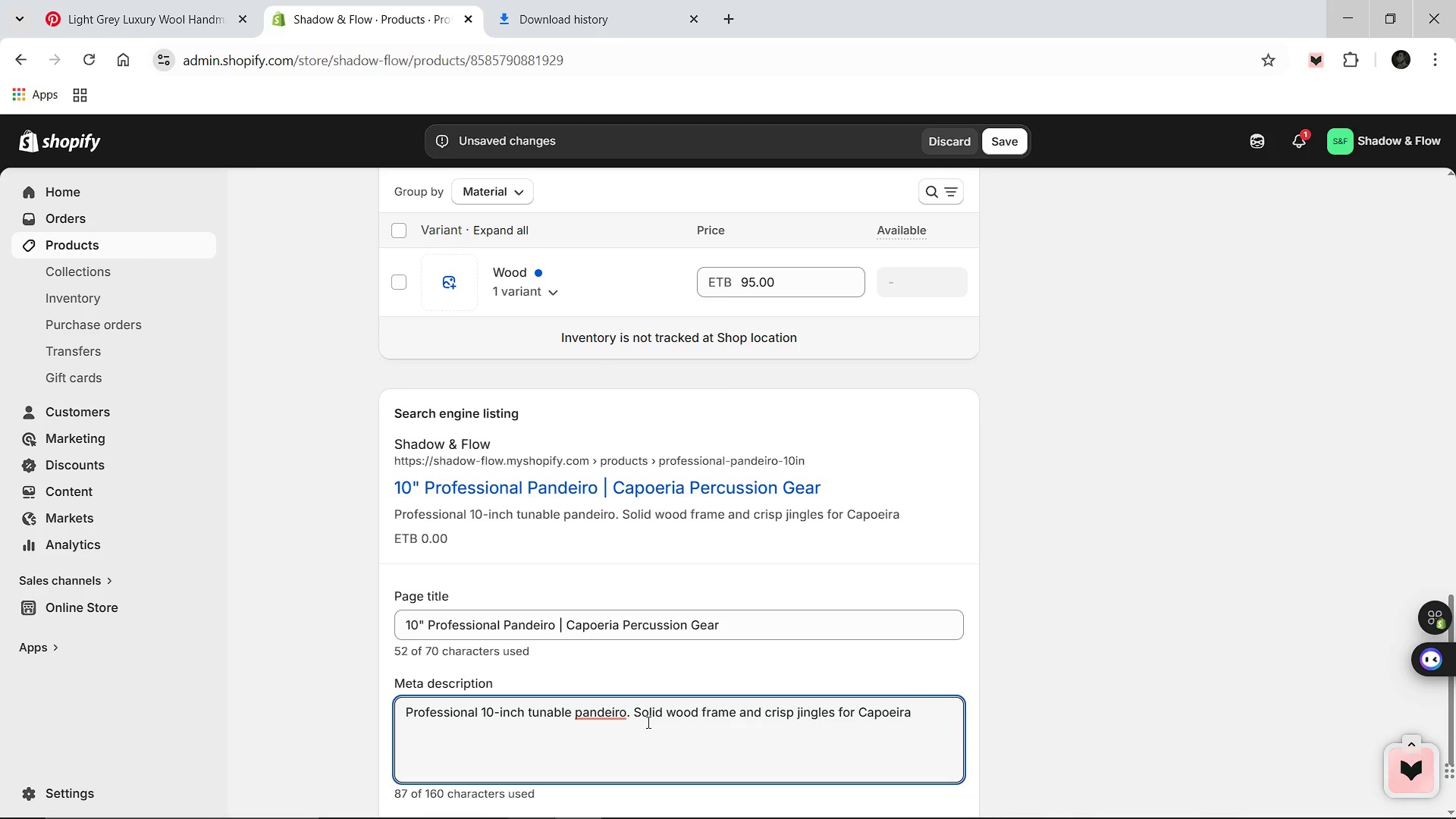 
wait(5.22)
 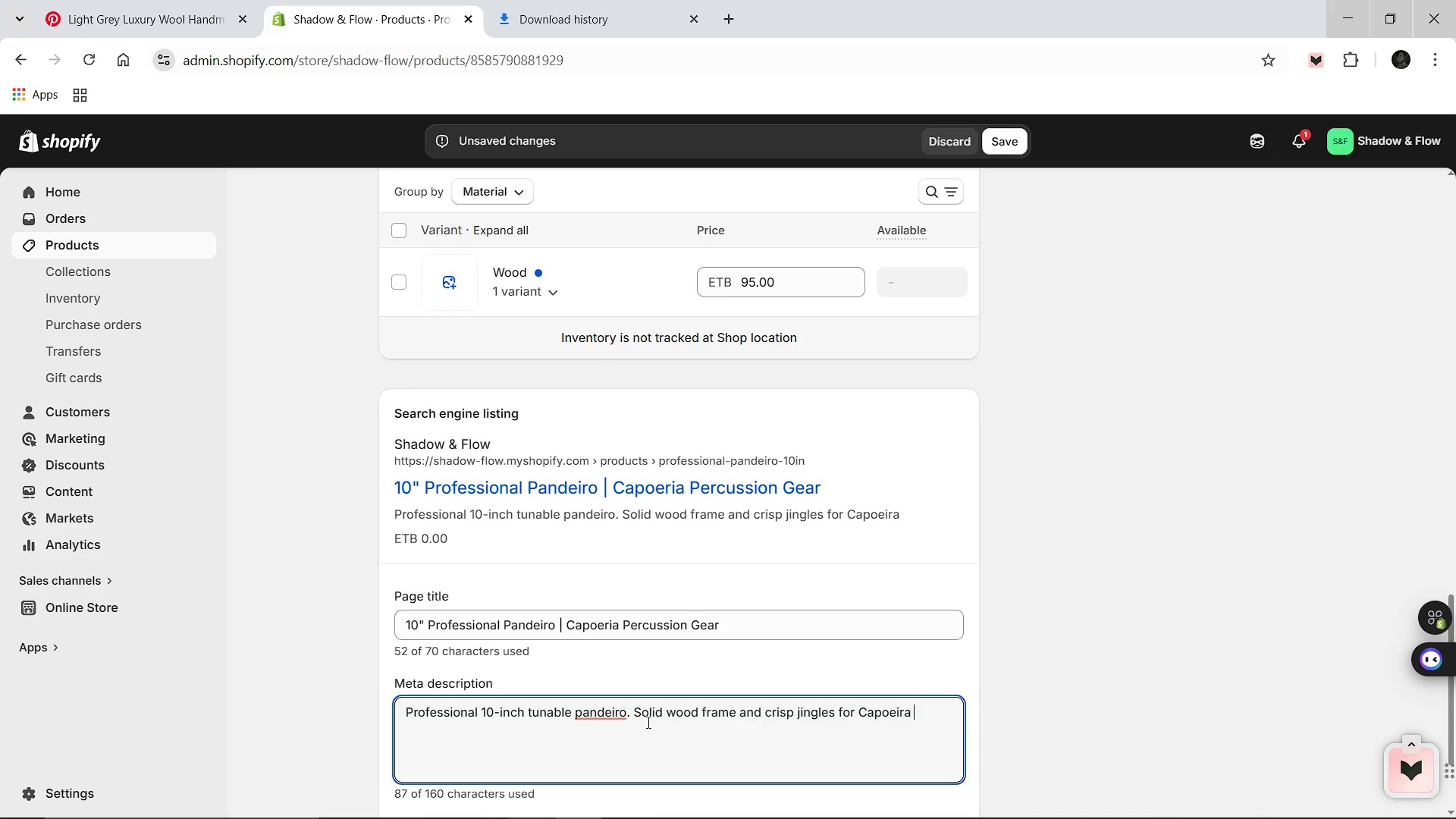 
type(msu)
key(Backspace)
key(Backspace)
type(usic.)
 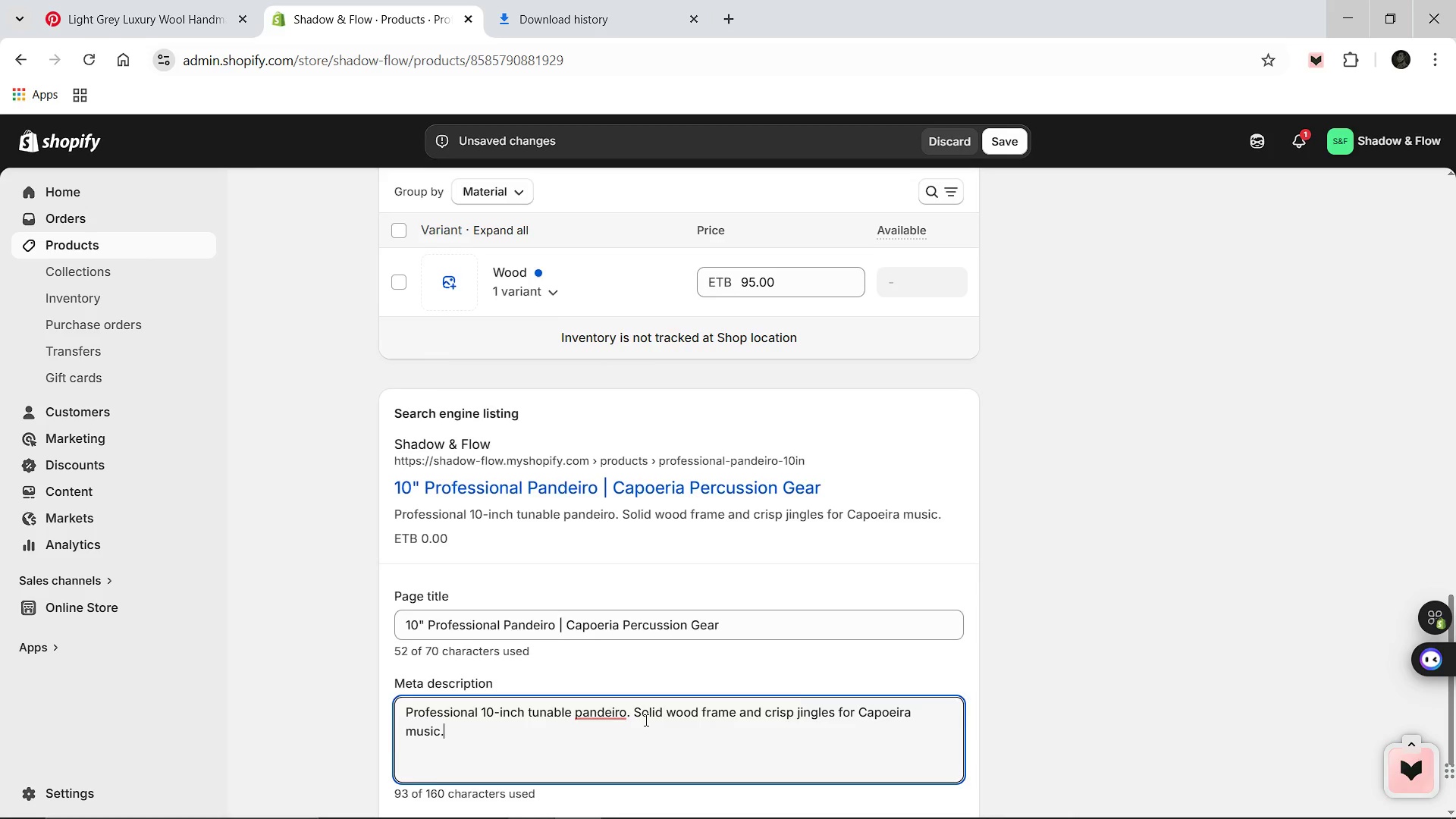 
wait(8.28)
 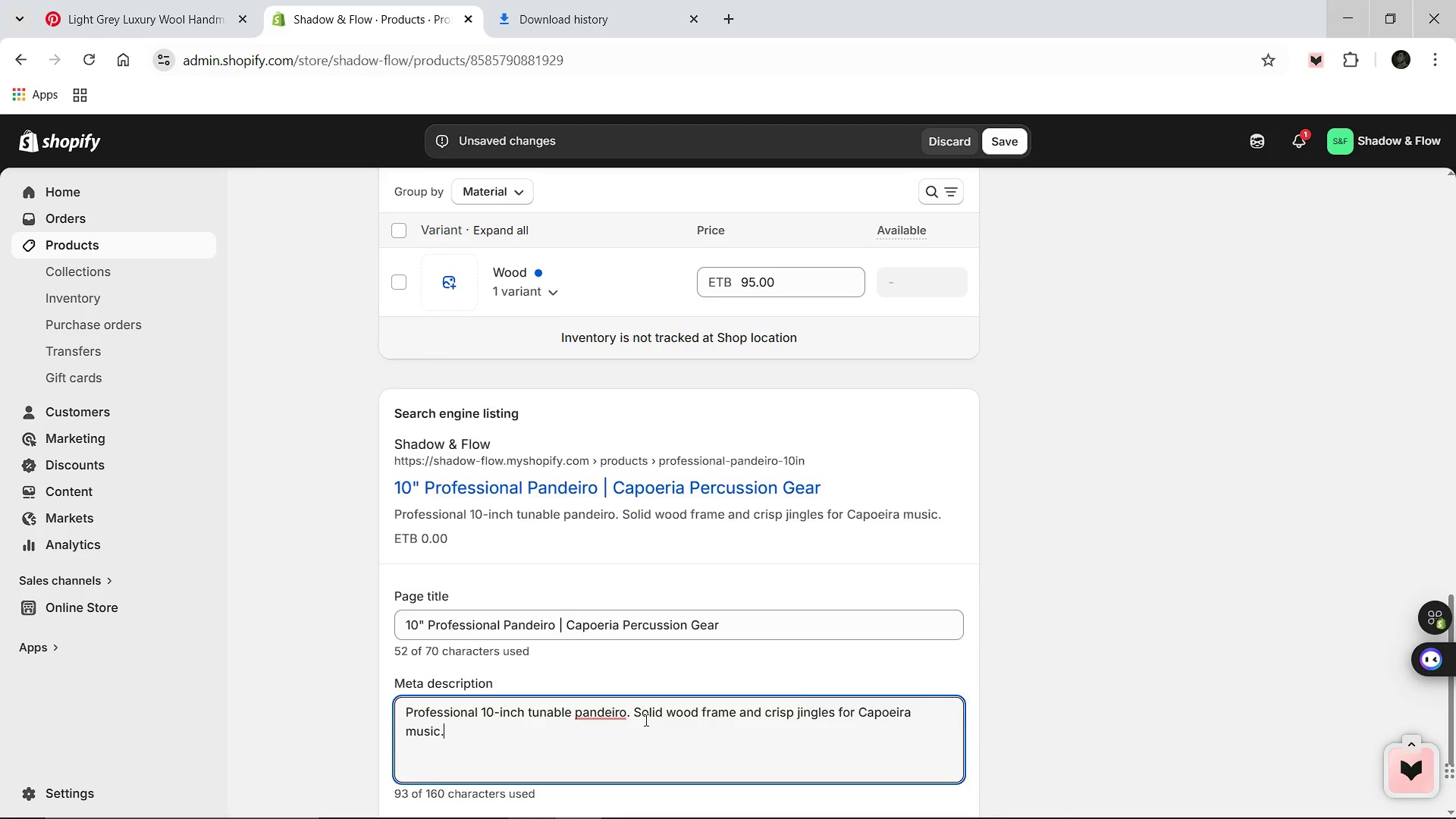 
left_click([472, 254])
 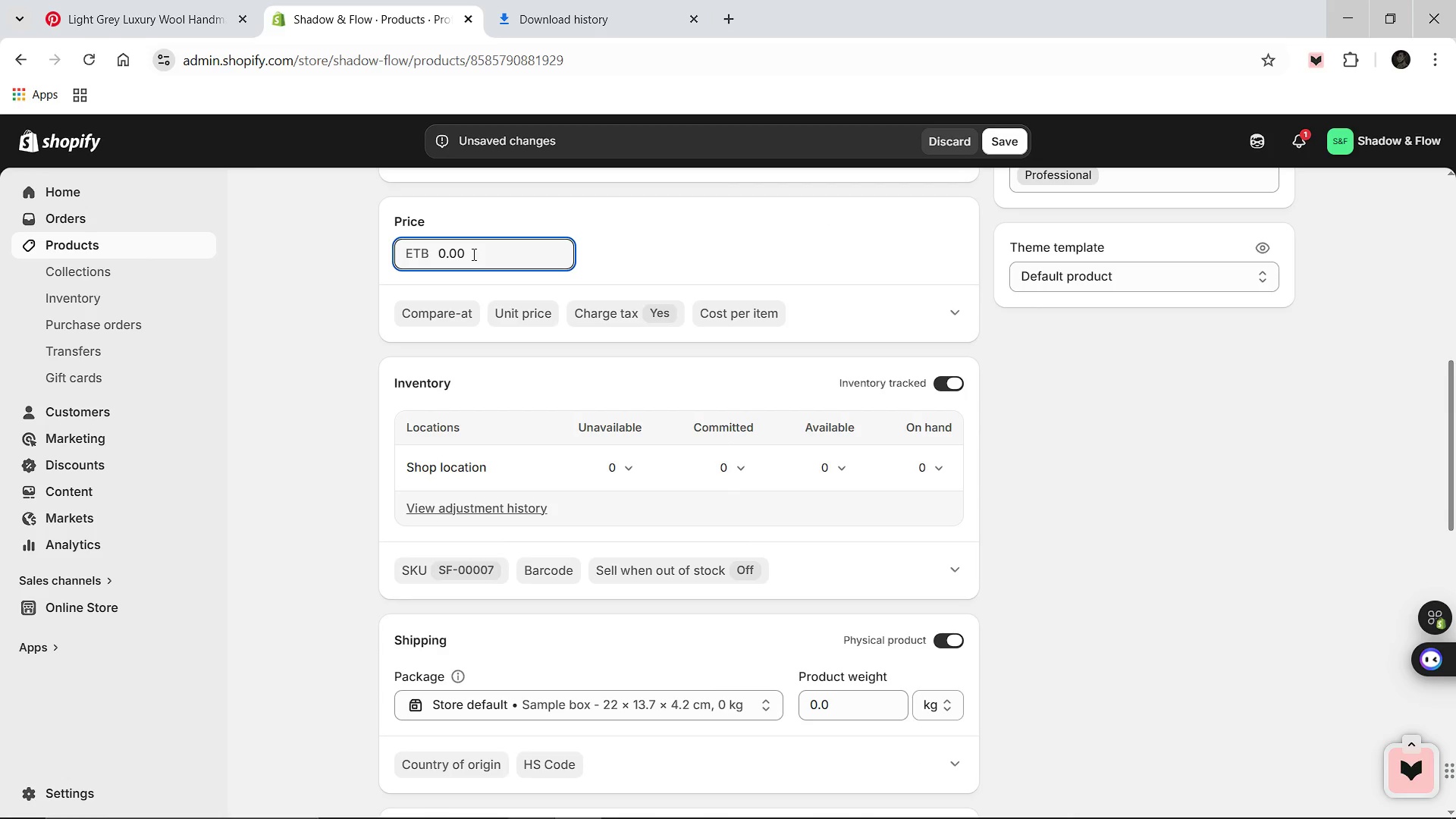 
key(Control+A)
 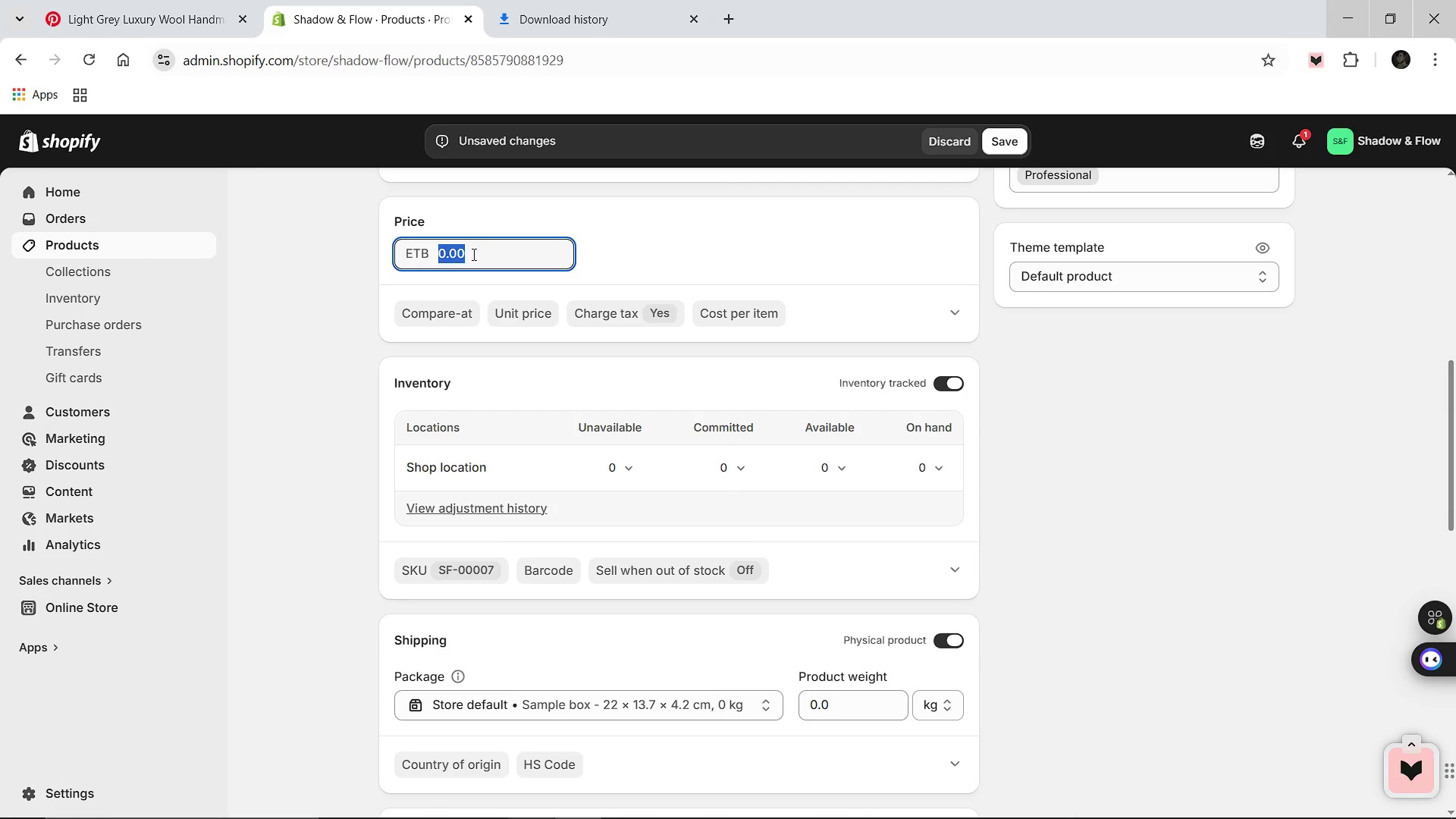 
type(95.00)
 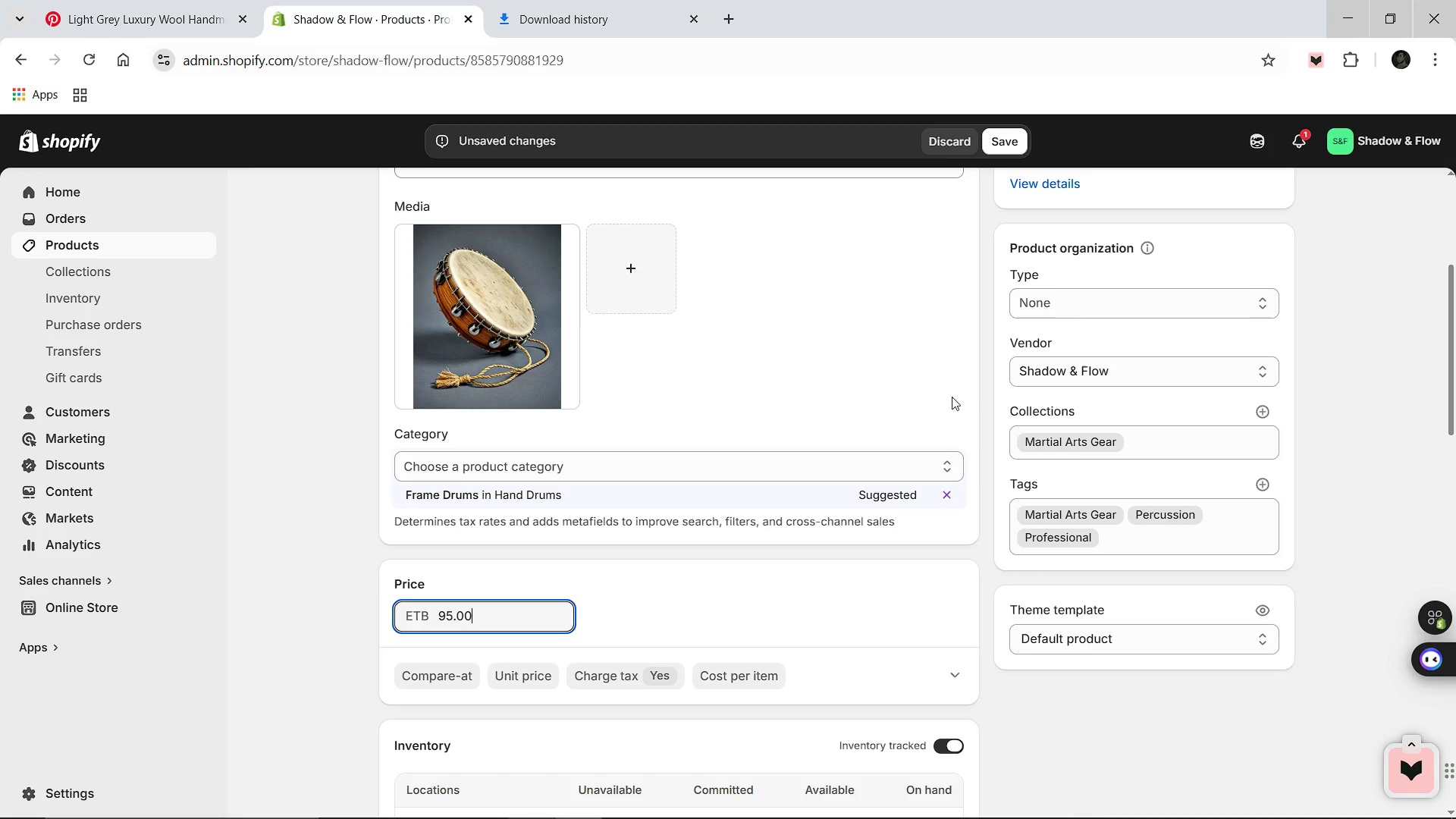 
left_click([1057, 296])
 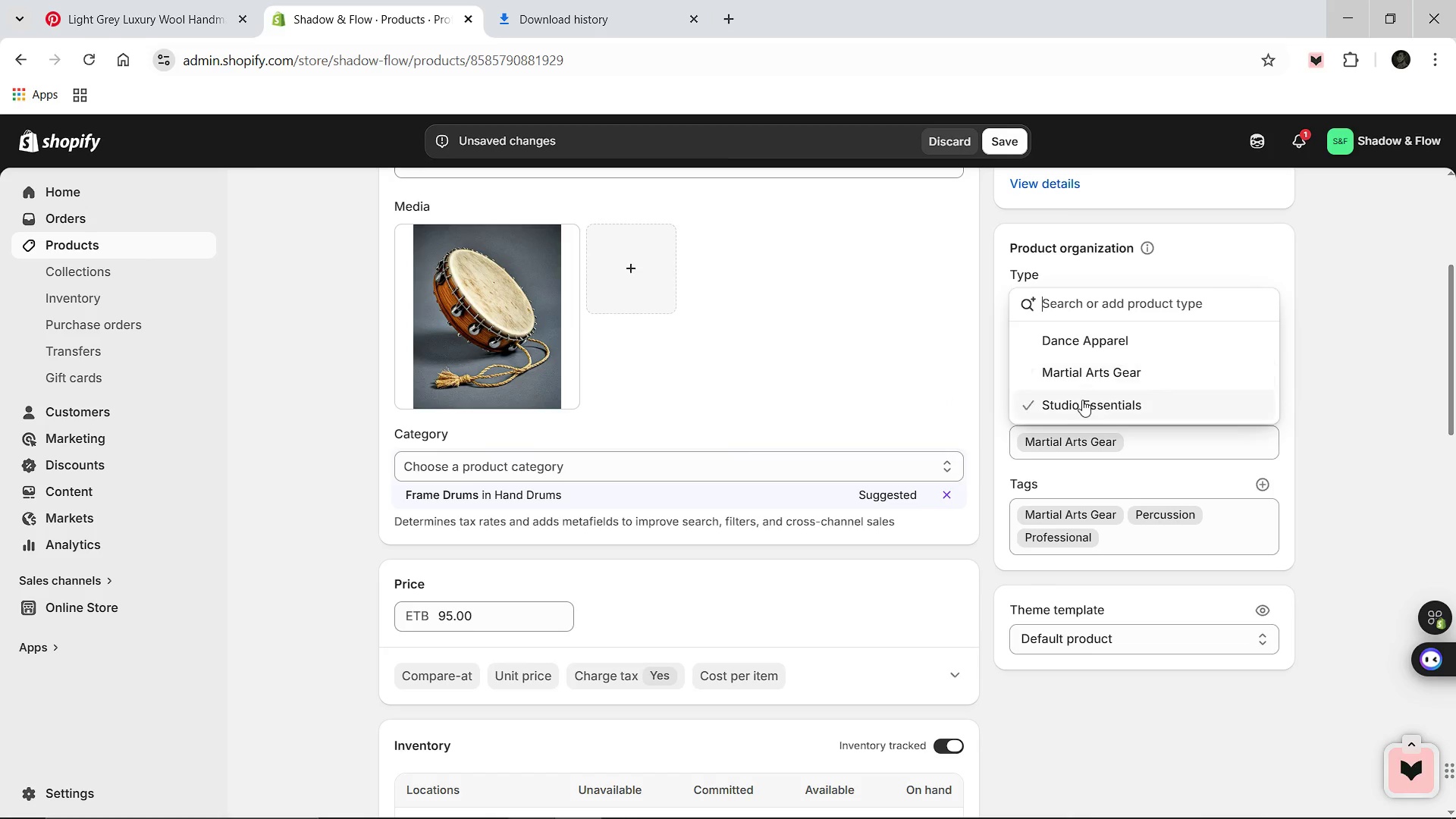 
left_click([1084, 367])
 